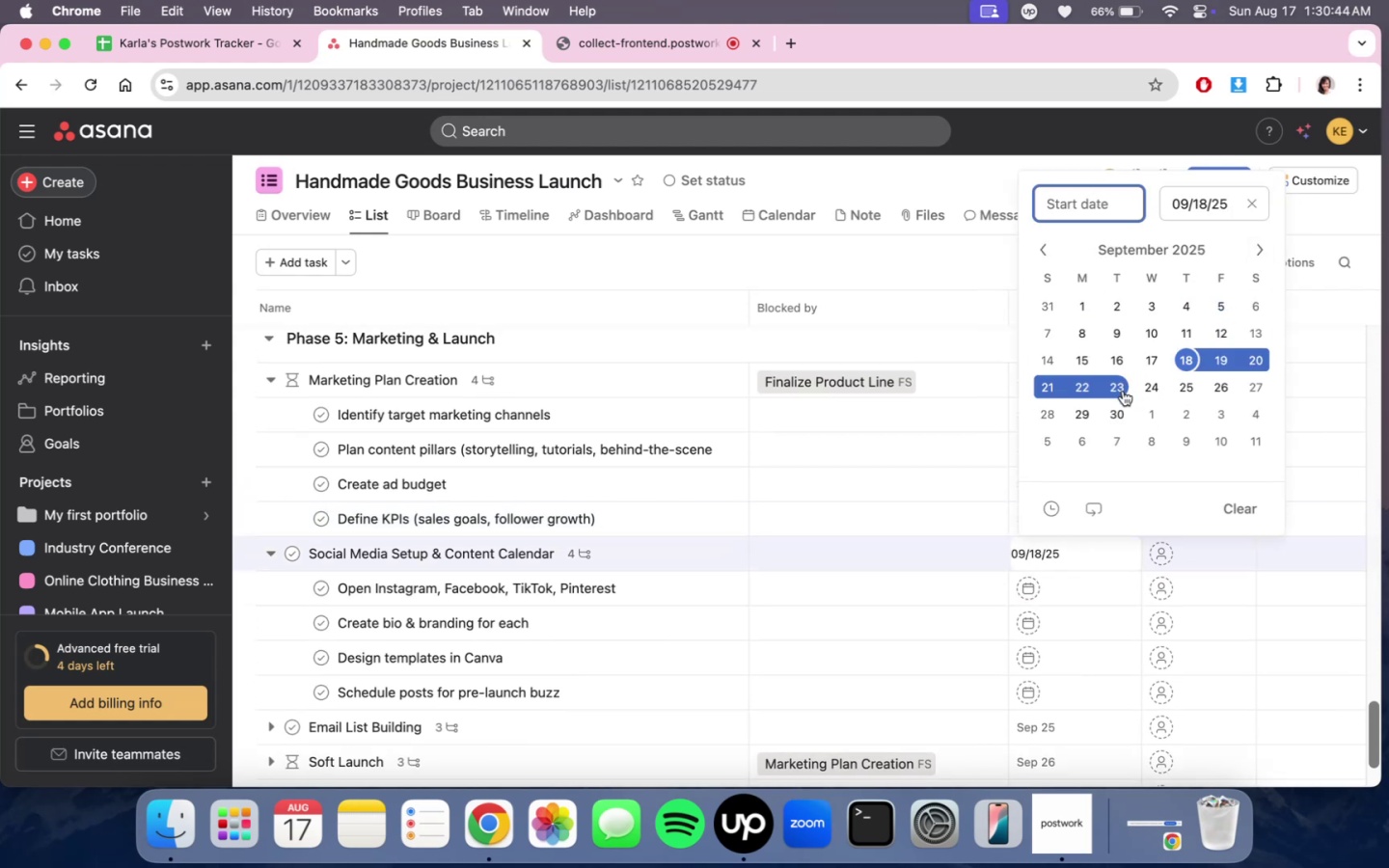 
left_click([1122, 392])
 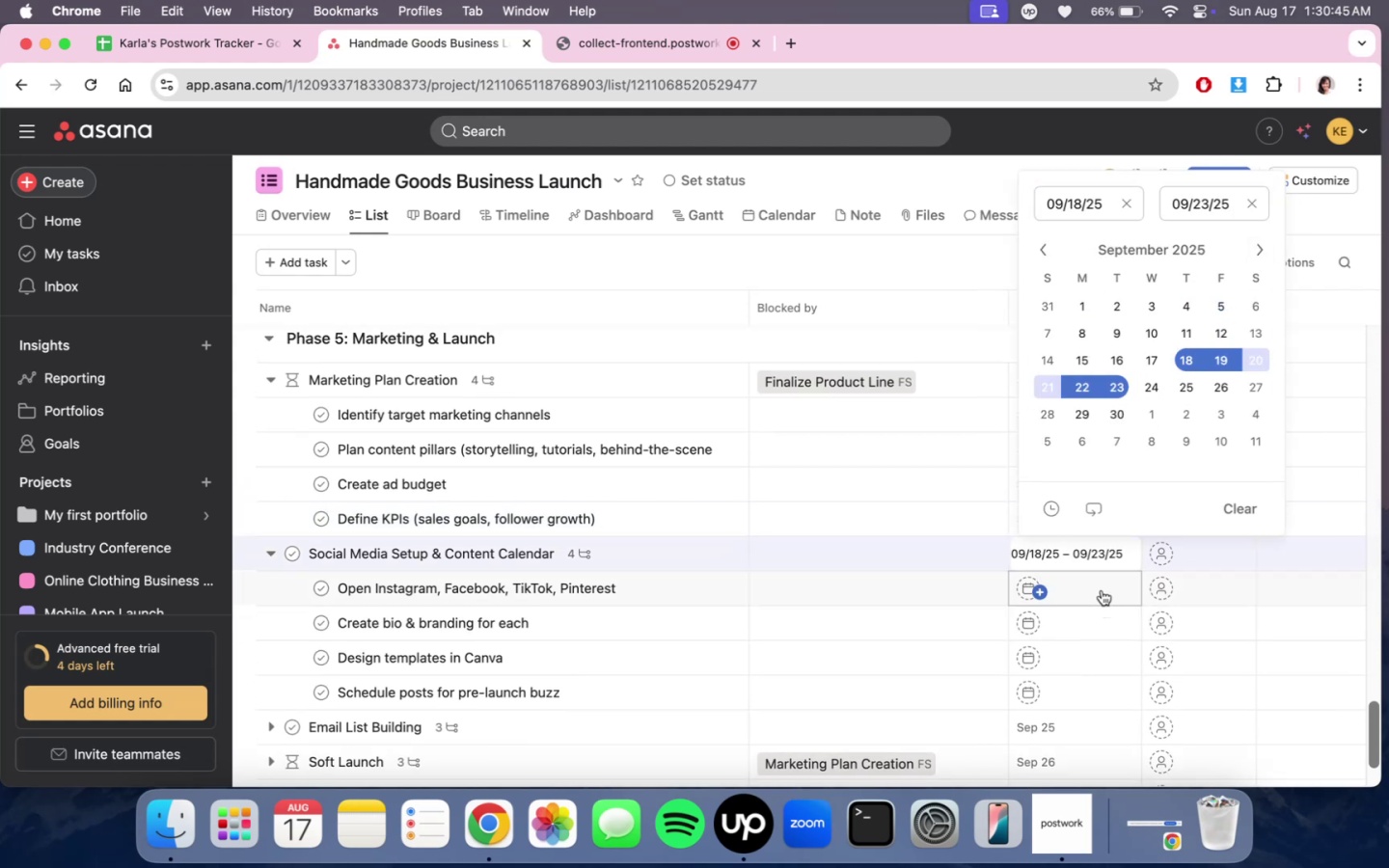 
left_click([1102, 590])
 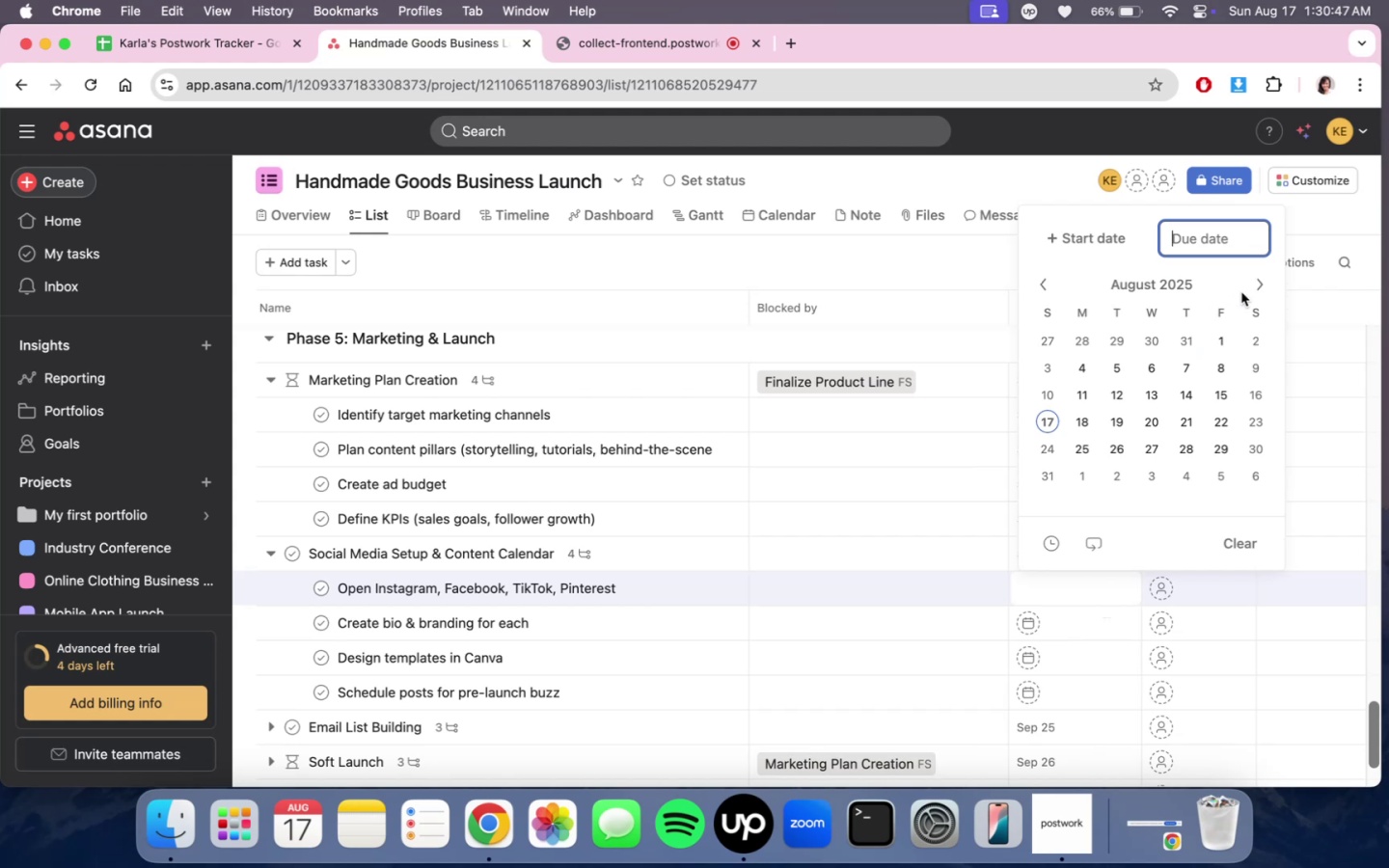 
left_click([1246, 287])
 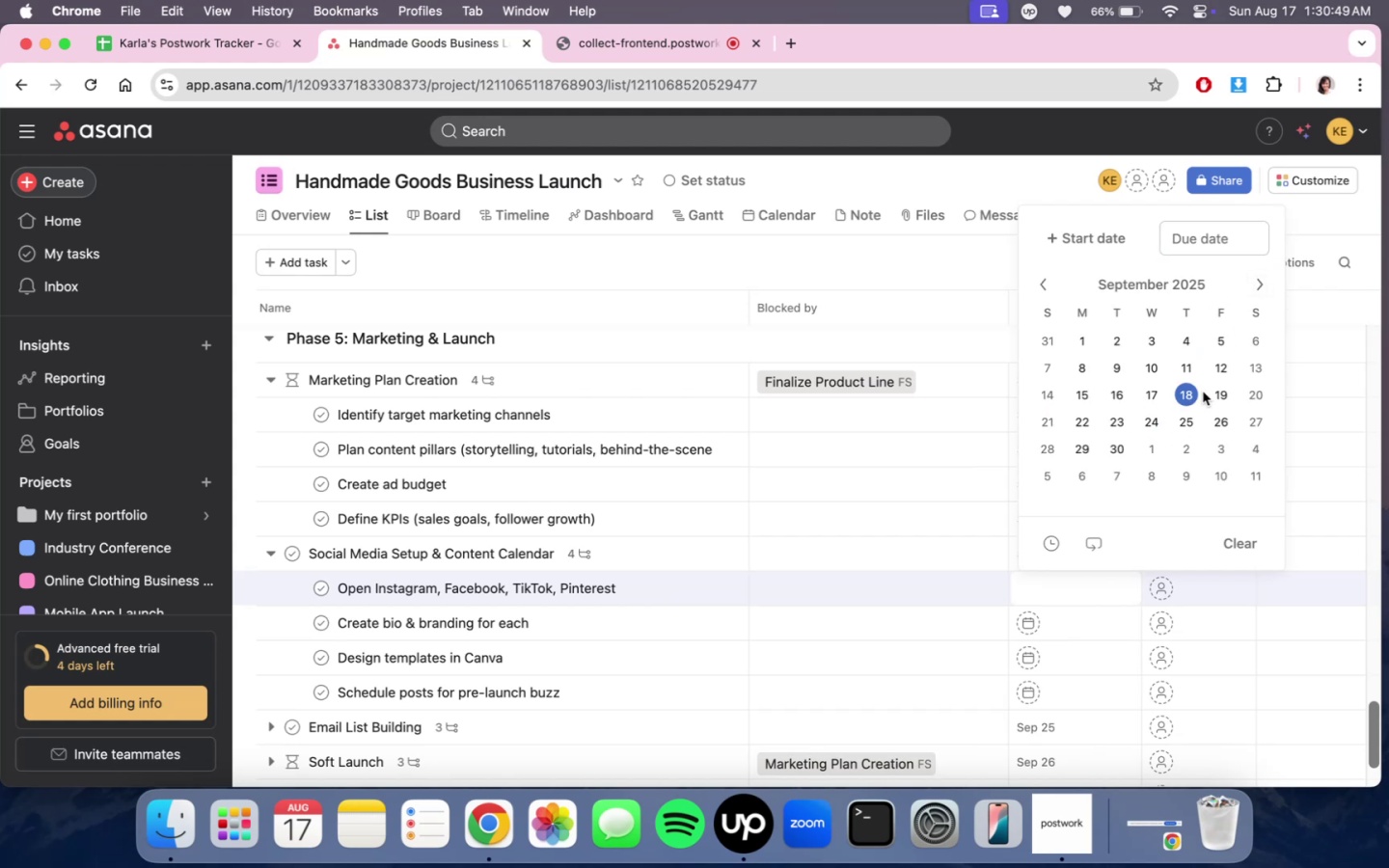 
left_click([1193, 393])
 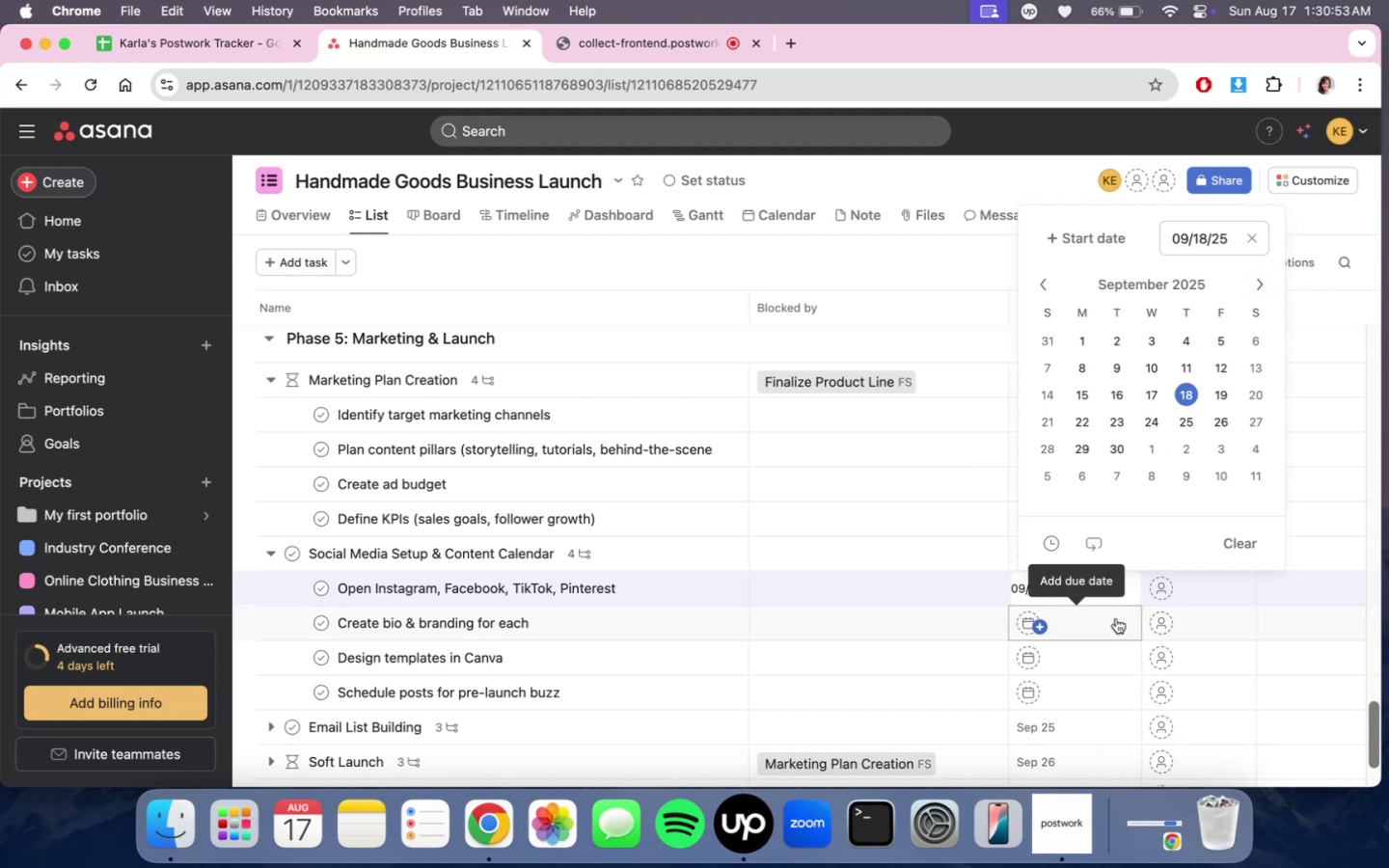 
left_click([1116, 618])
 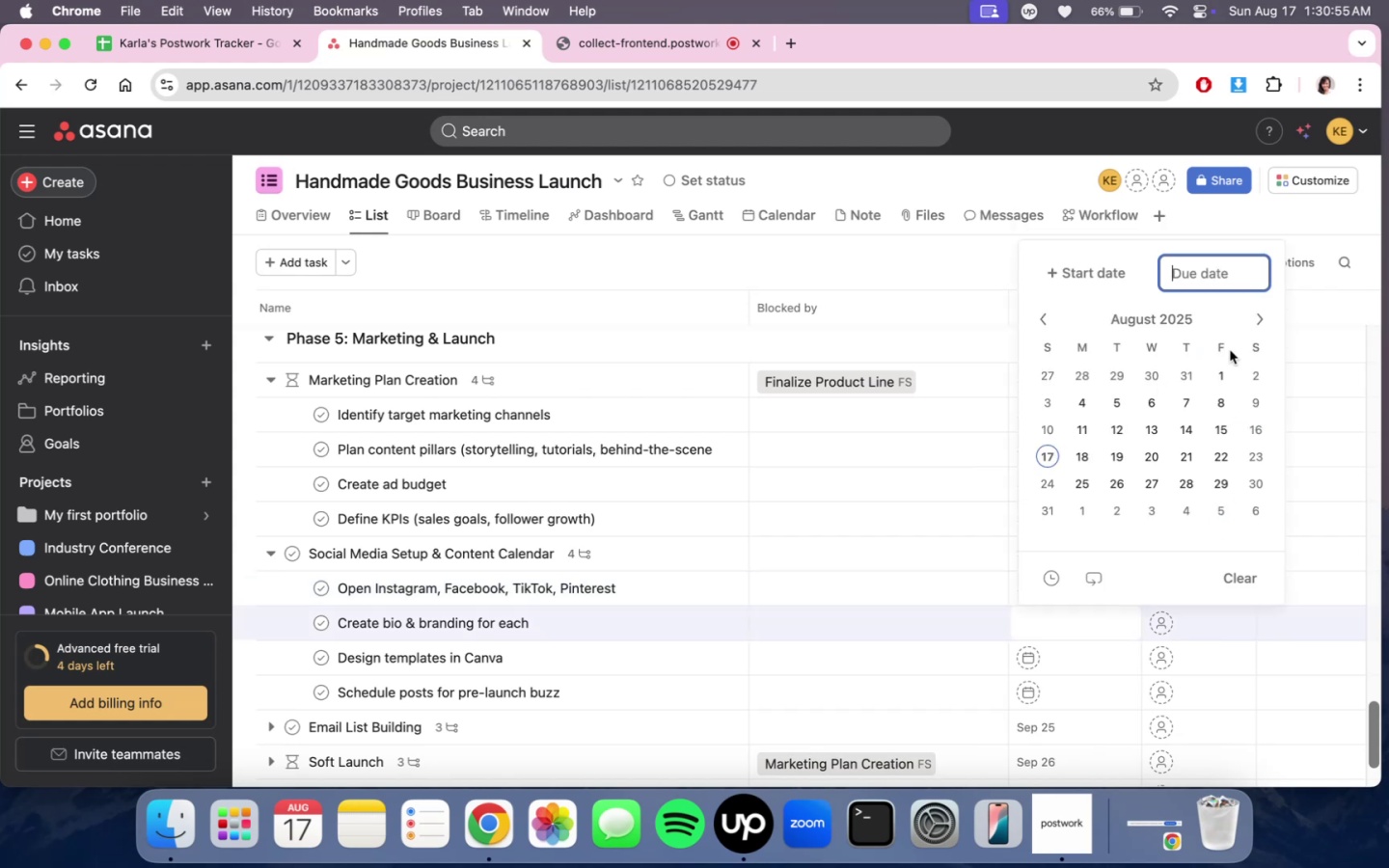 
left_click([1254, 319])
 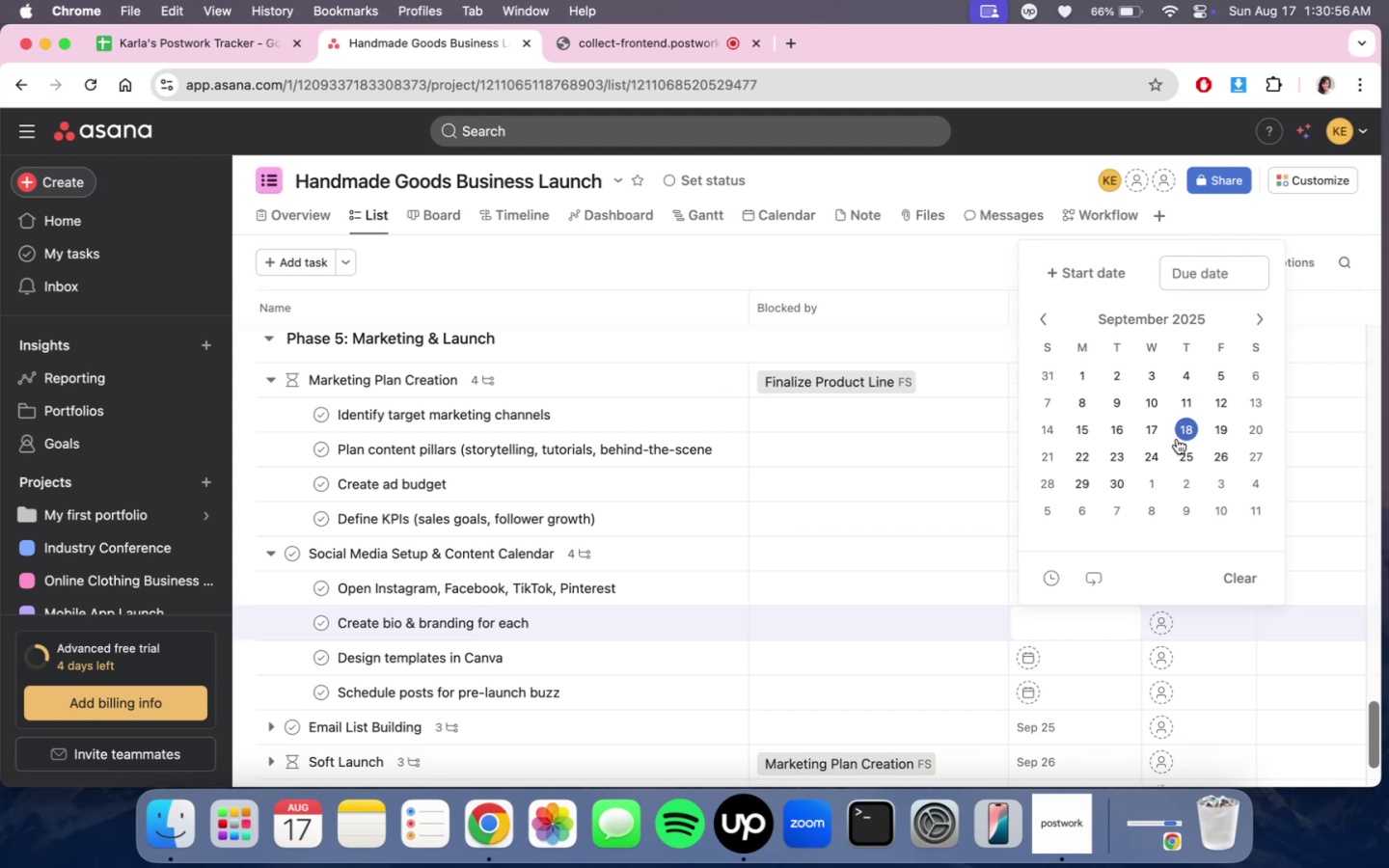 
left_click([1178, 437])
 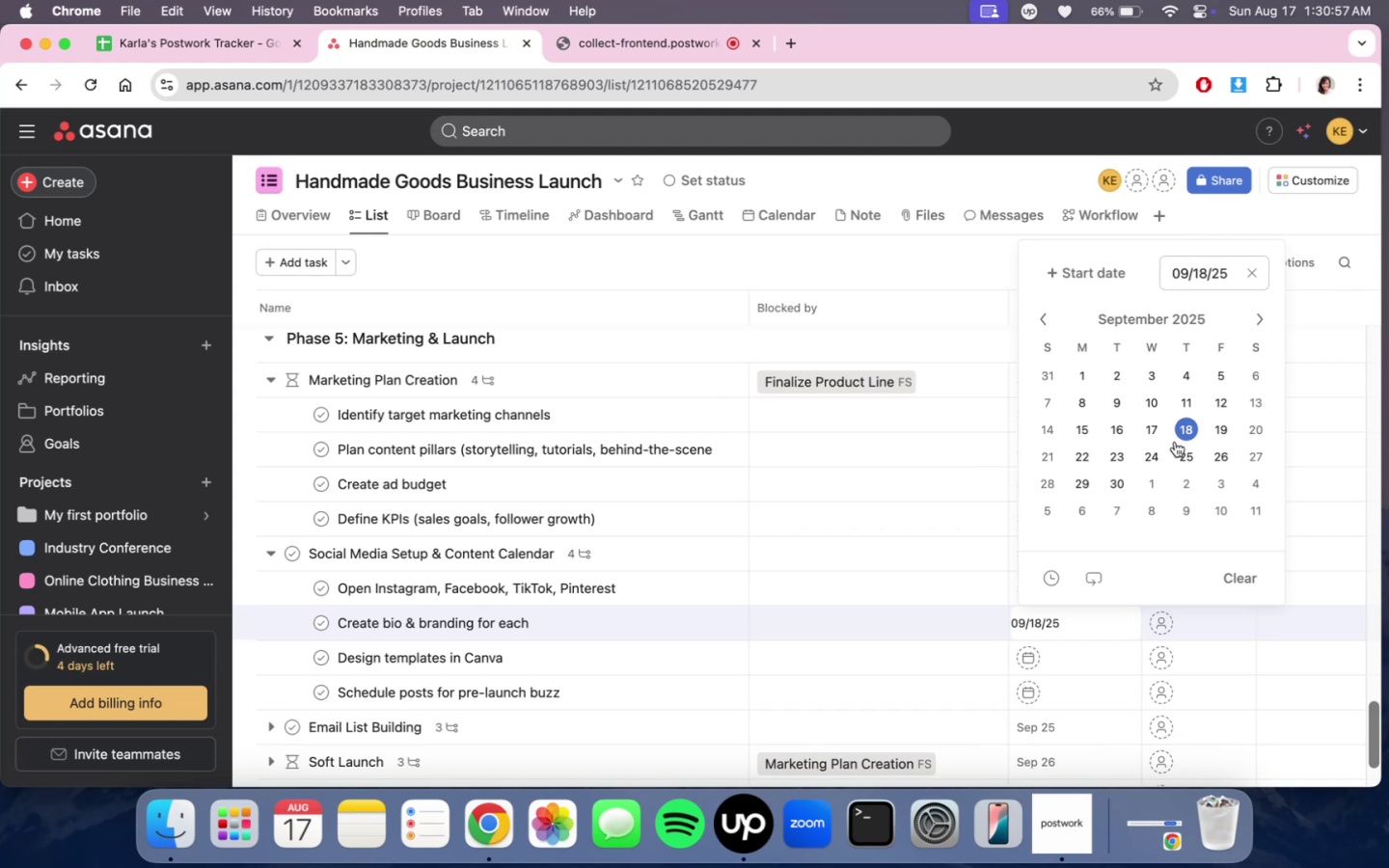 
mouse_move([1101, 637])
 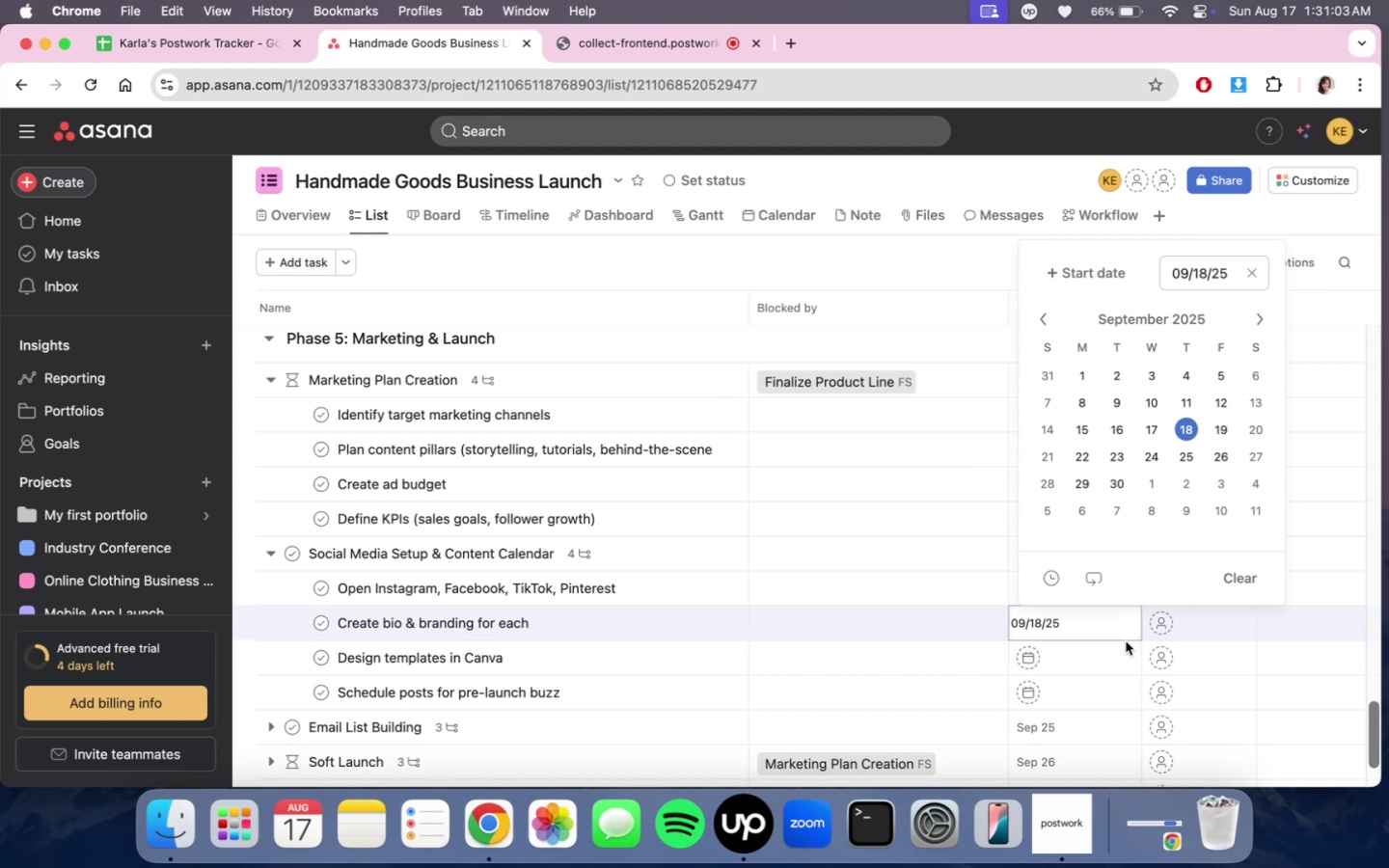 
left_click([1105, 663])
 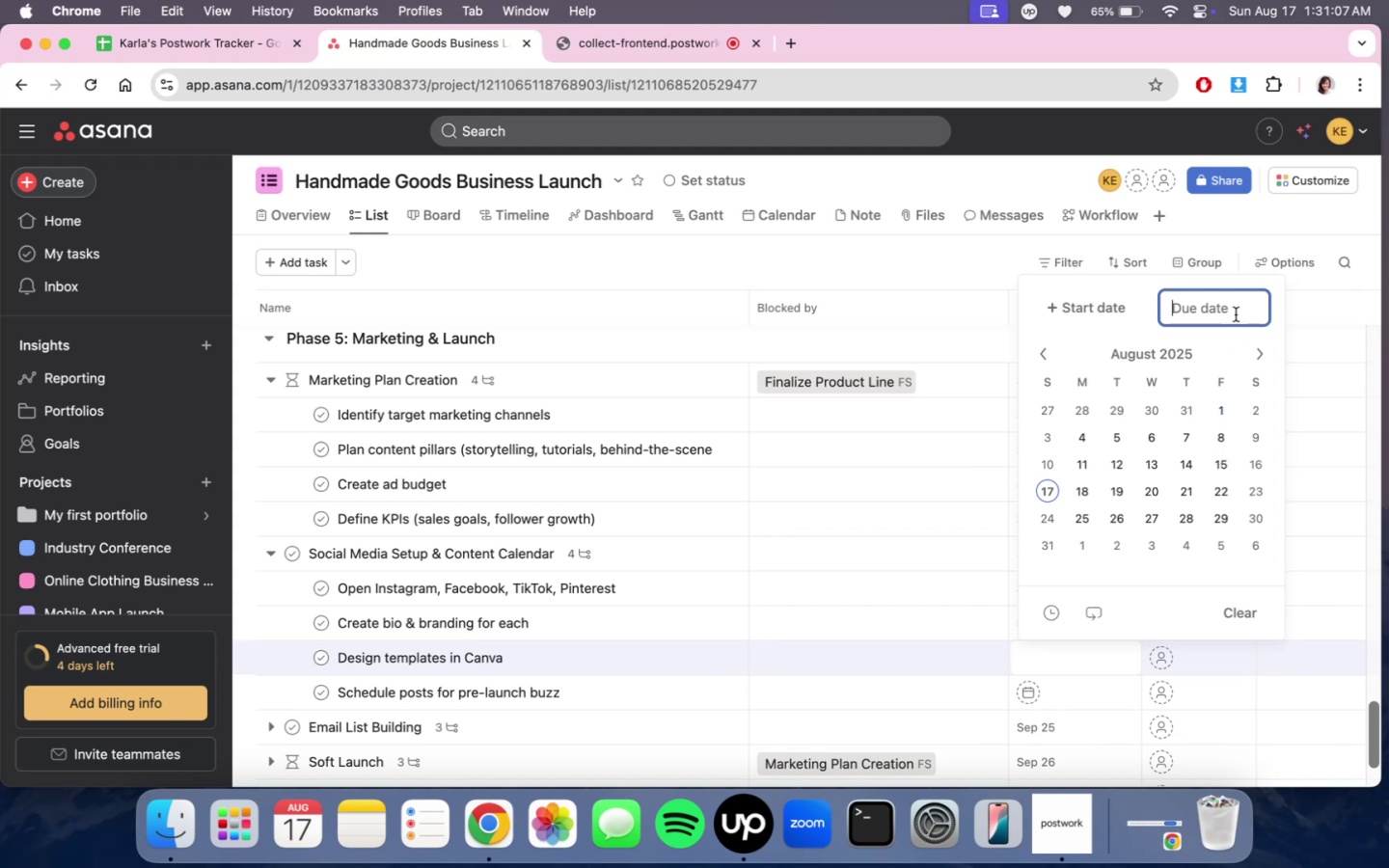 
double_click([1252, 353])
 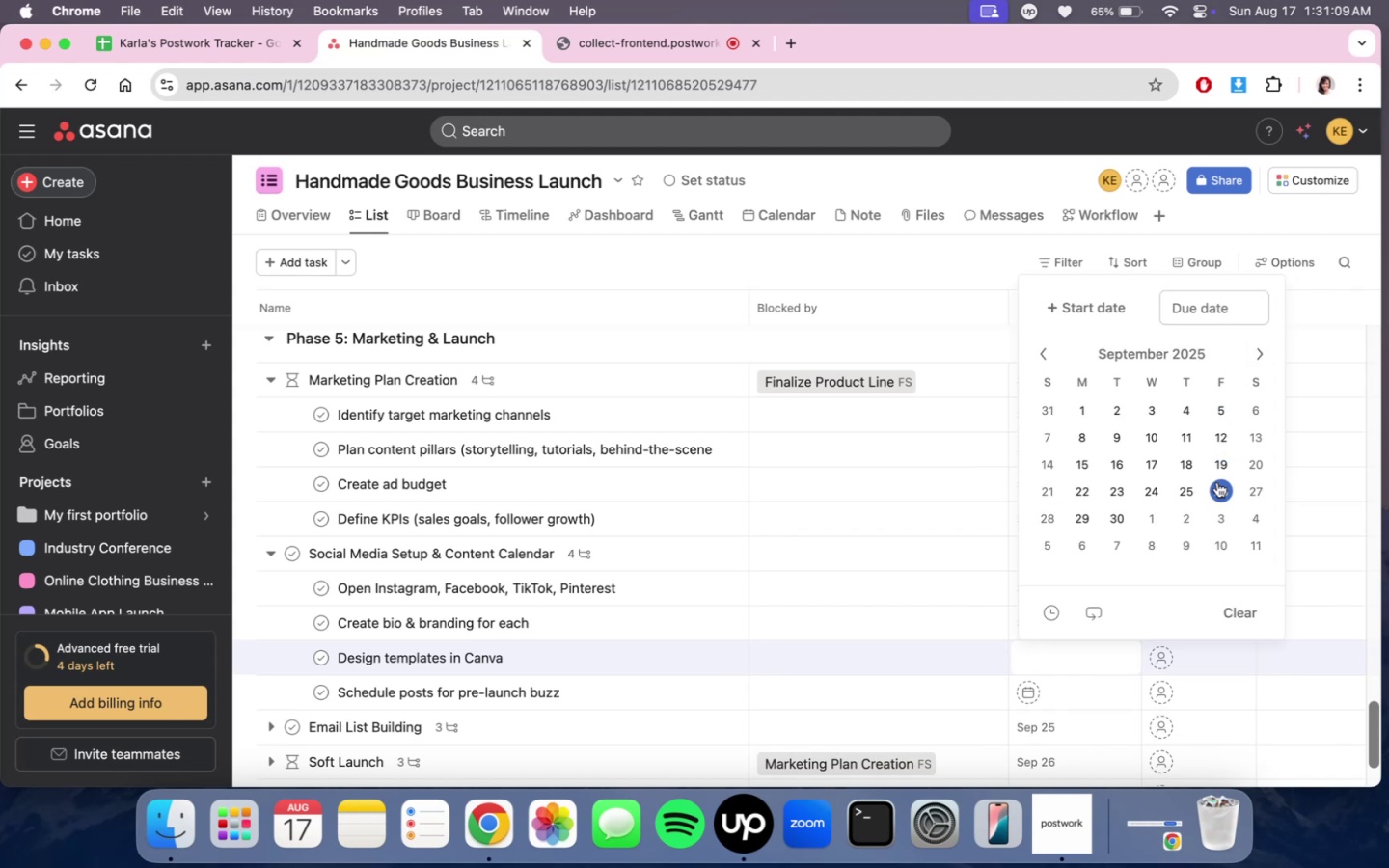 
left_click([1220, 469])
 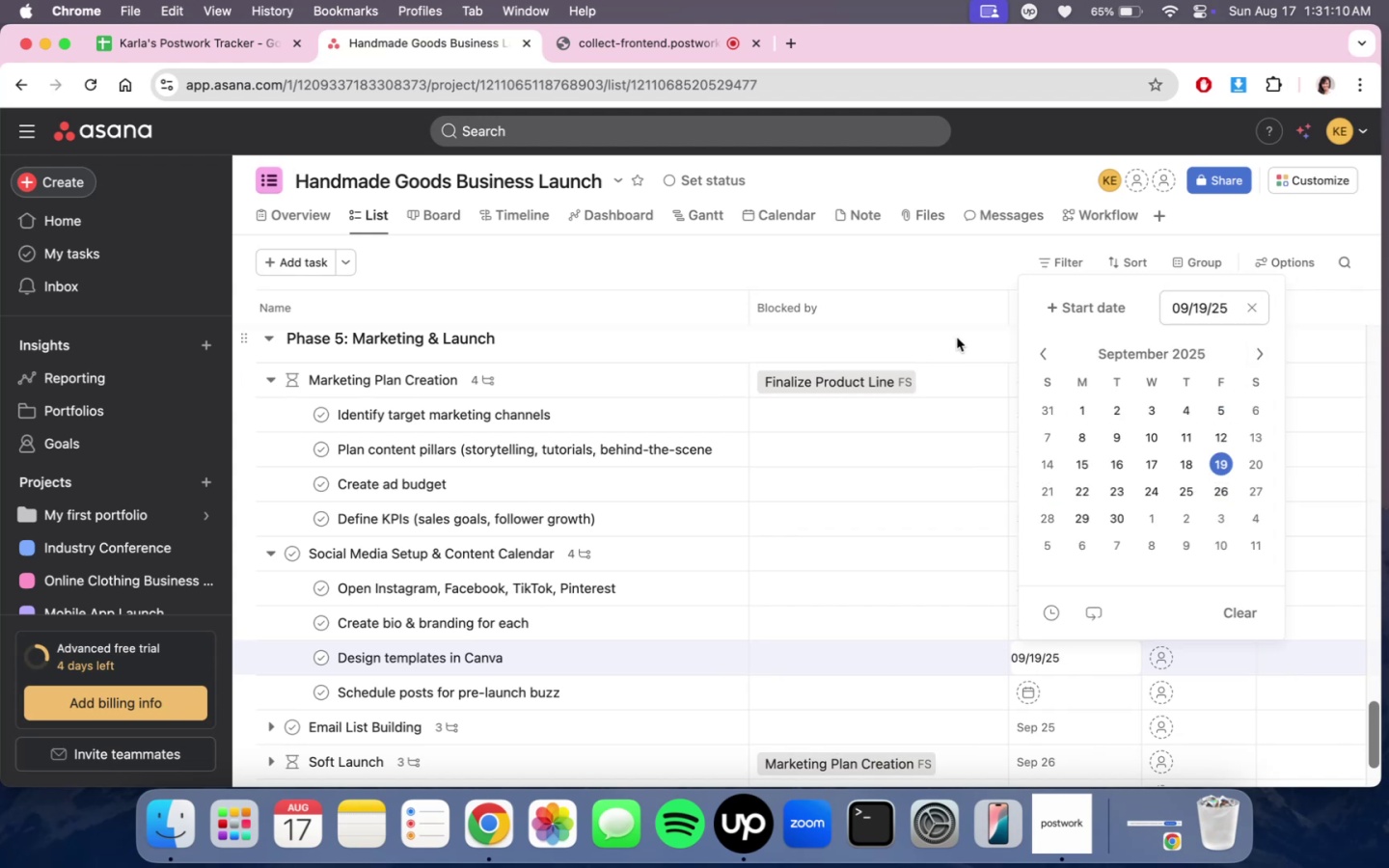 
left_click([955, 346])
 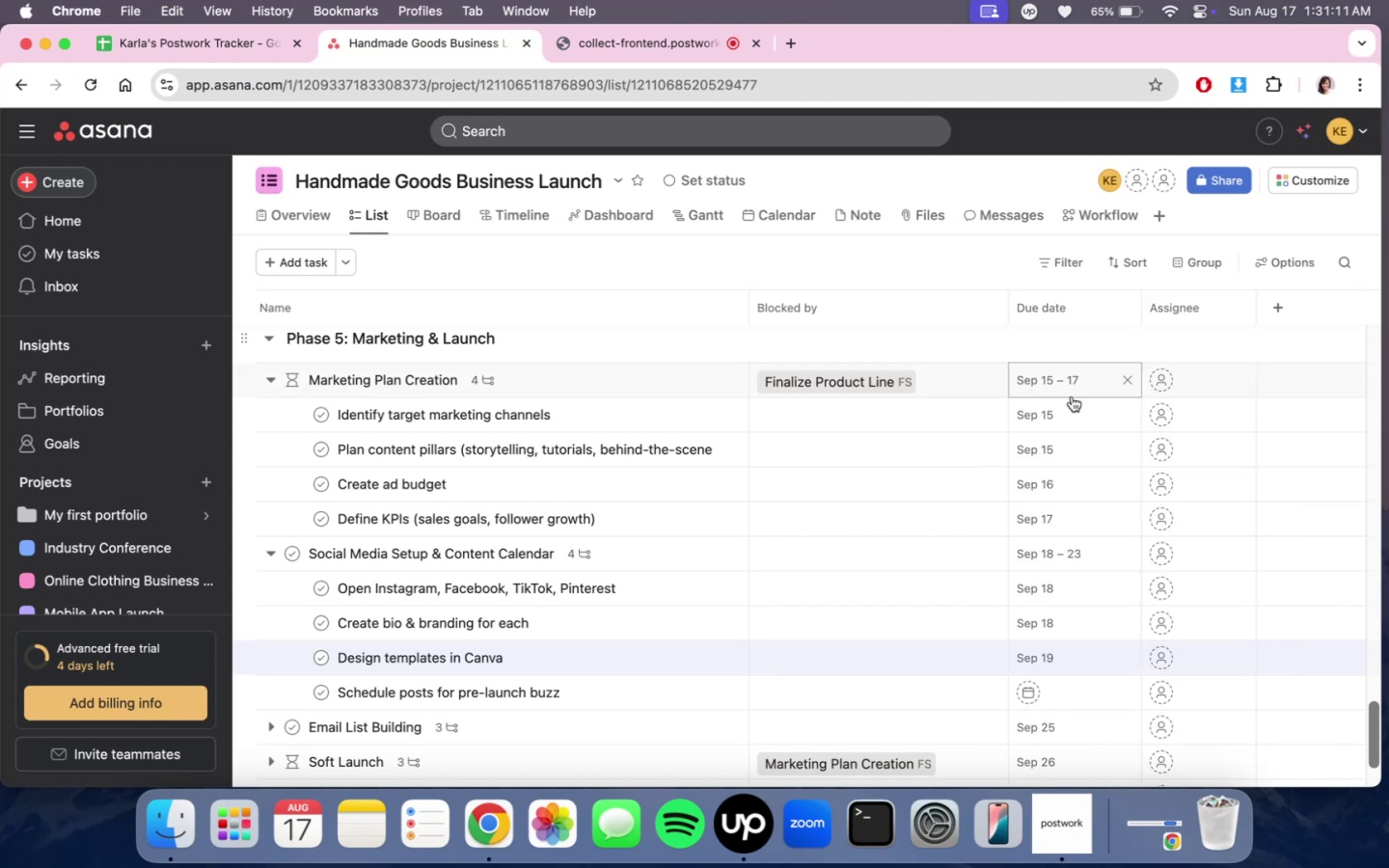 
scroll: coordinate [1089, 530], scroll_direction: down, amount: 1.0
 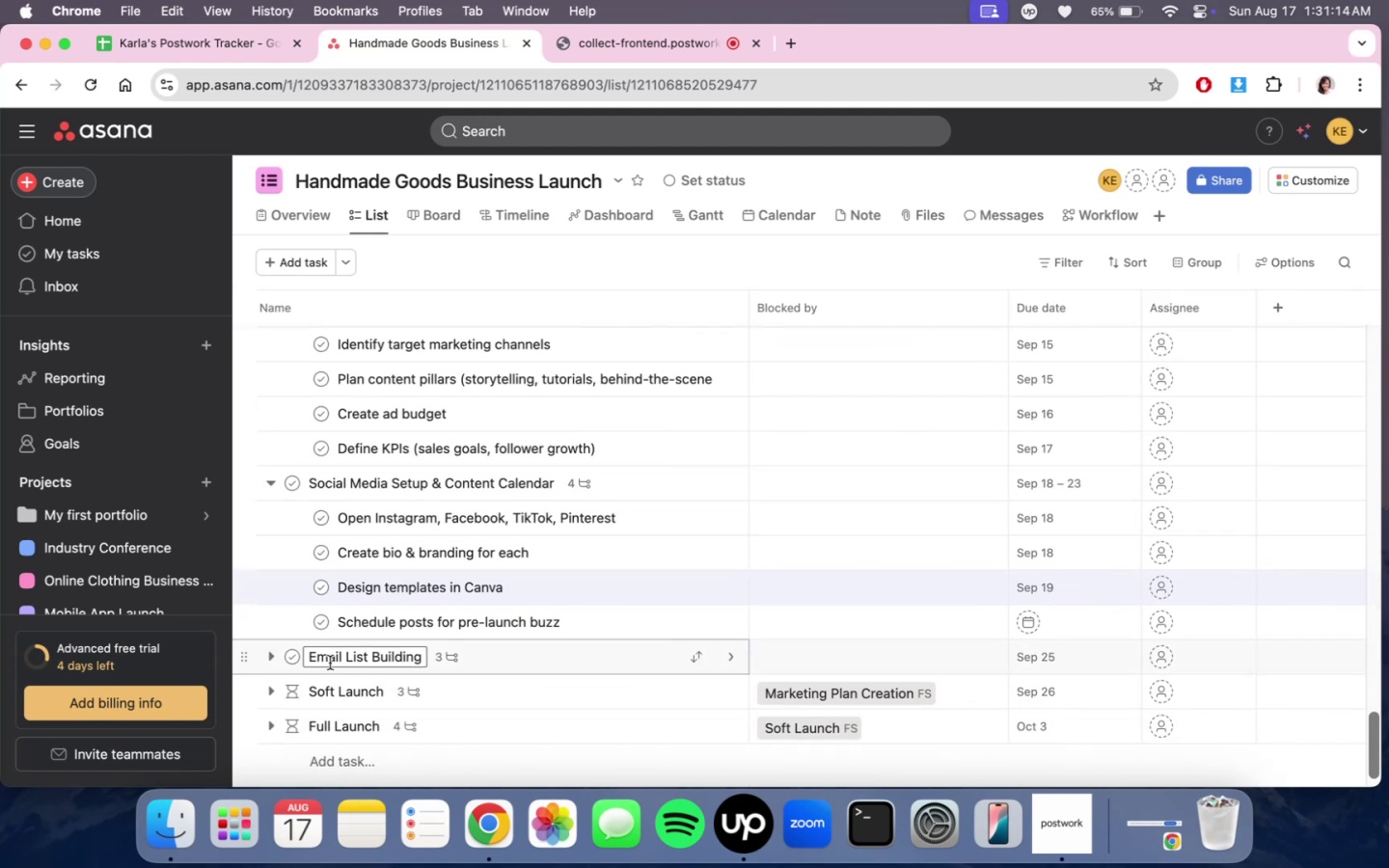 
left_click([267, 658])
 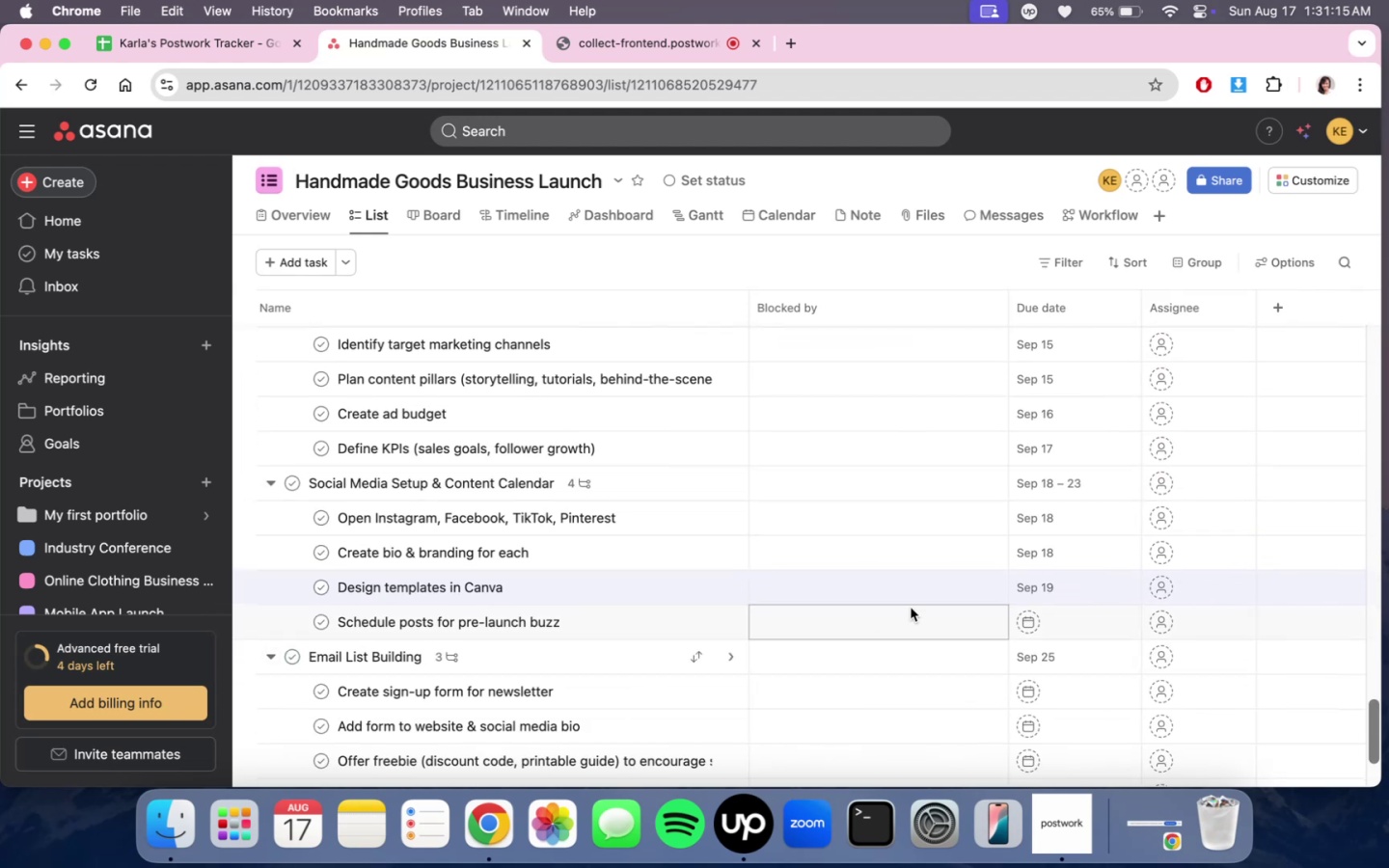 
scroll: coordinate [926, 606], scroll_direction: none, amount: 0.0
 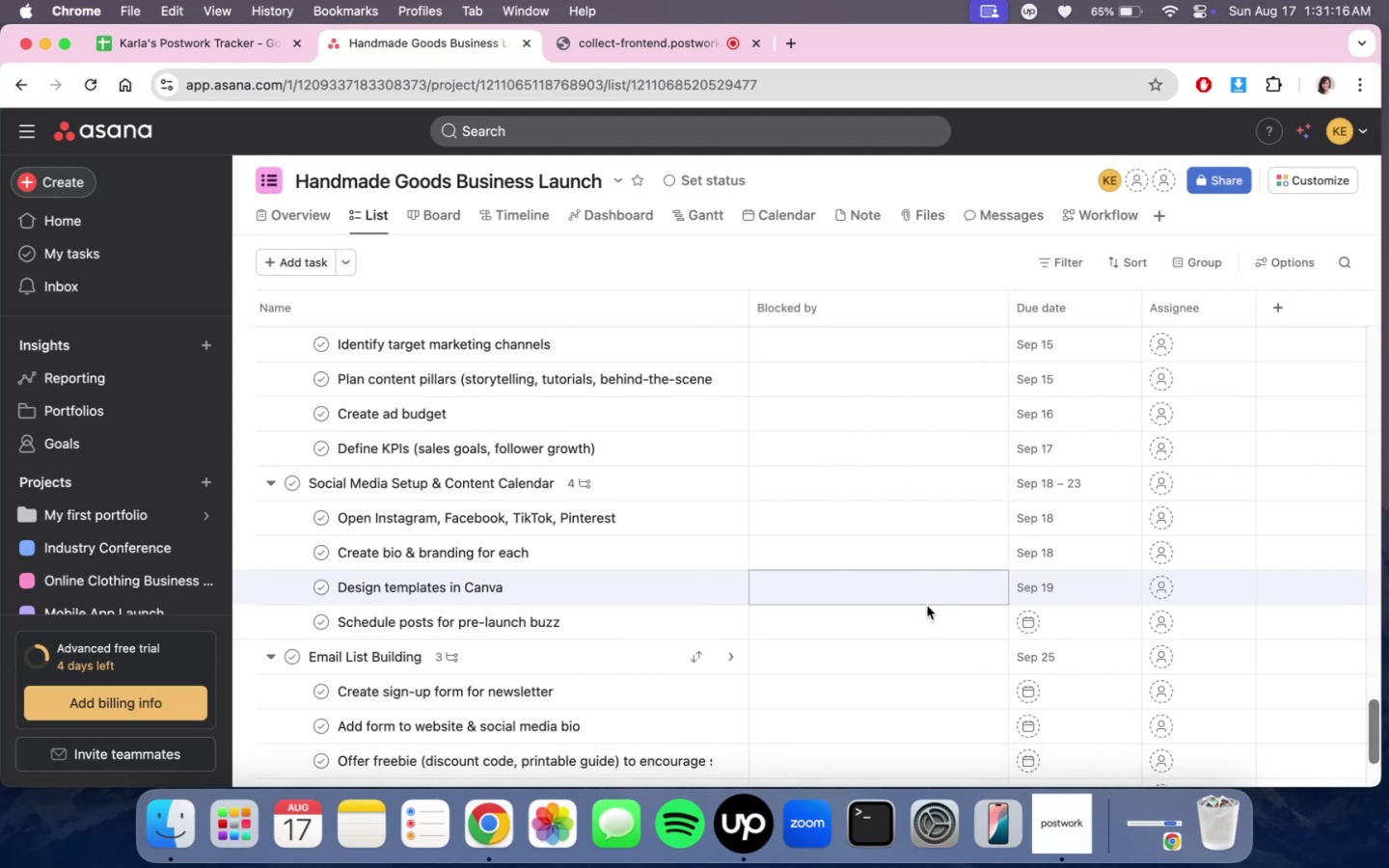 
scroll: coordinate [927, 606], scroll_direction: up, amount: 1.0
 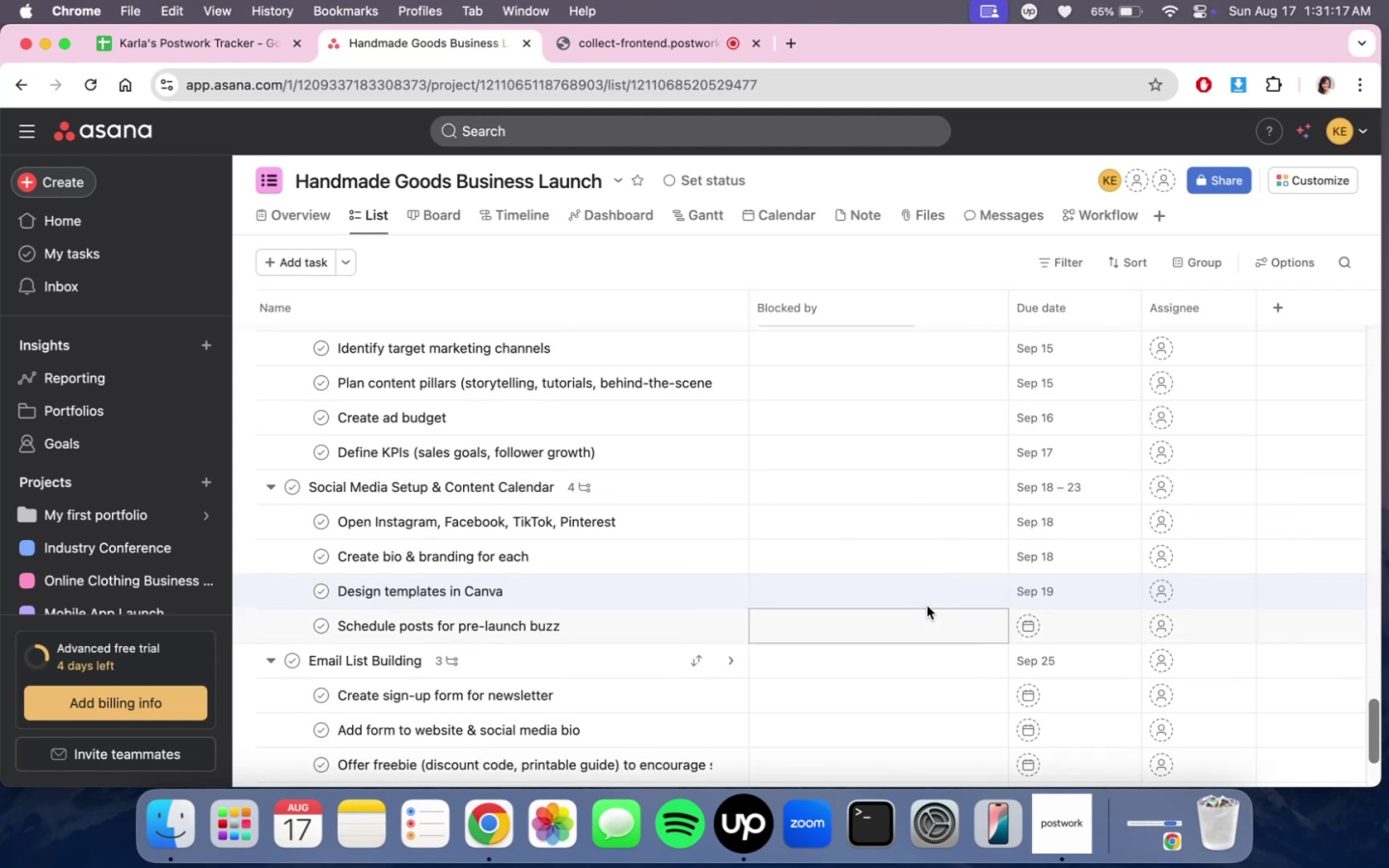 
scroll: coordinate [927, 606], scroll_direction: down, amount: 4.0
 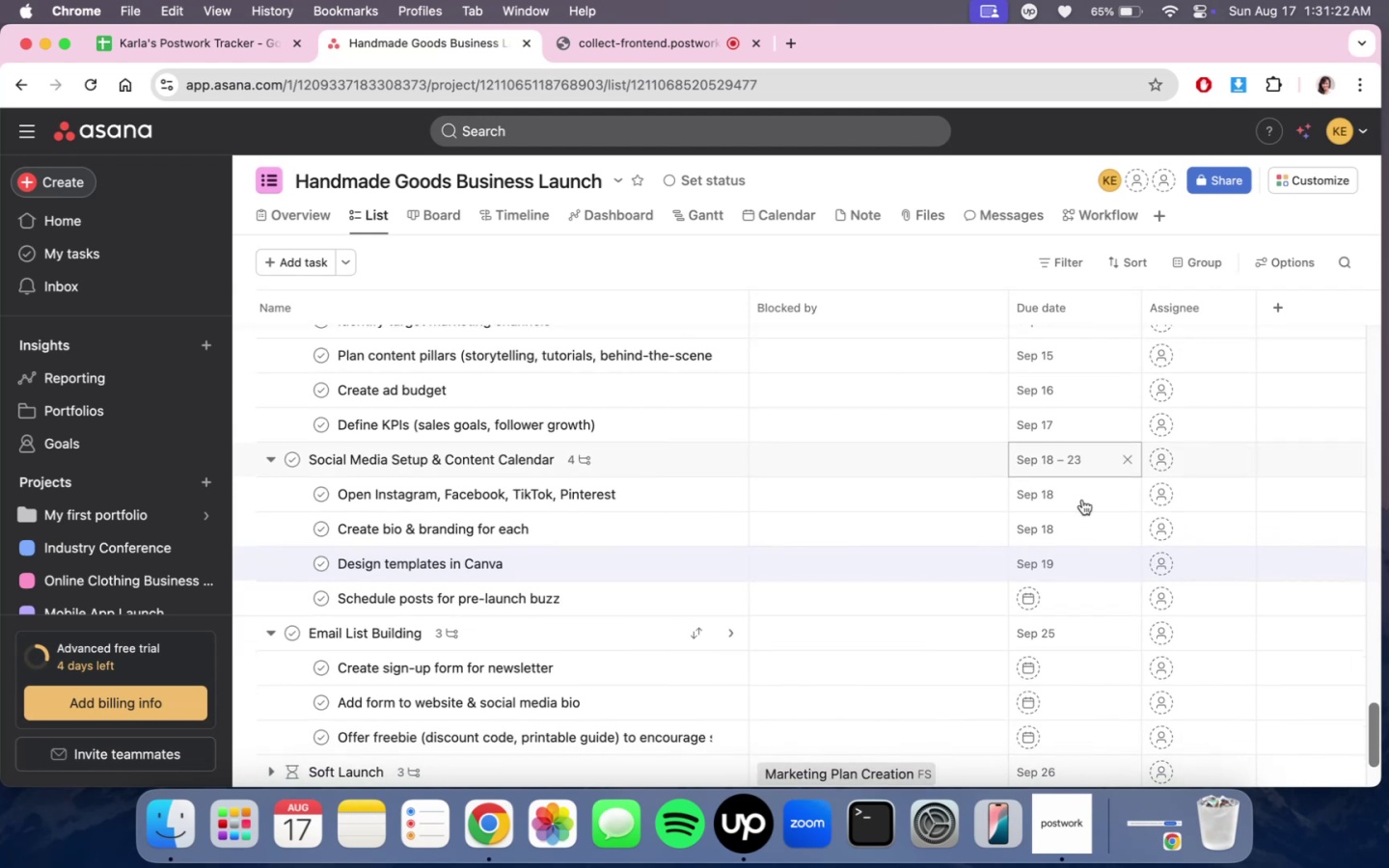 
wait(6.13)
 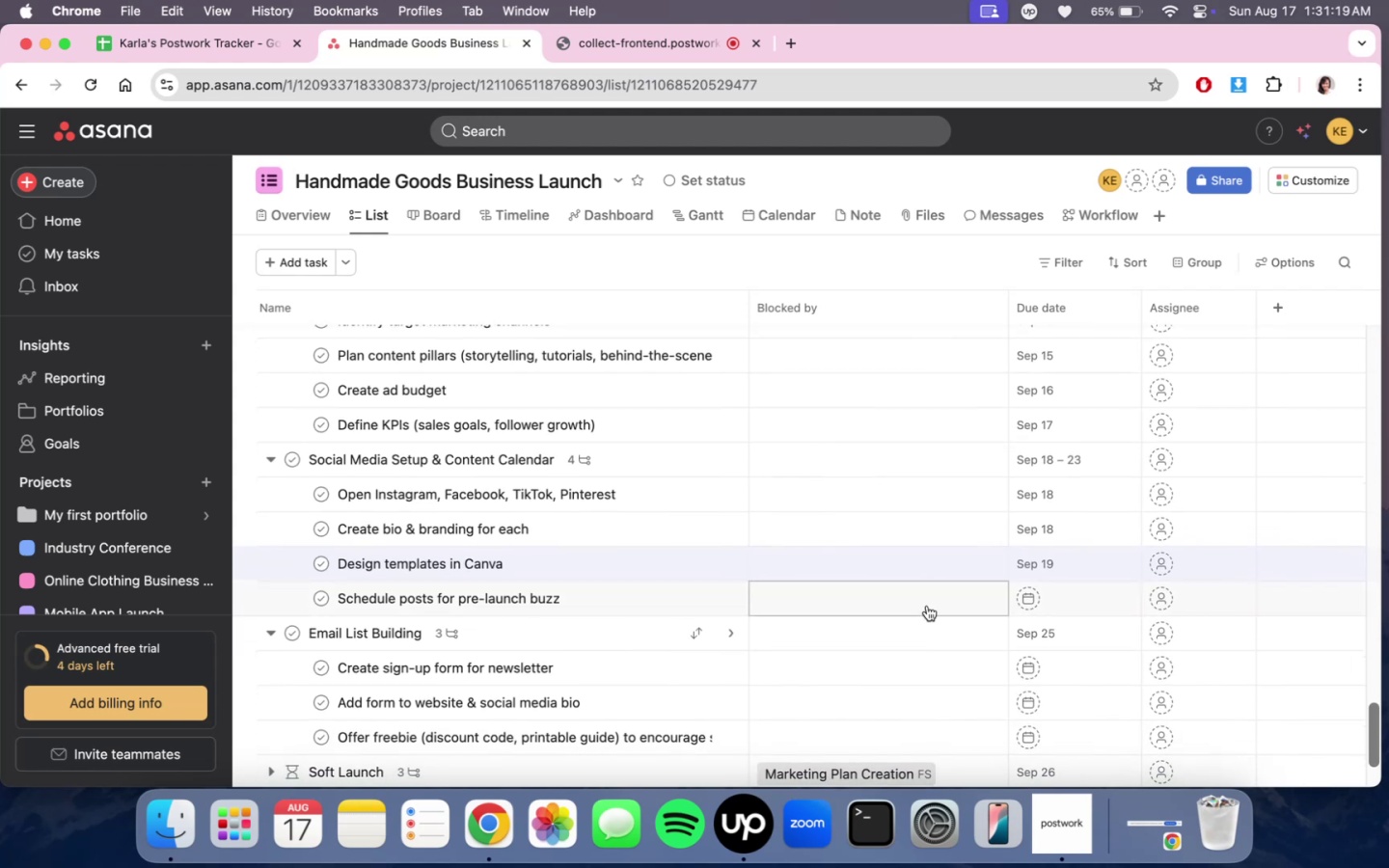 
mouse_move([1097, 579])
 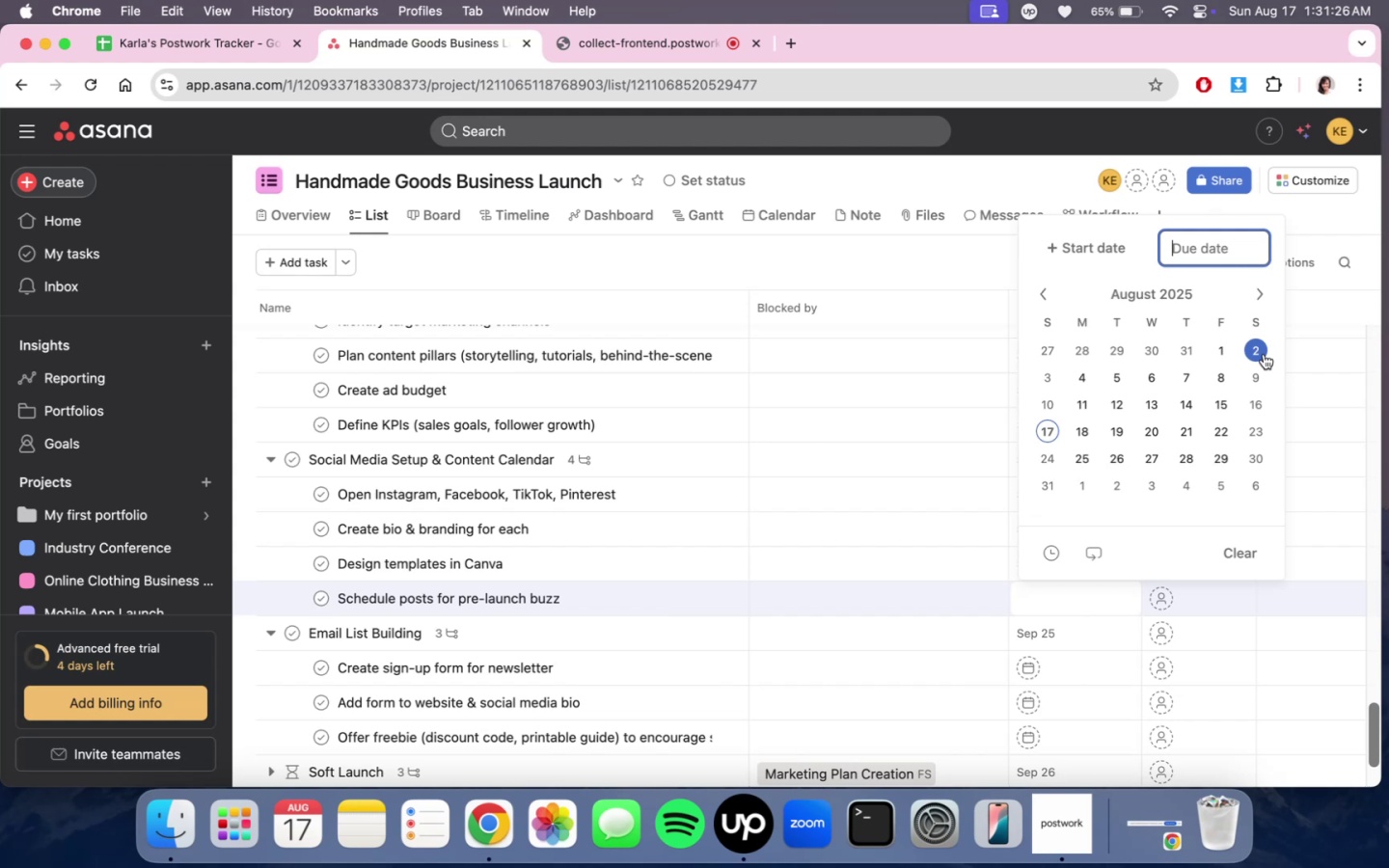 
left_click([1261, 300])
 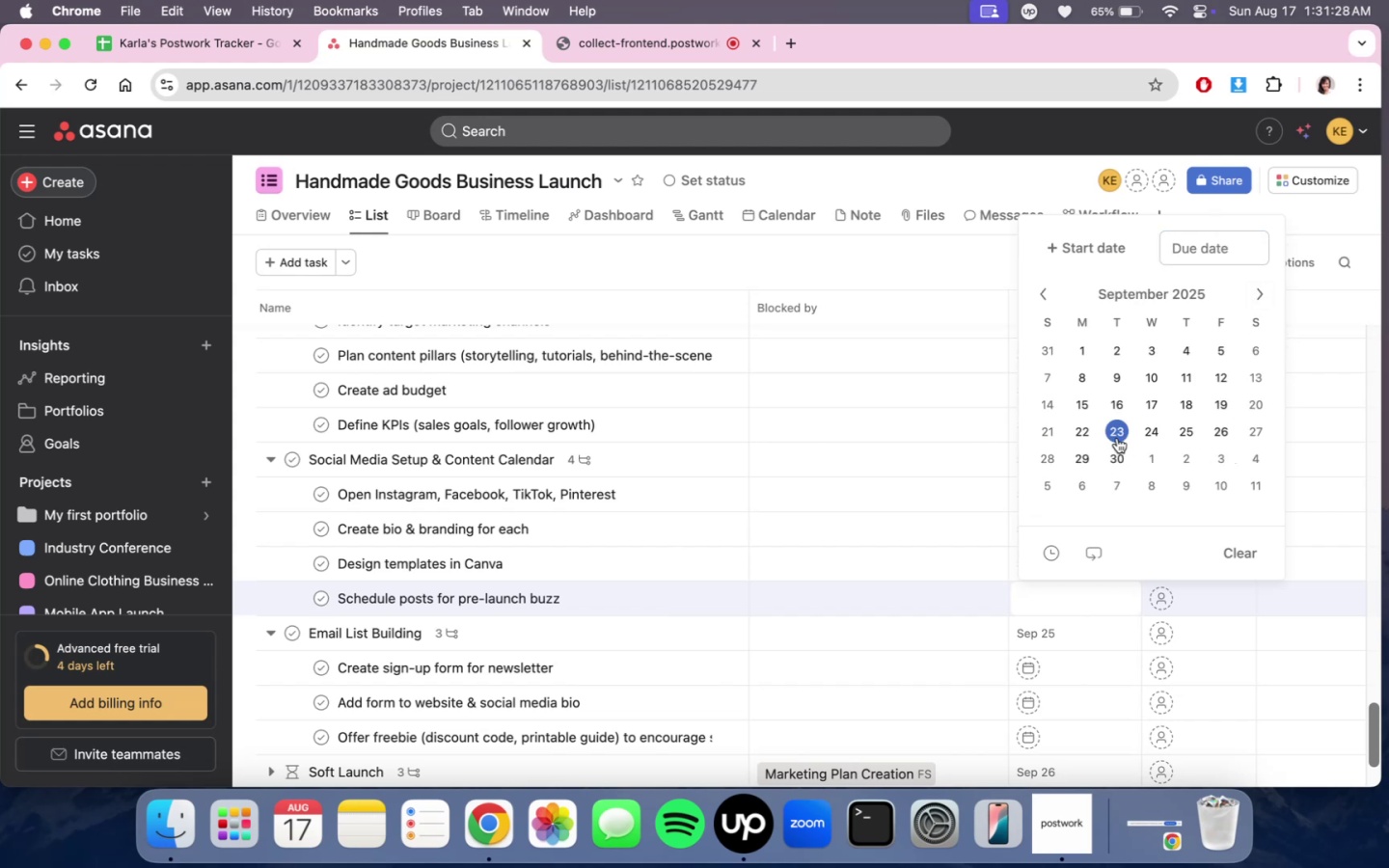 
left_click([1082, 439])
 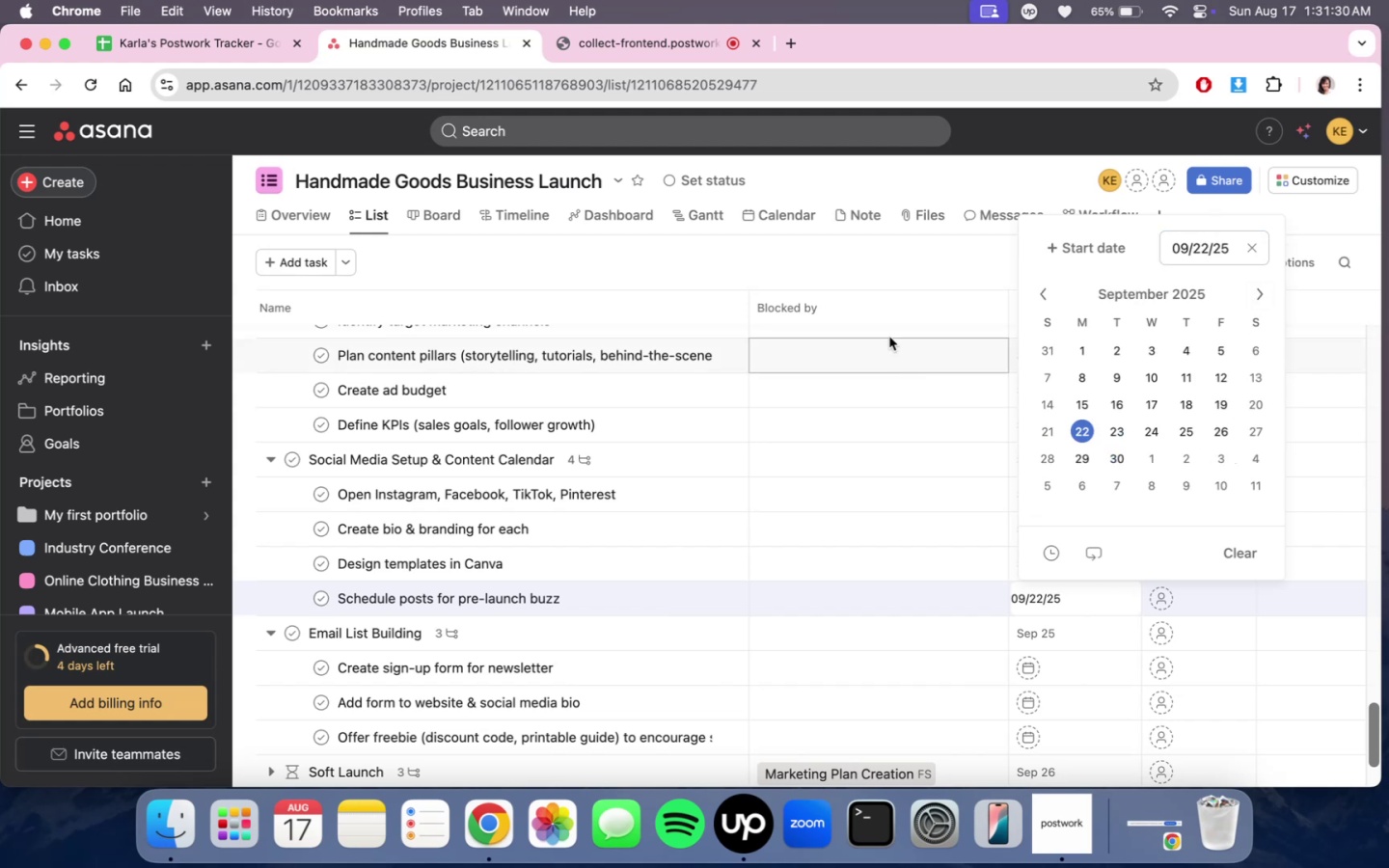 
left_click([908, 276])
 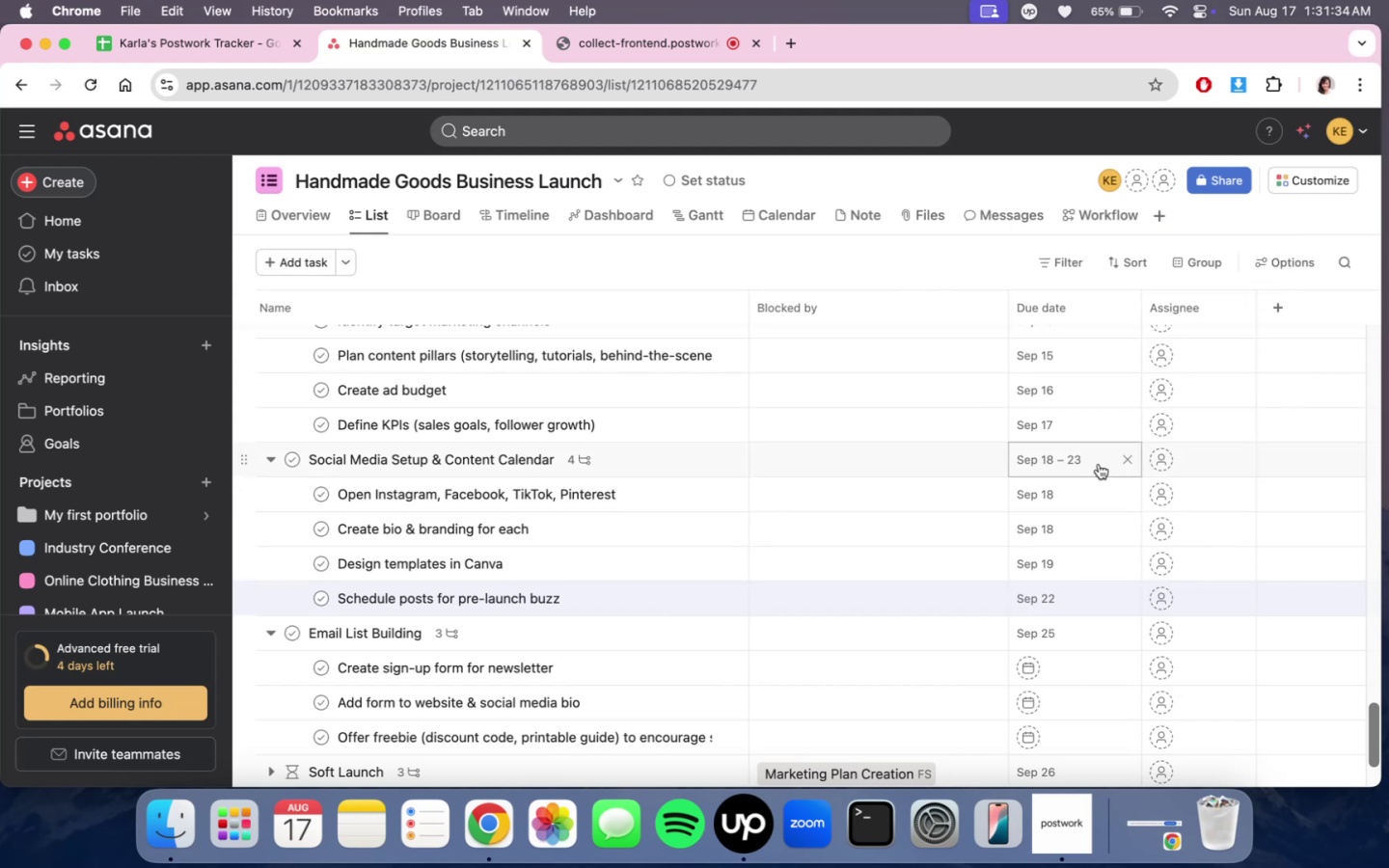 
wait(5.64)
 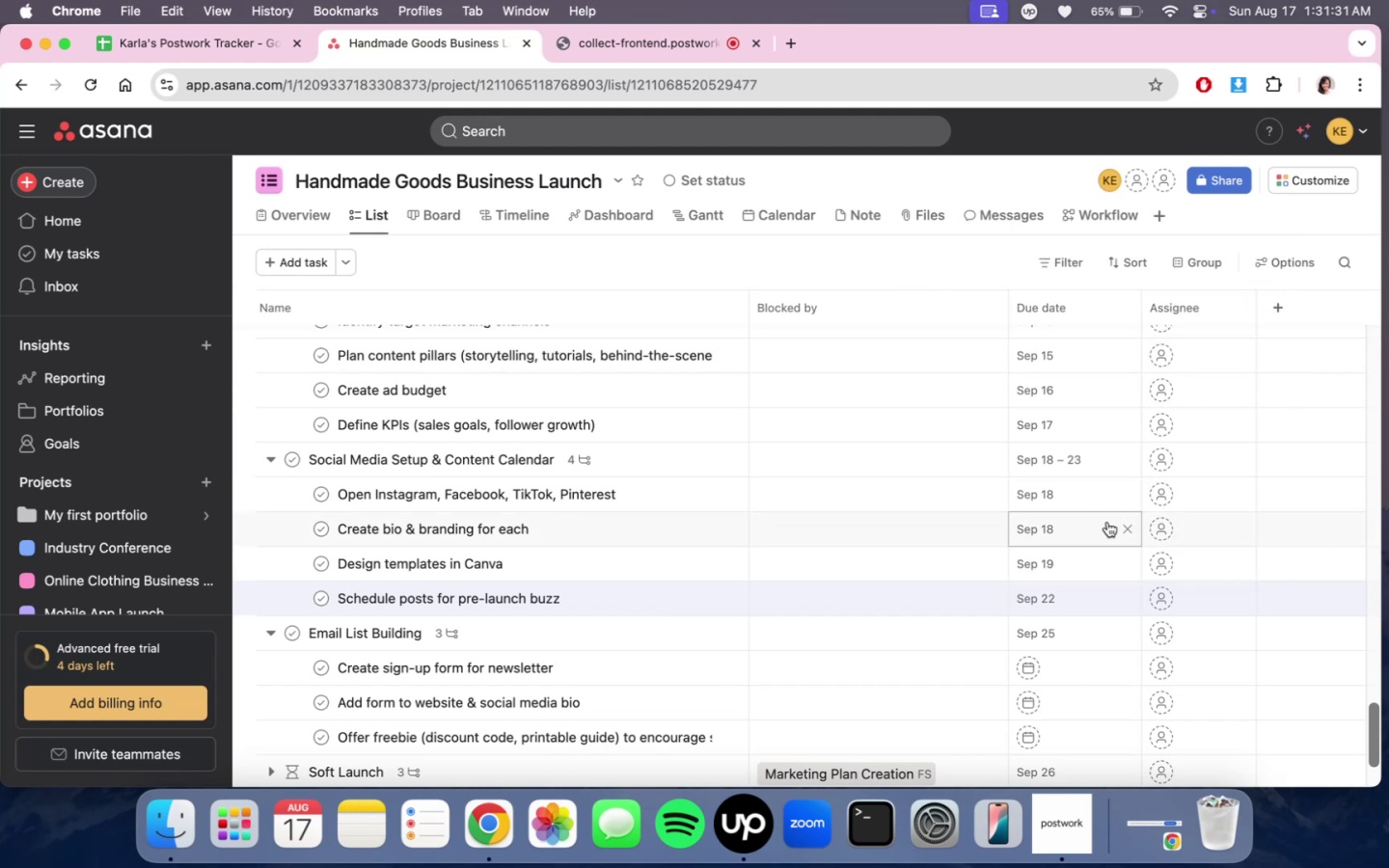 
left_click([1079, 556])
 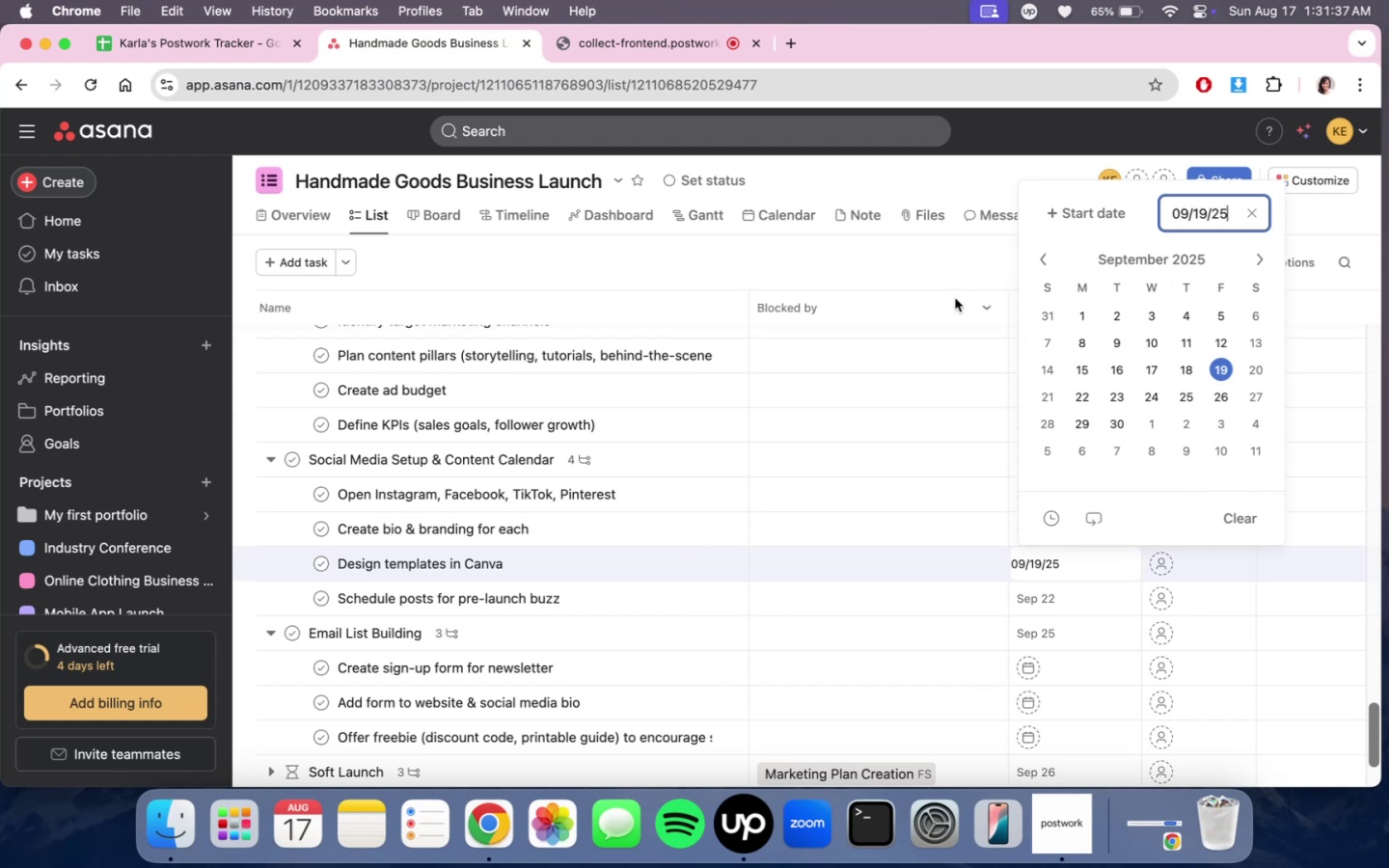 
left_click([937, 276])
 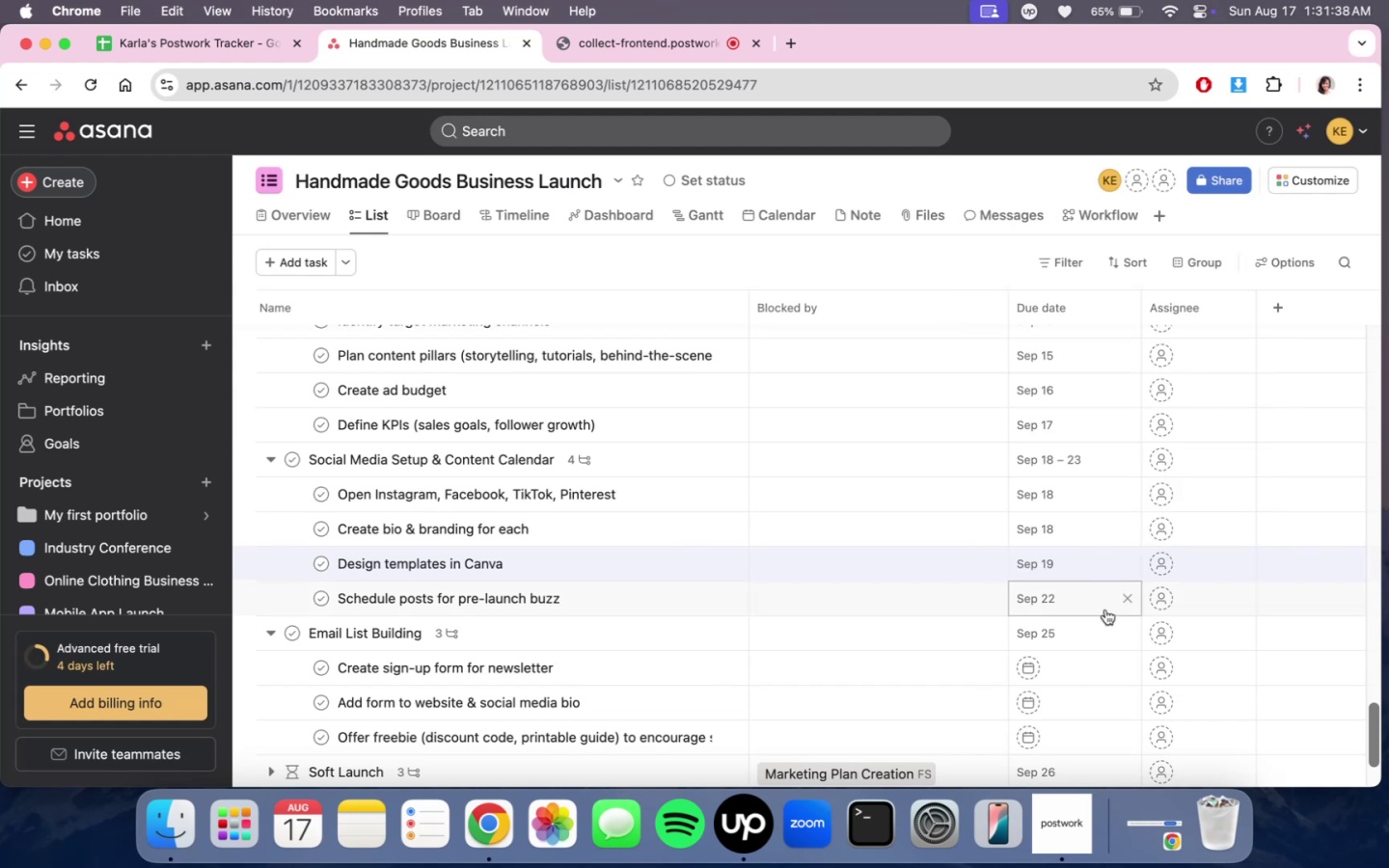 
left_click([1090, 605])
 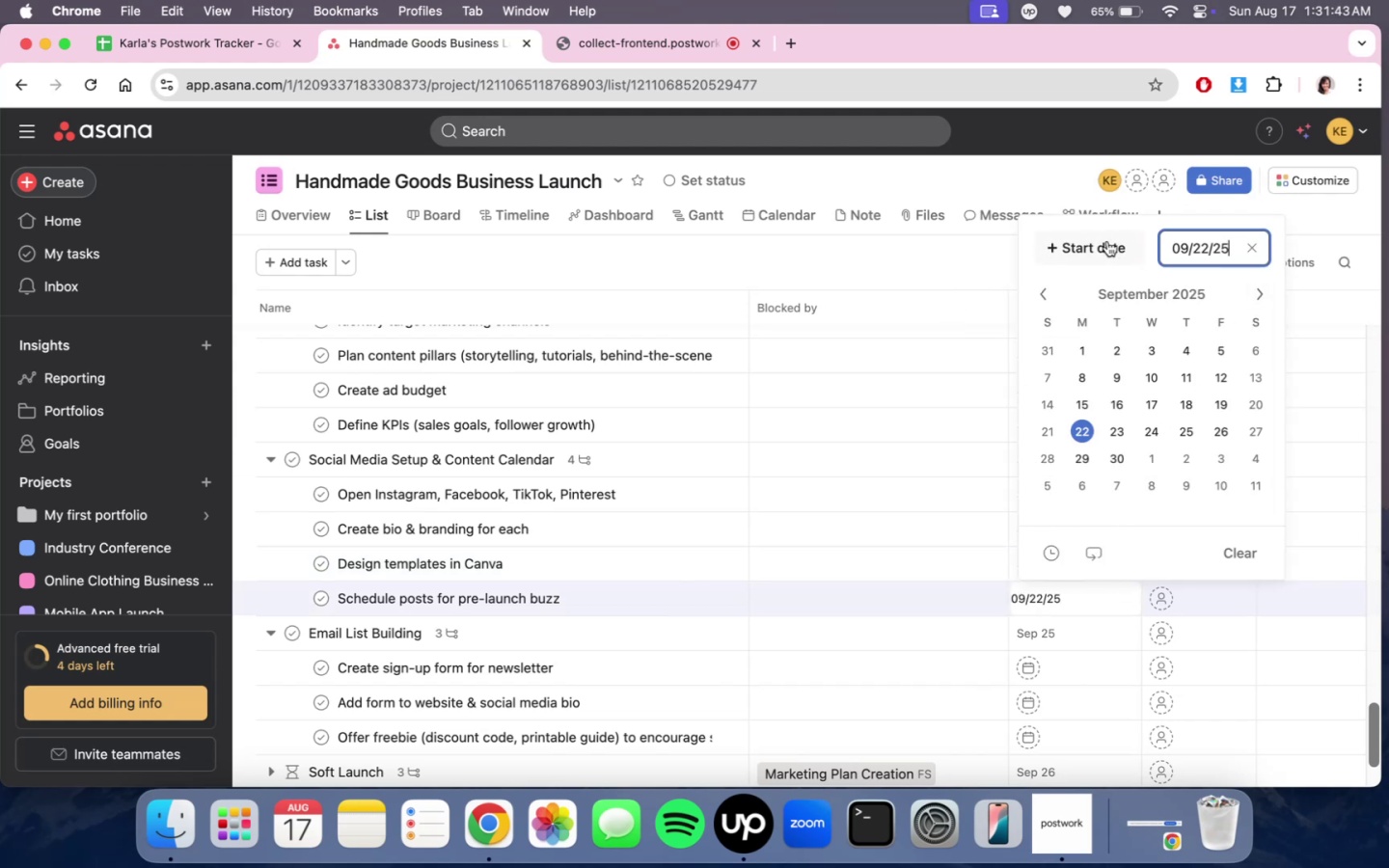 
wait(6.09)
 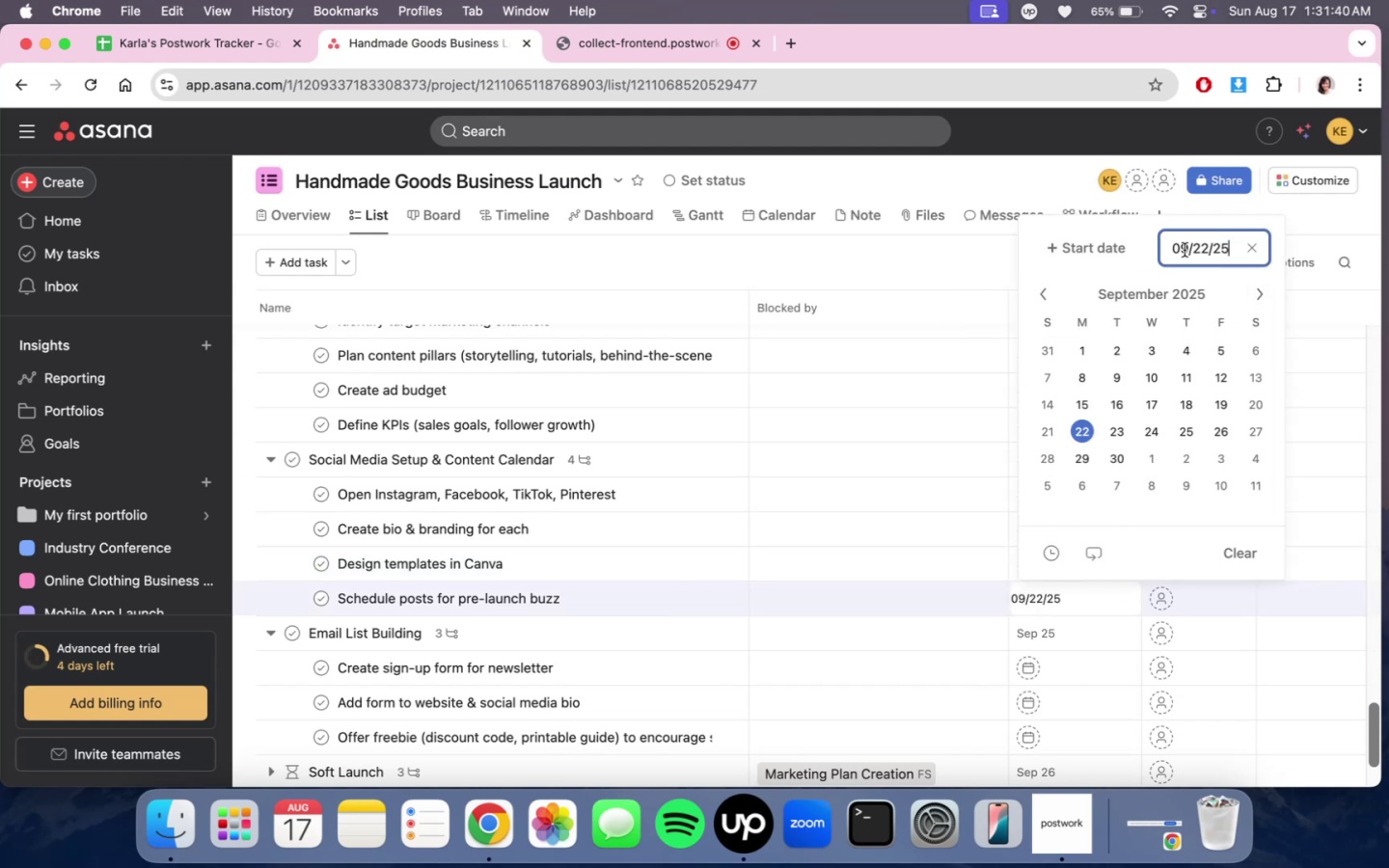 
left_click([950, 274])
 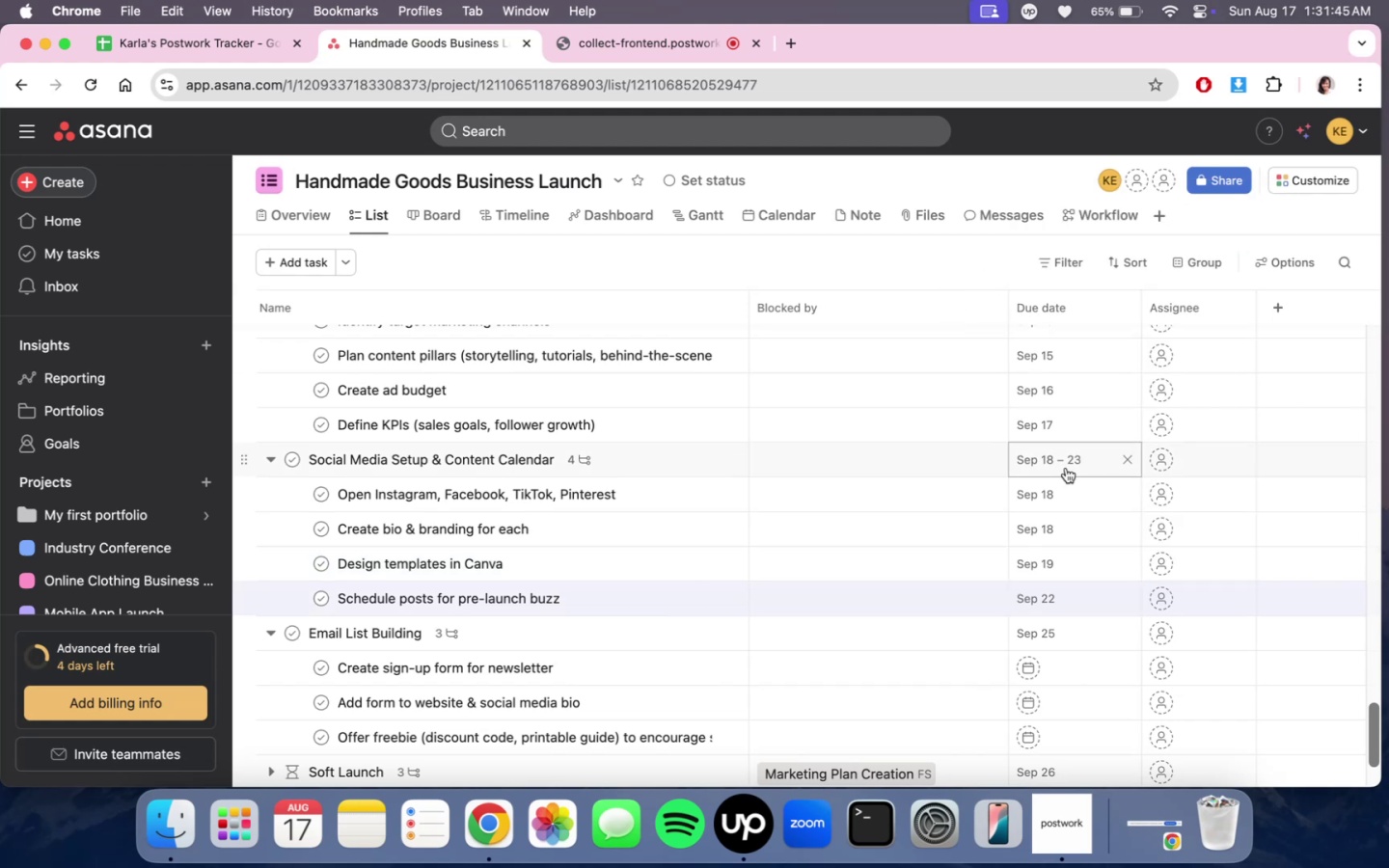 
double_click([1067, 468])
 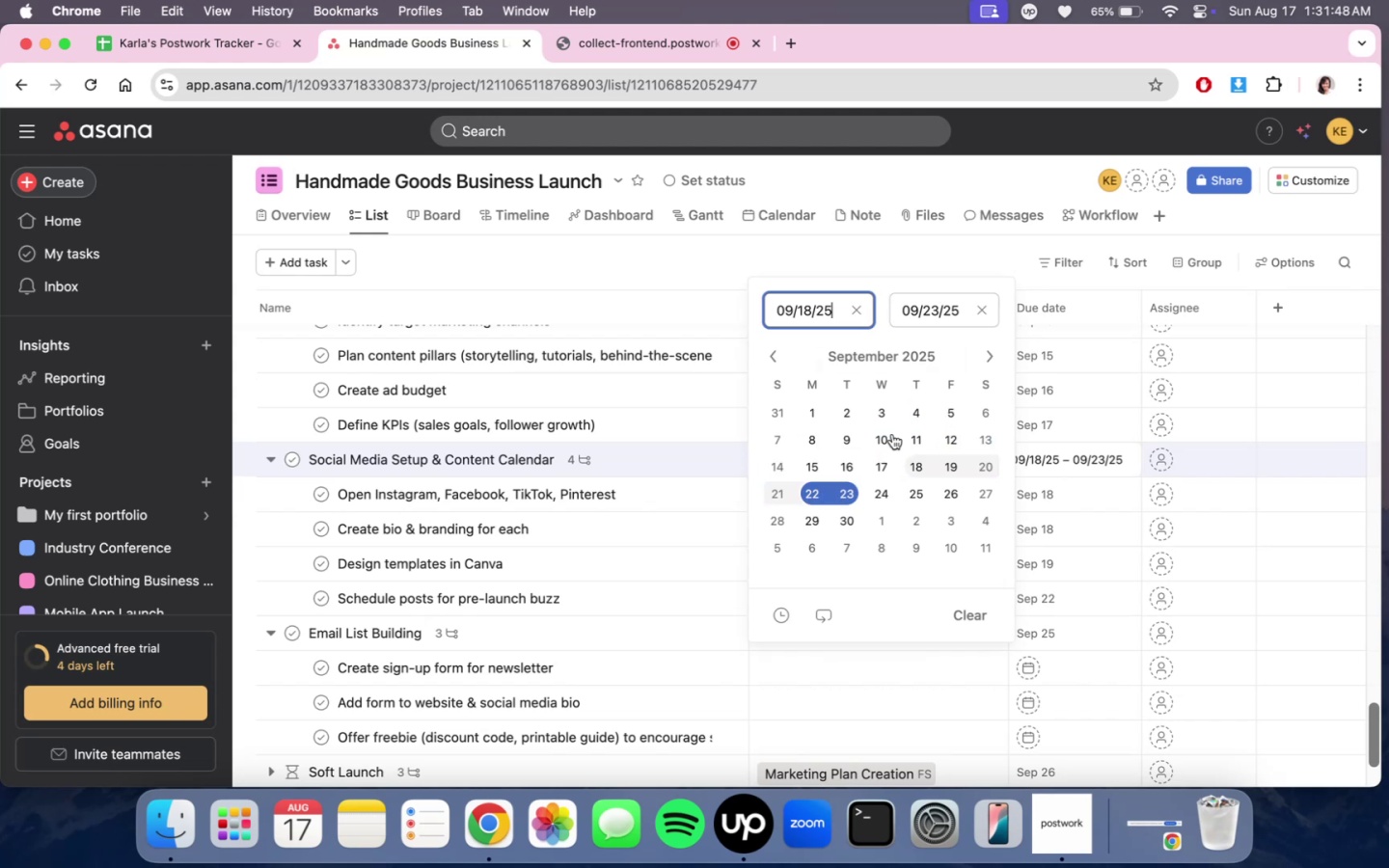 
left_click([963, 312])
 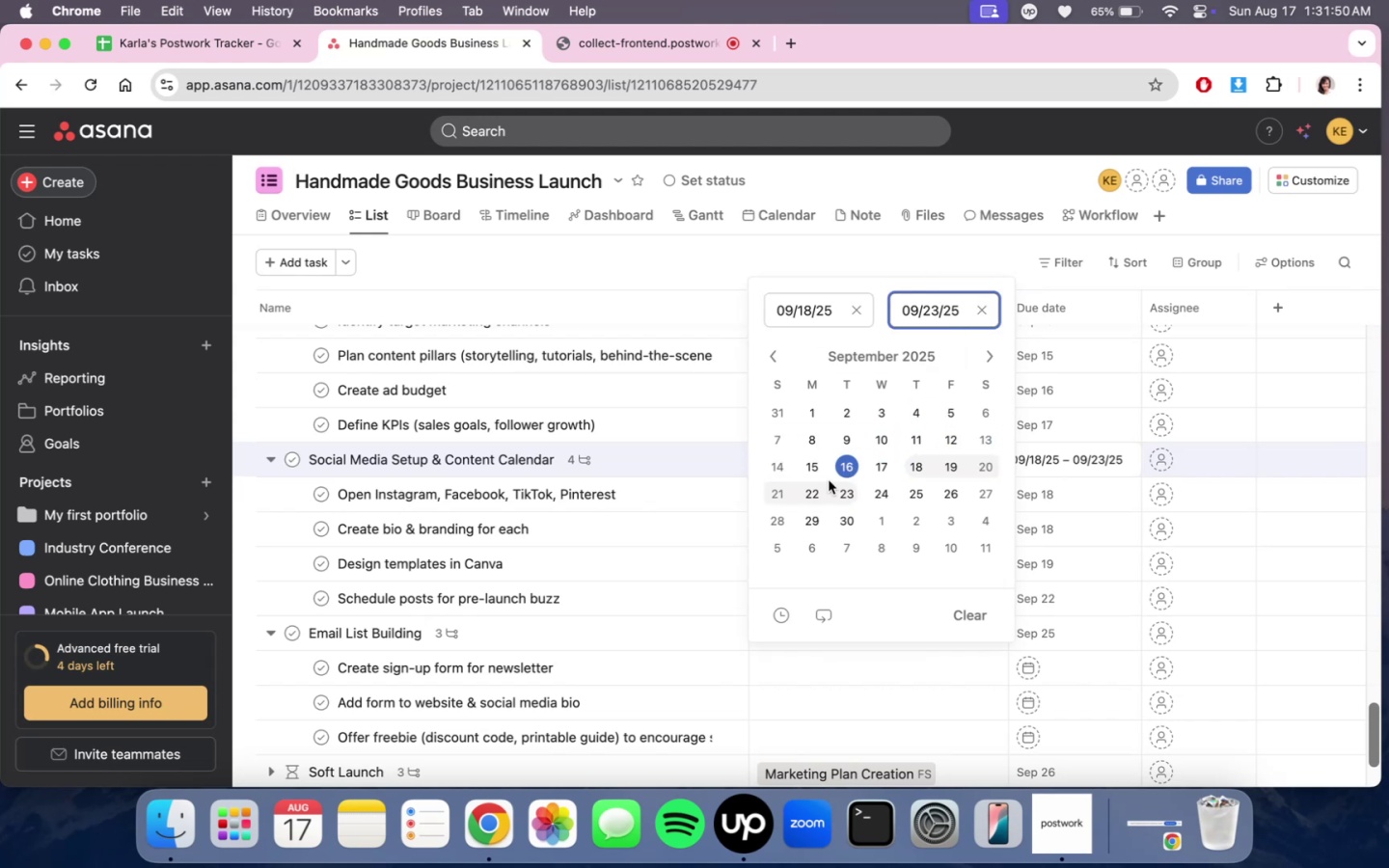 
left_click([812, 492])
 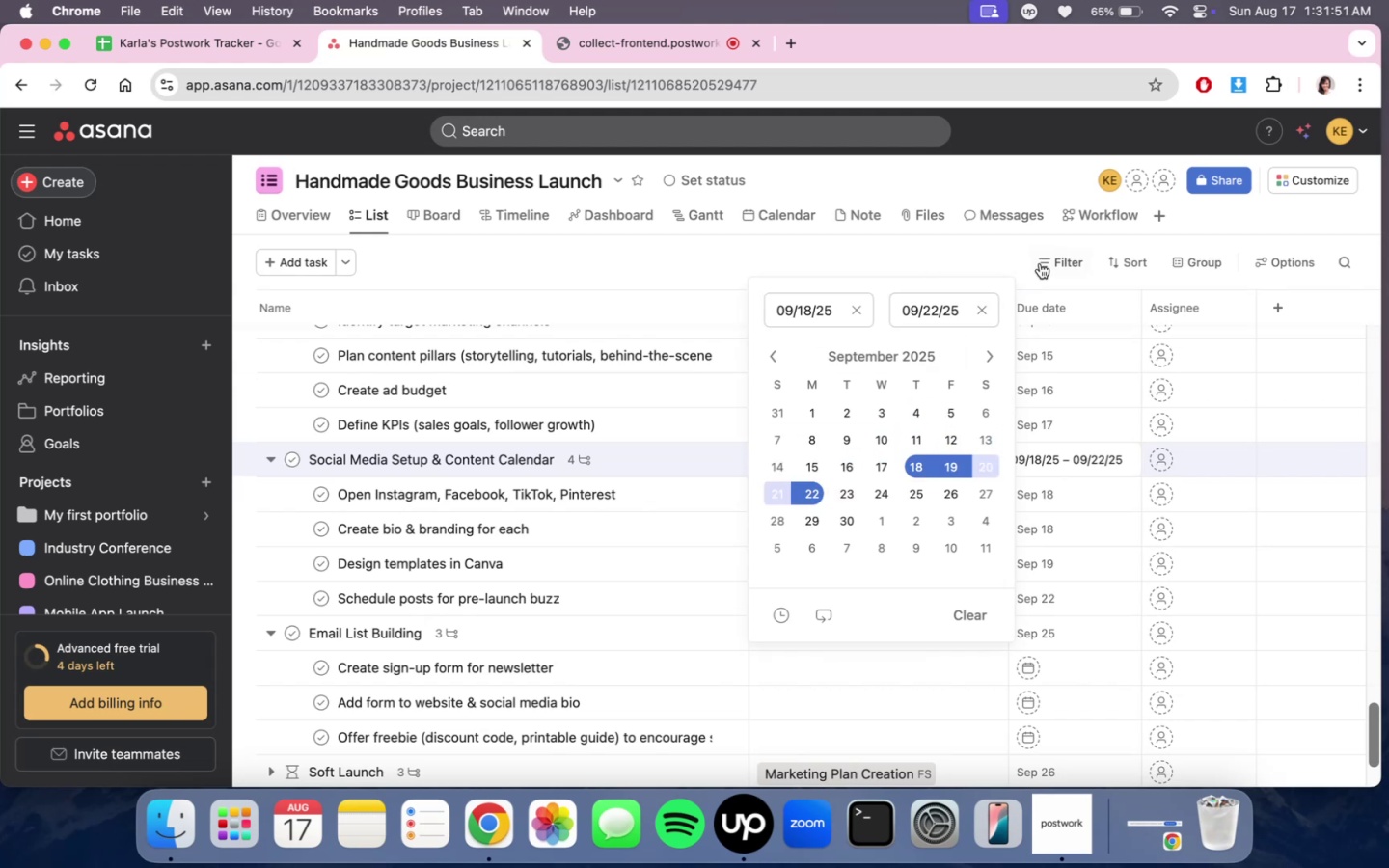 
left_click([975, 273])
 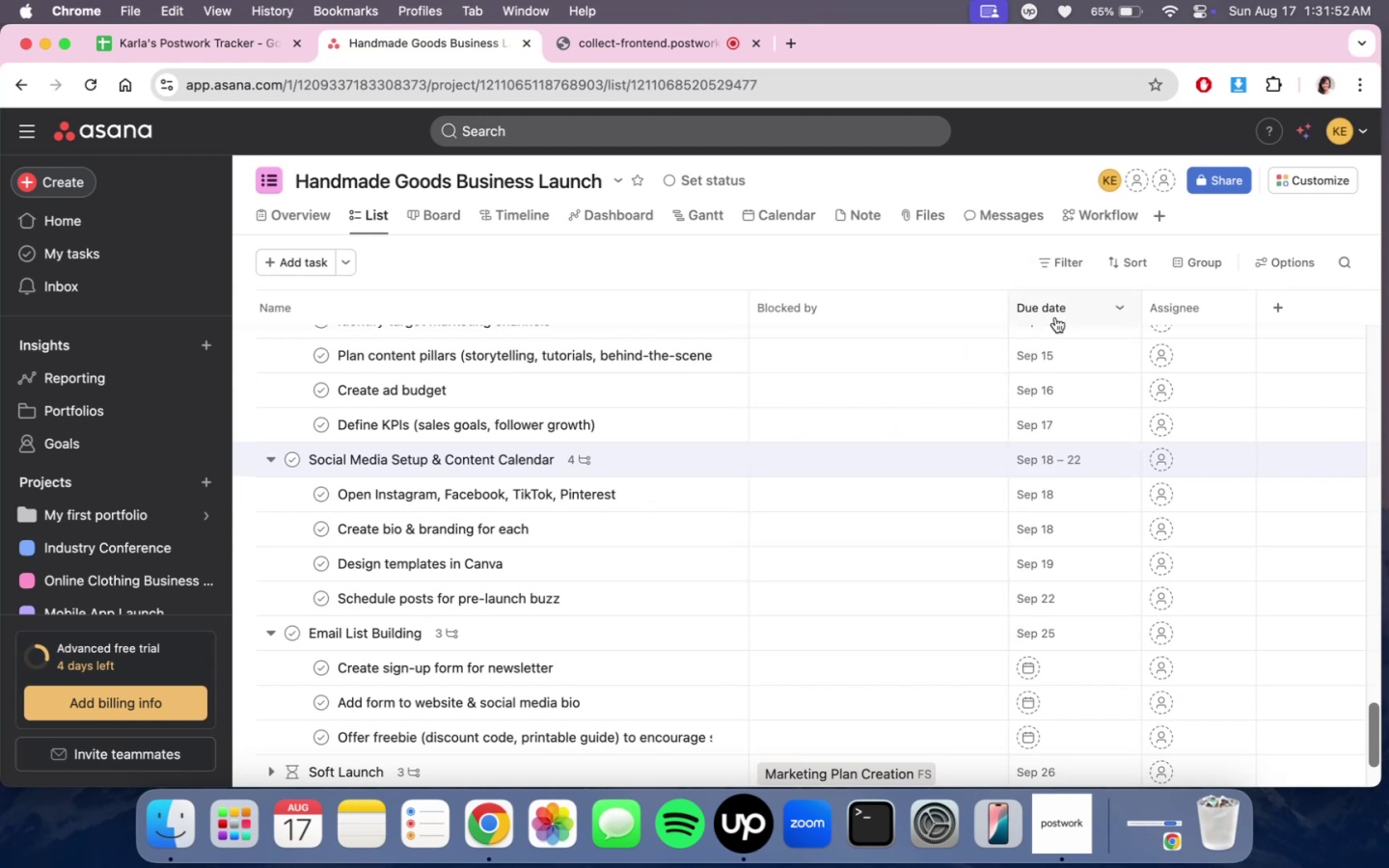 
scroll: coordinate [1104, 573], scroll_direction: down, amount: 4.0
 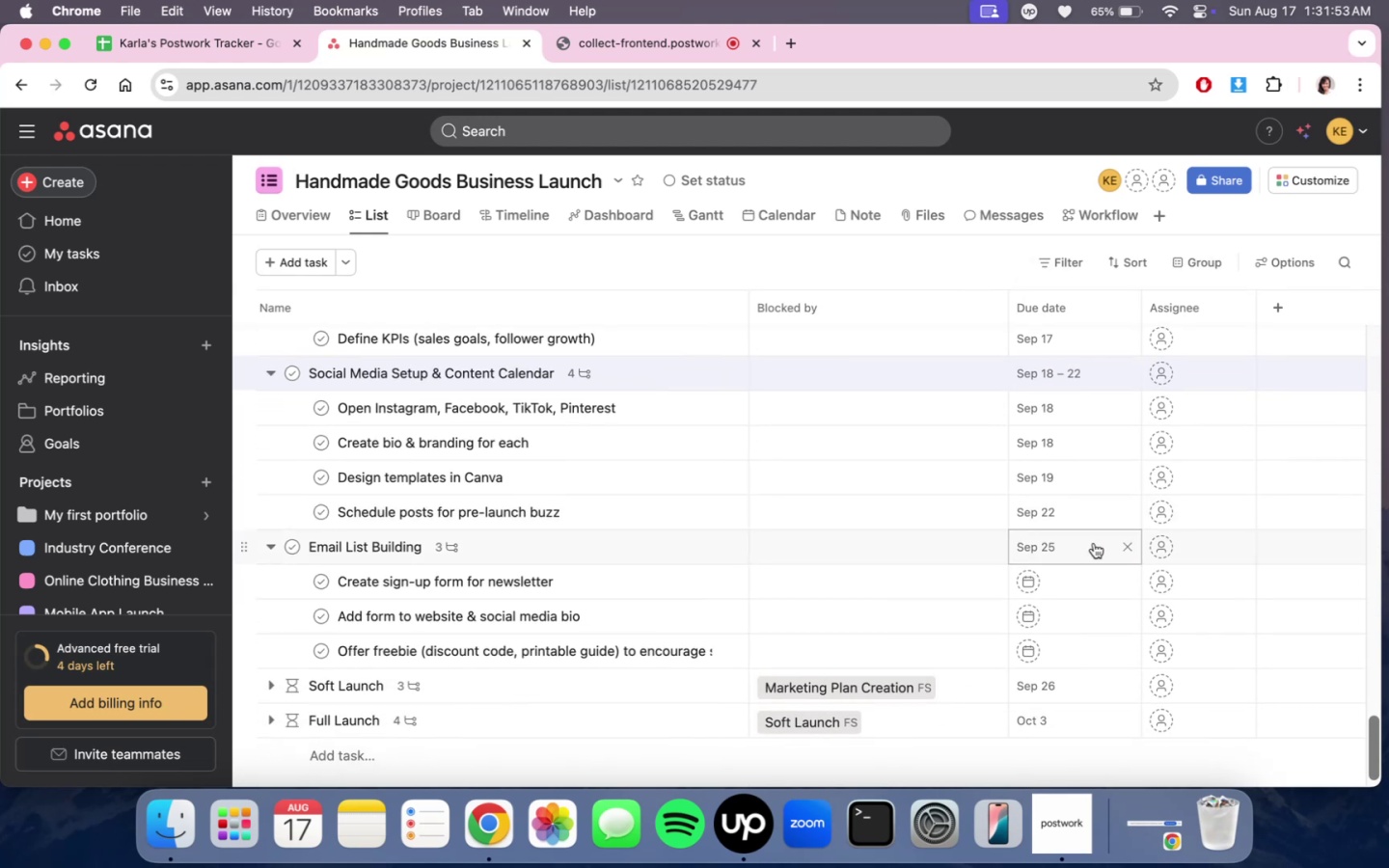 
left_click([1084, 546])
 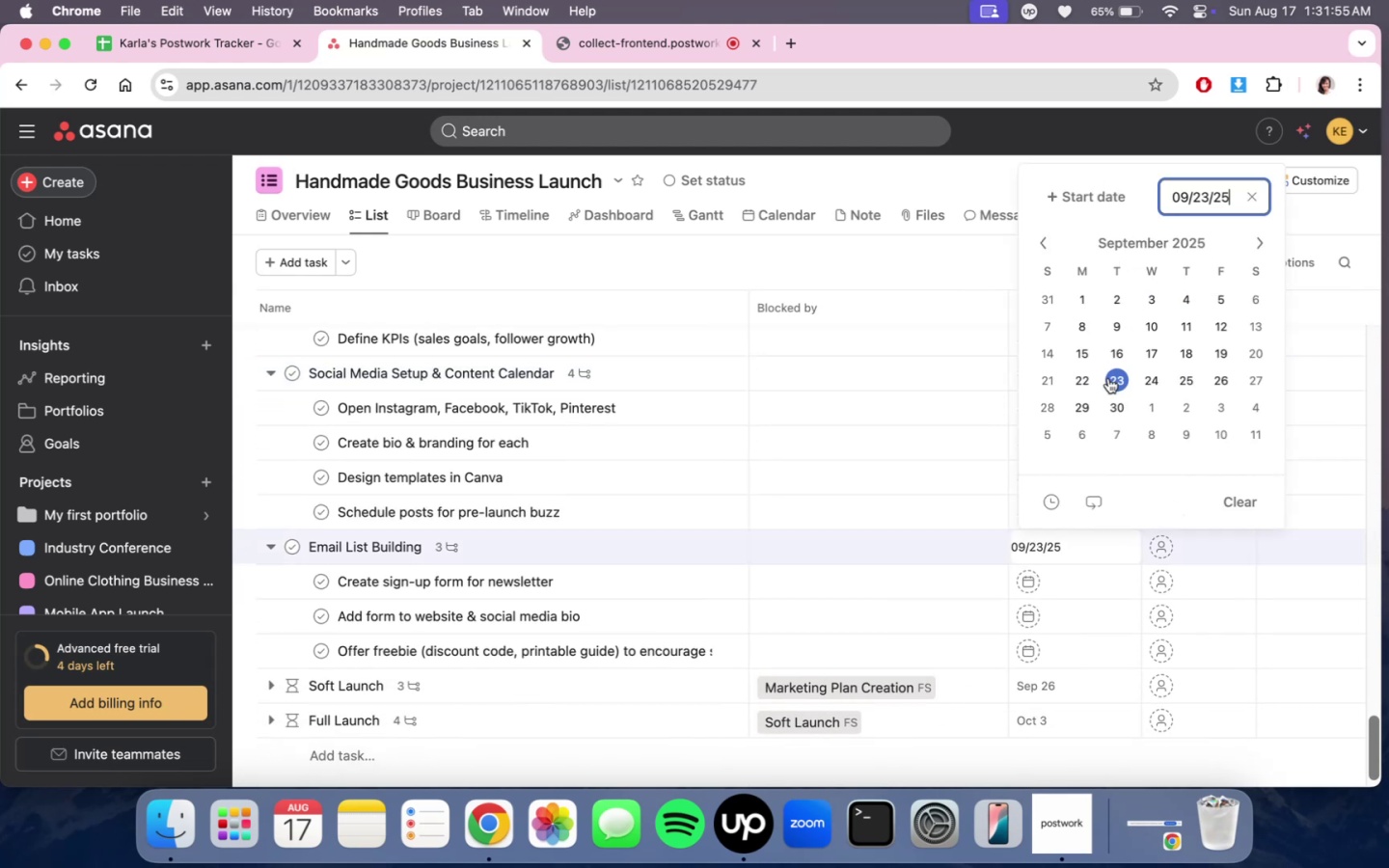 
double_click([1120, 205])
 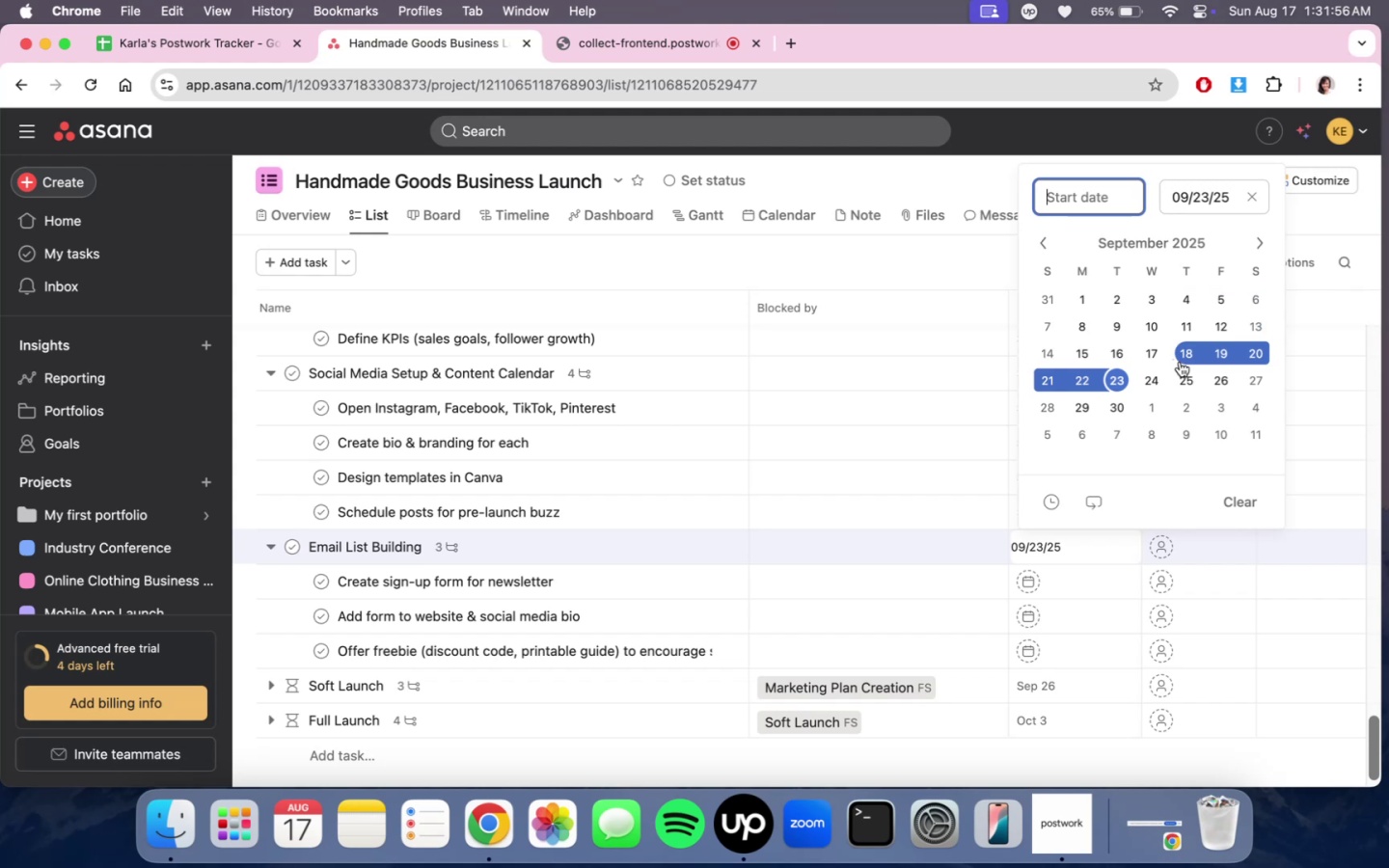 
triple_click([1188, 372])
 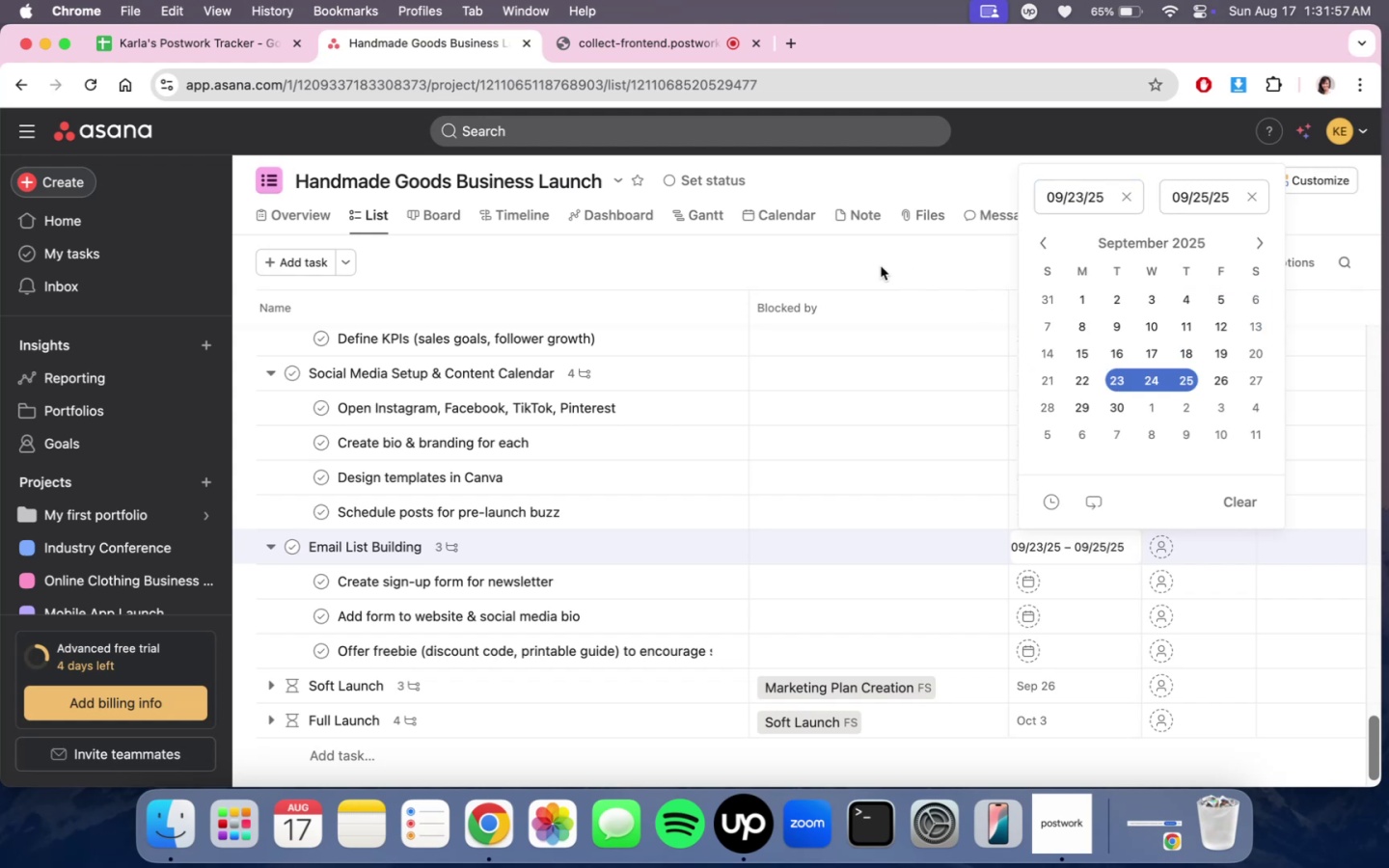 
triple_click([881, 266])
 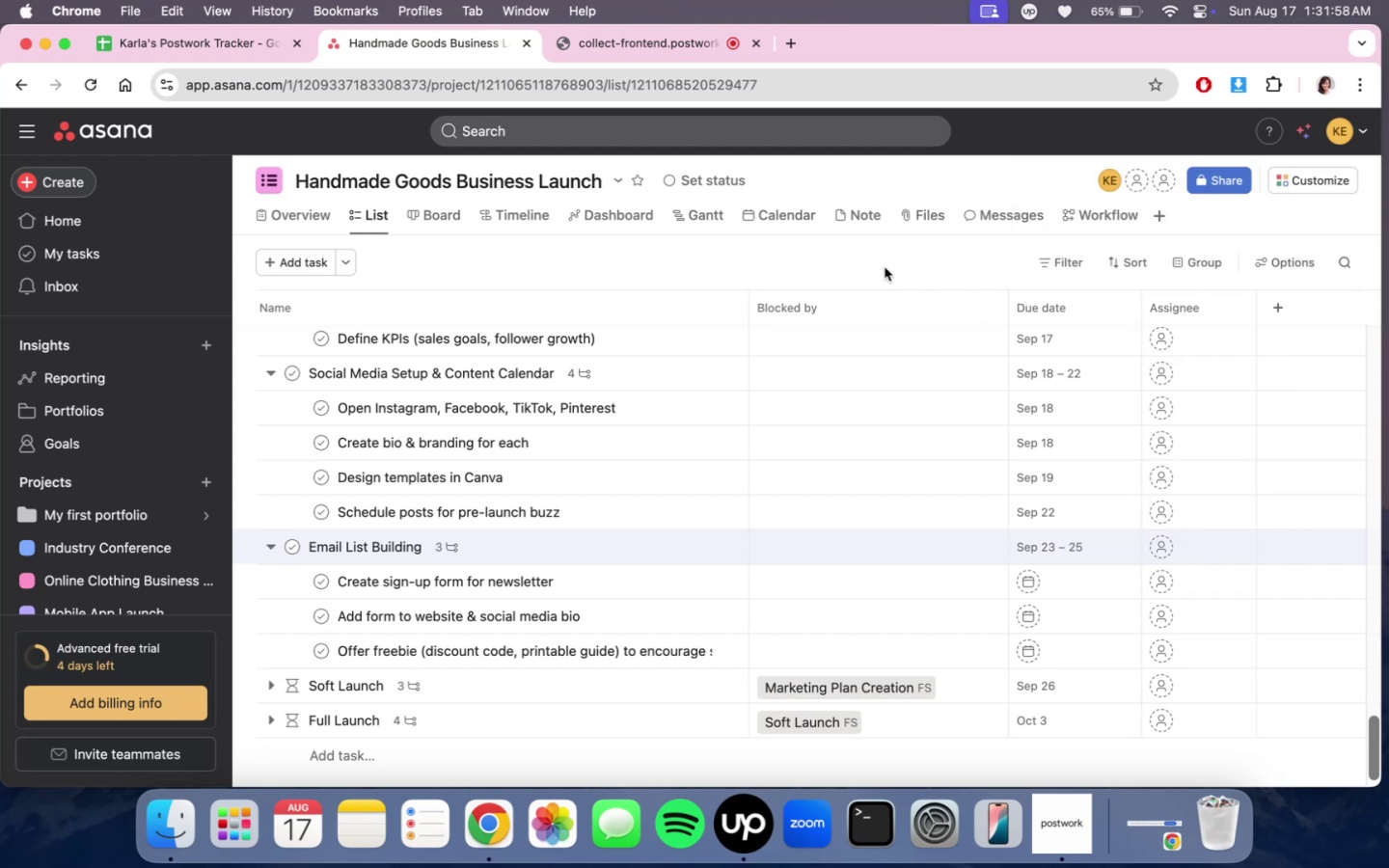 
scroll: coordinate [1166, 506], scroll_direction: down, amount: 3.0
 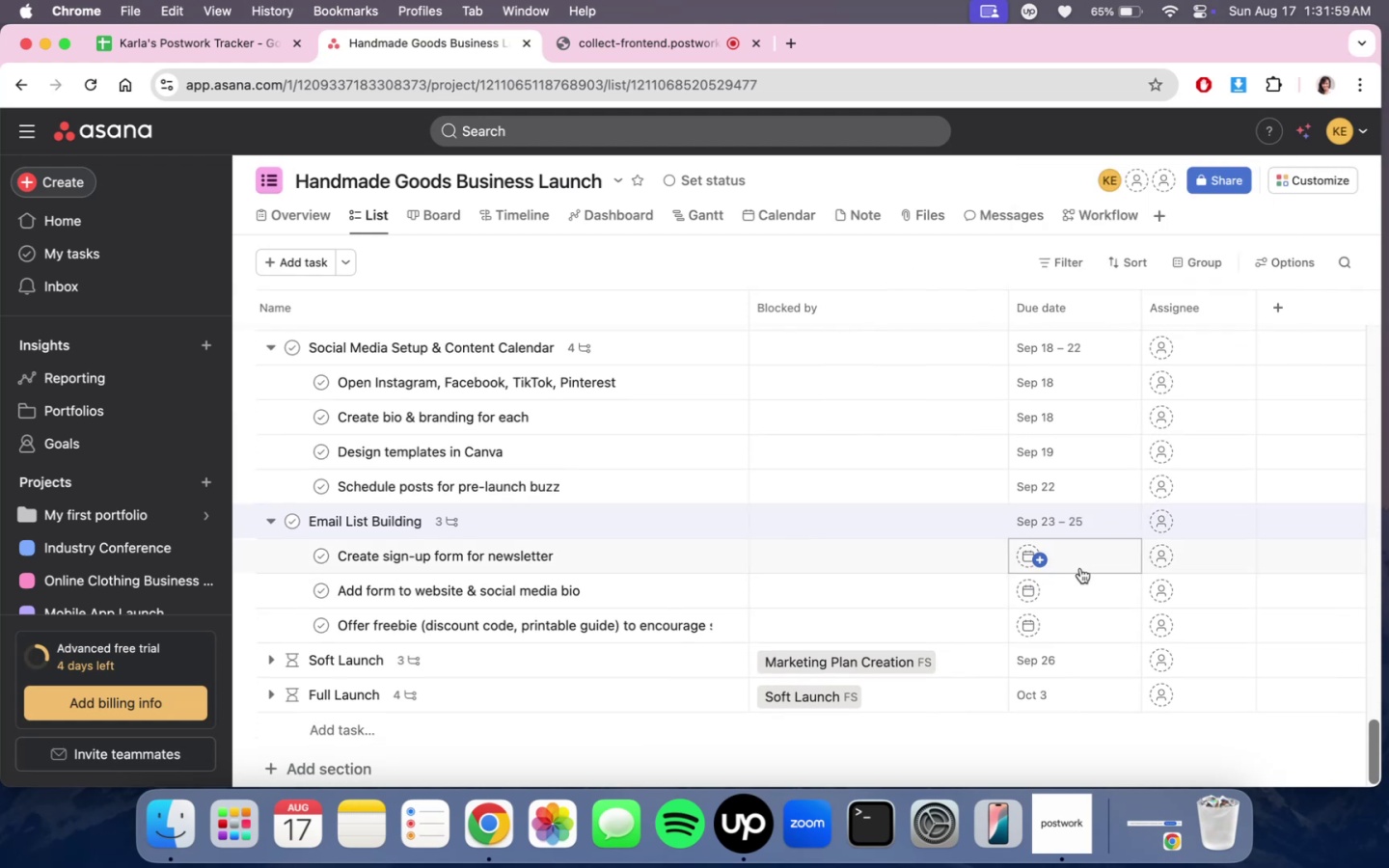 
left_click([1081, 563])
 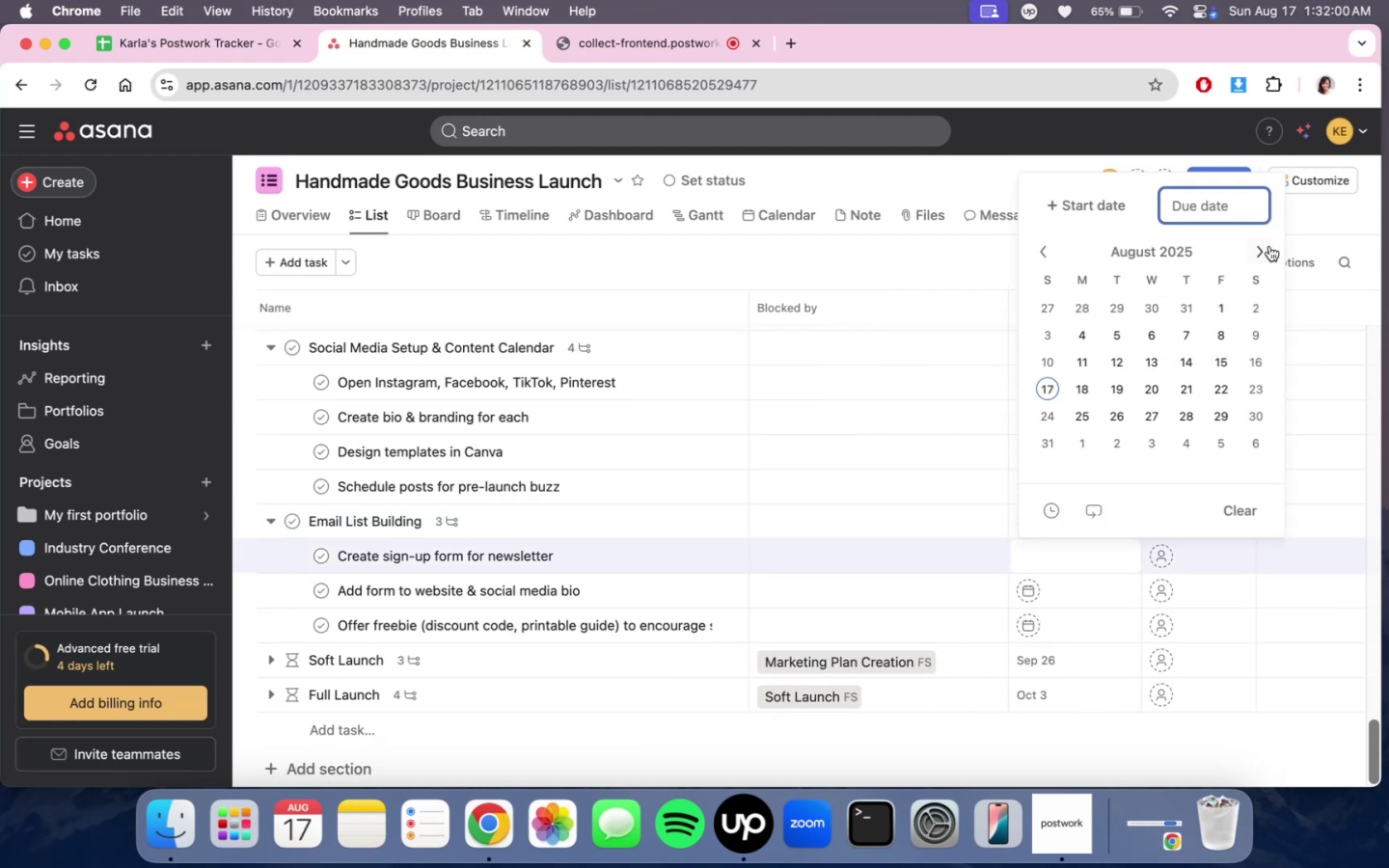 
left_click([1270, 258])
 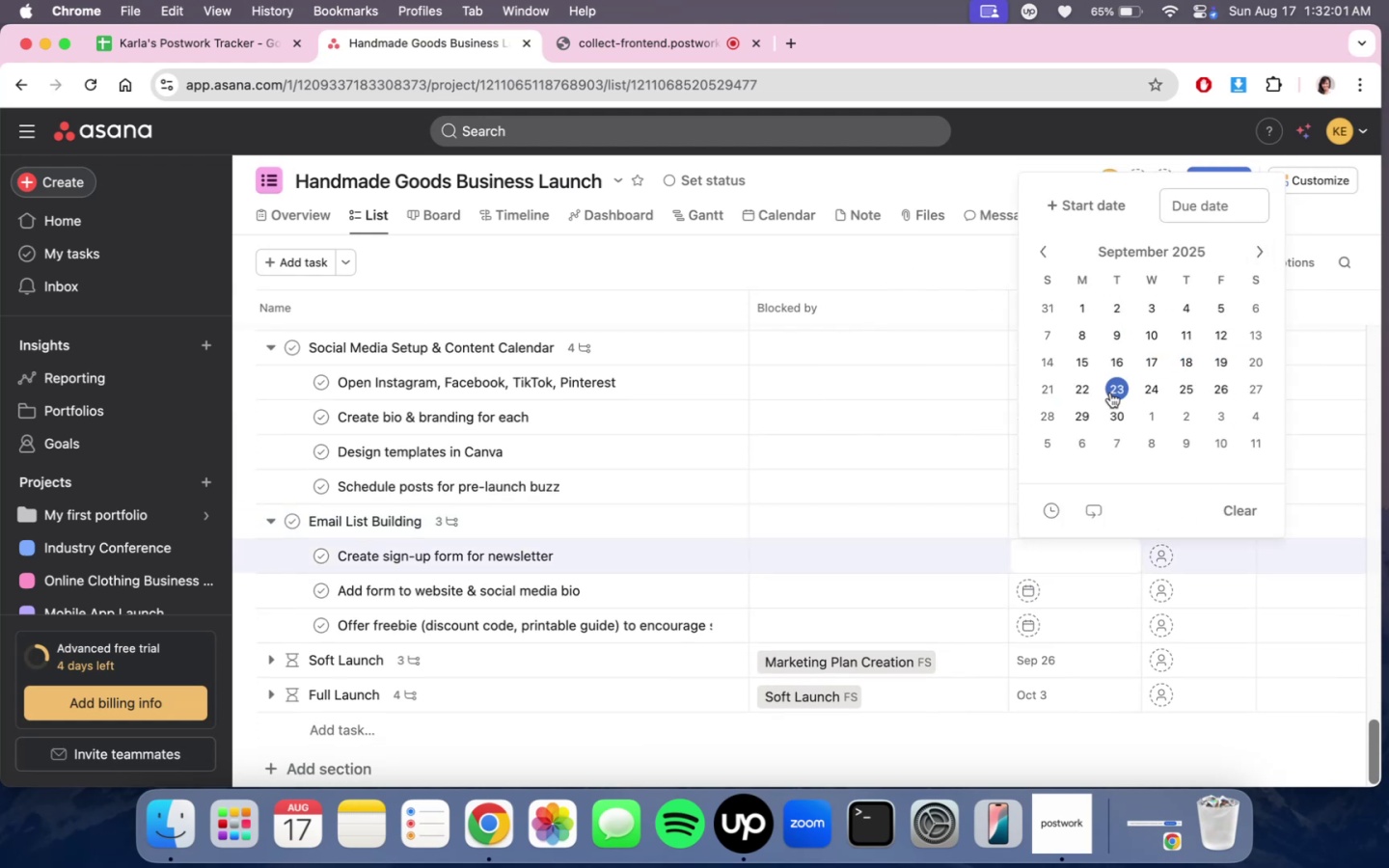 
left_click([1115, 386])
 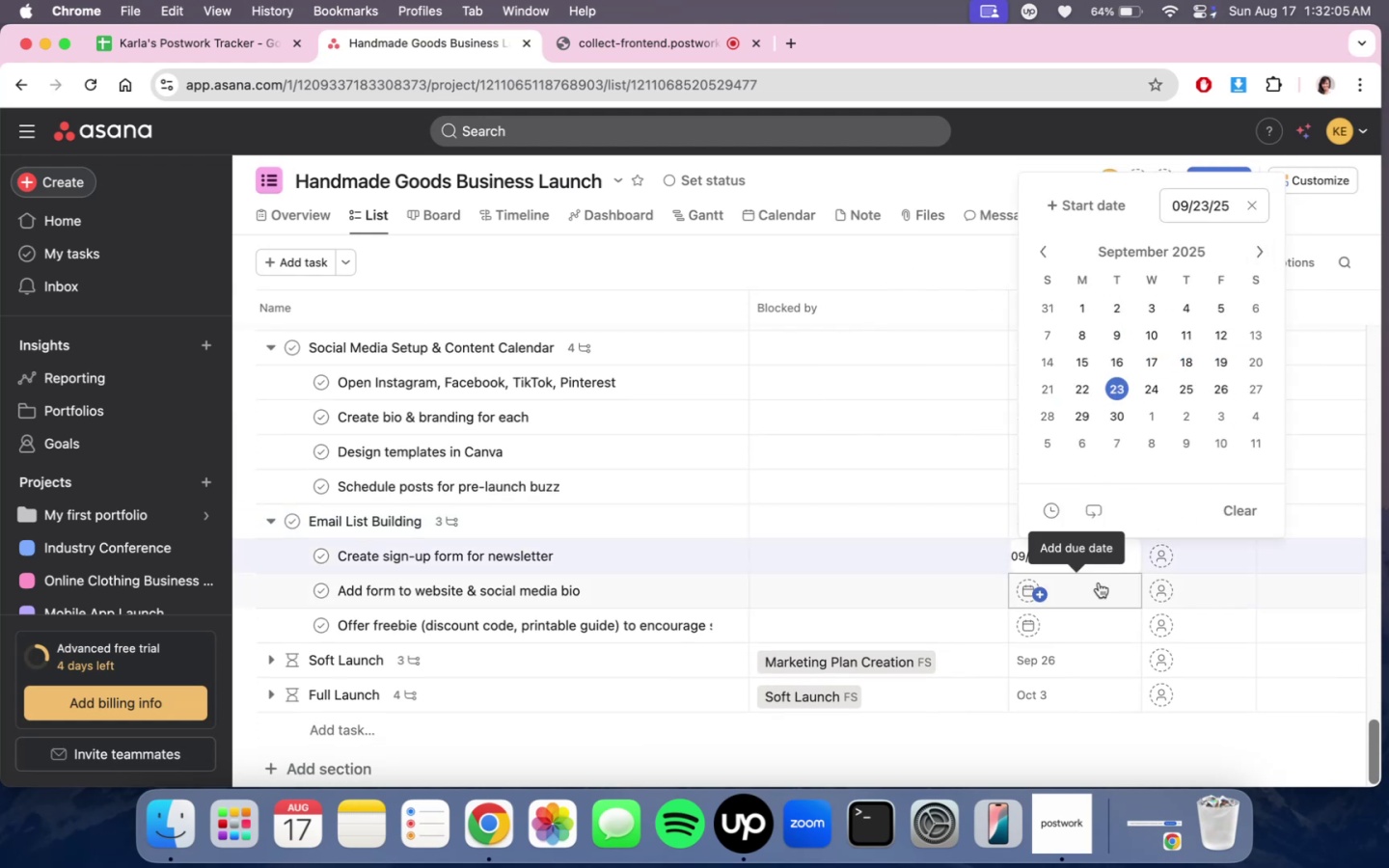 
left_click([1099, 583])
 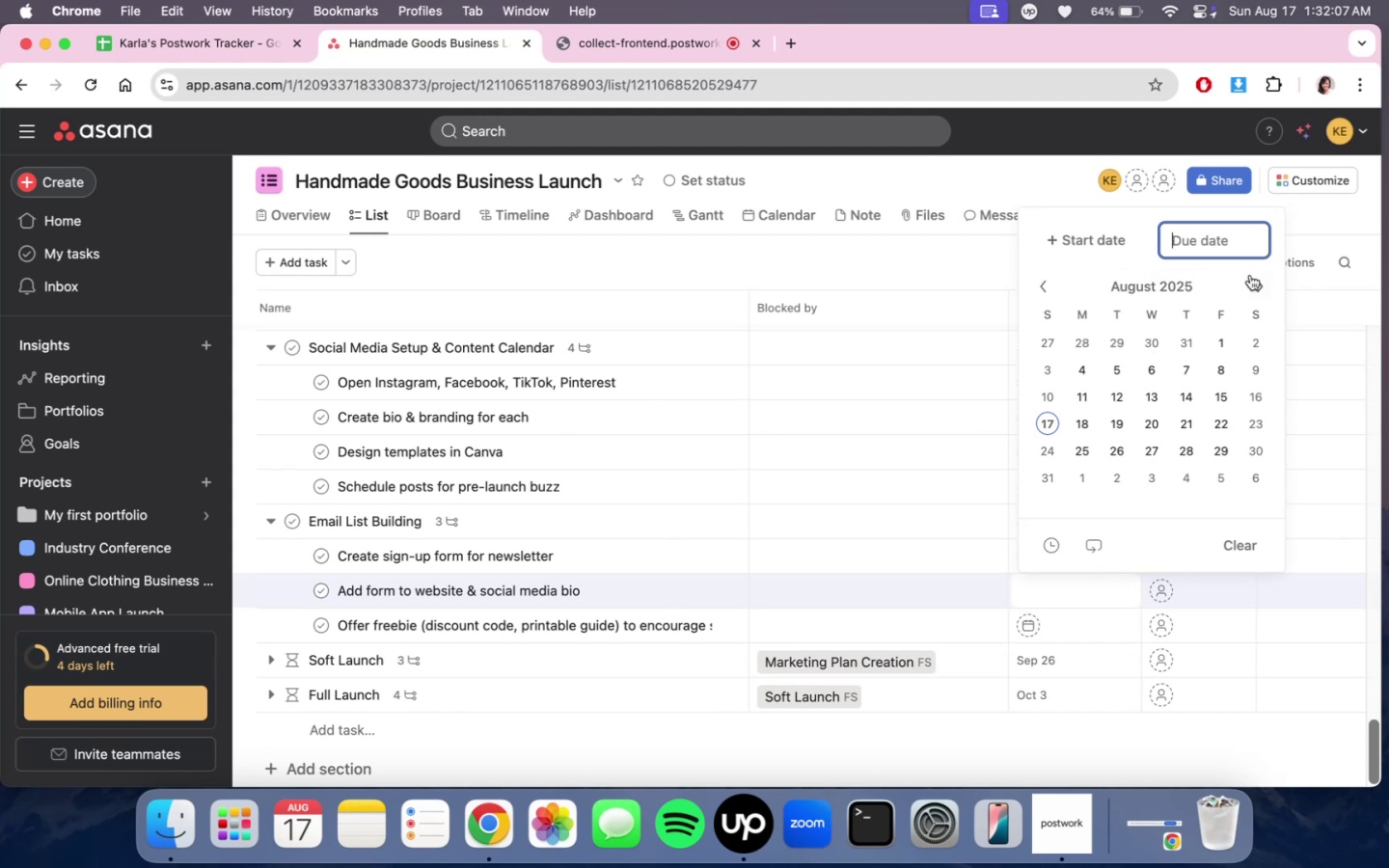 
left_click([1251, 276])
 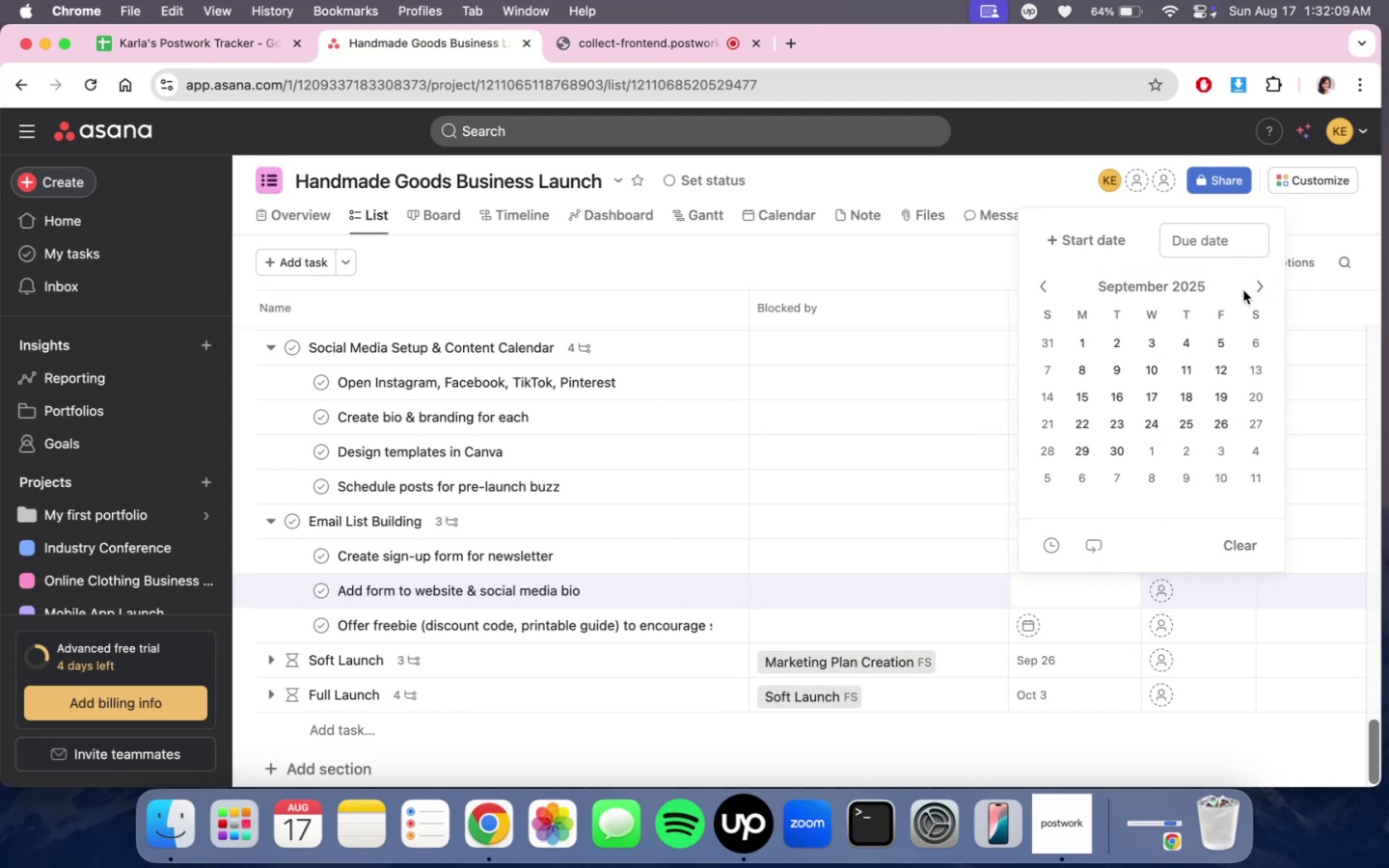 
left_click([1252, 286])
 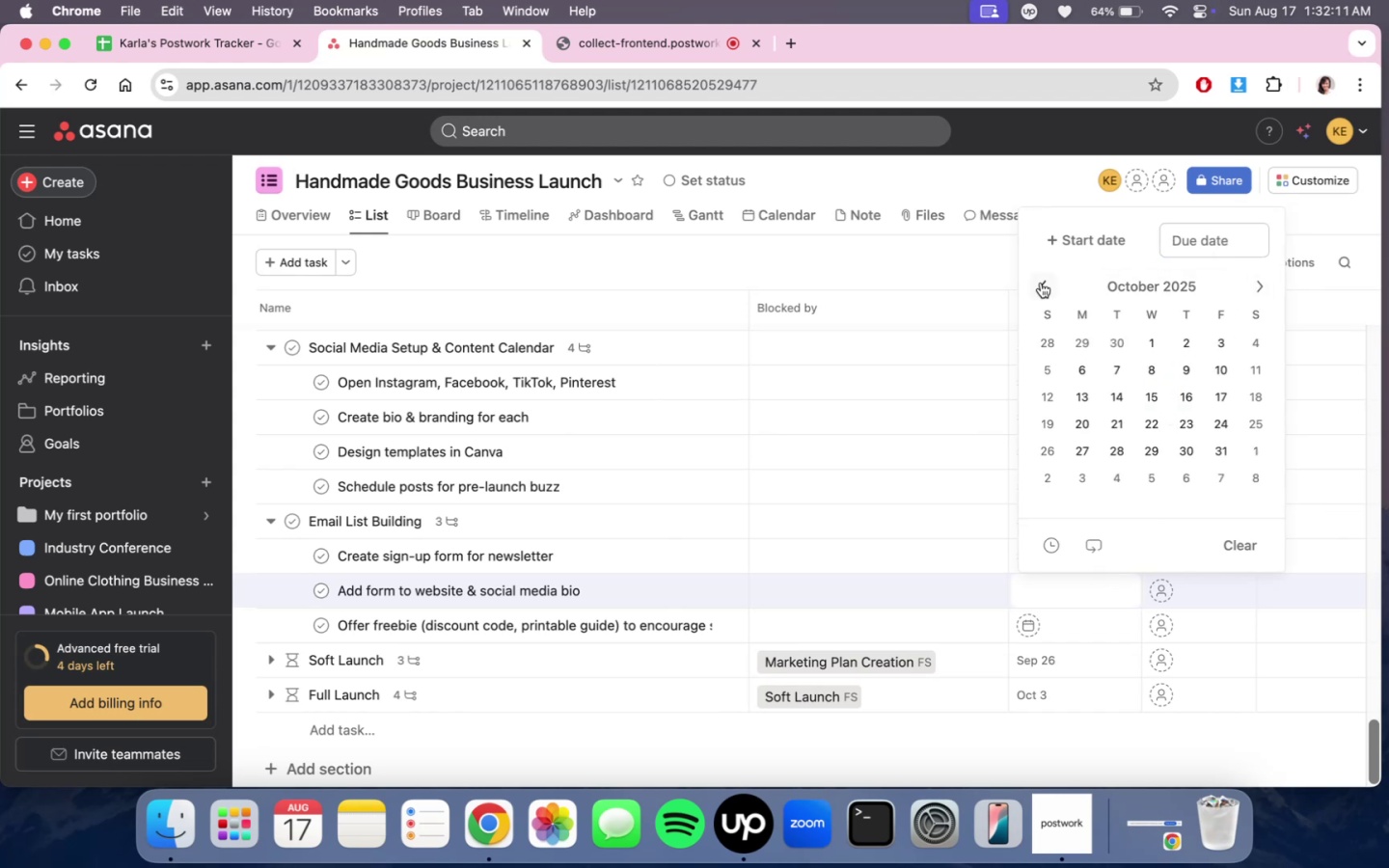 
double_click([1163, 424])
 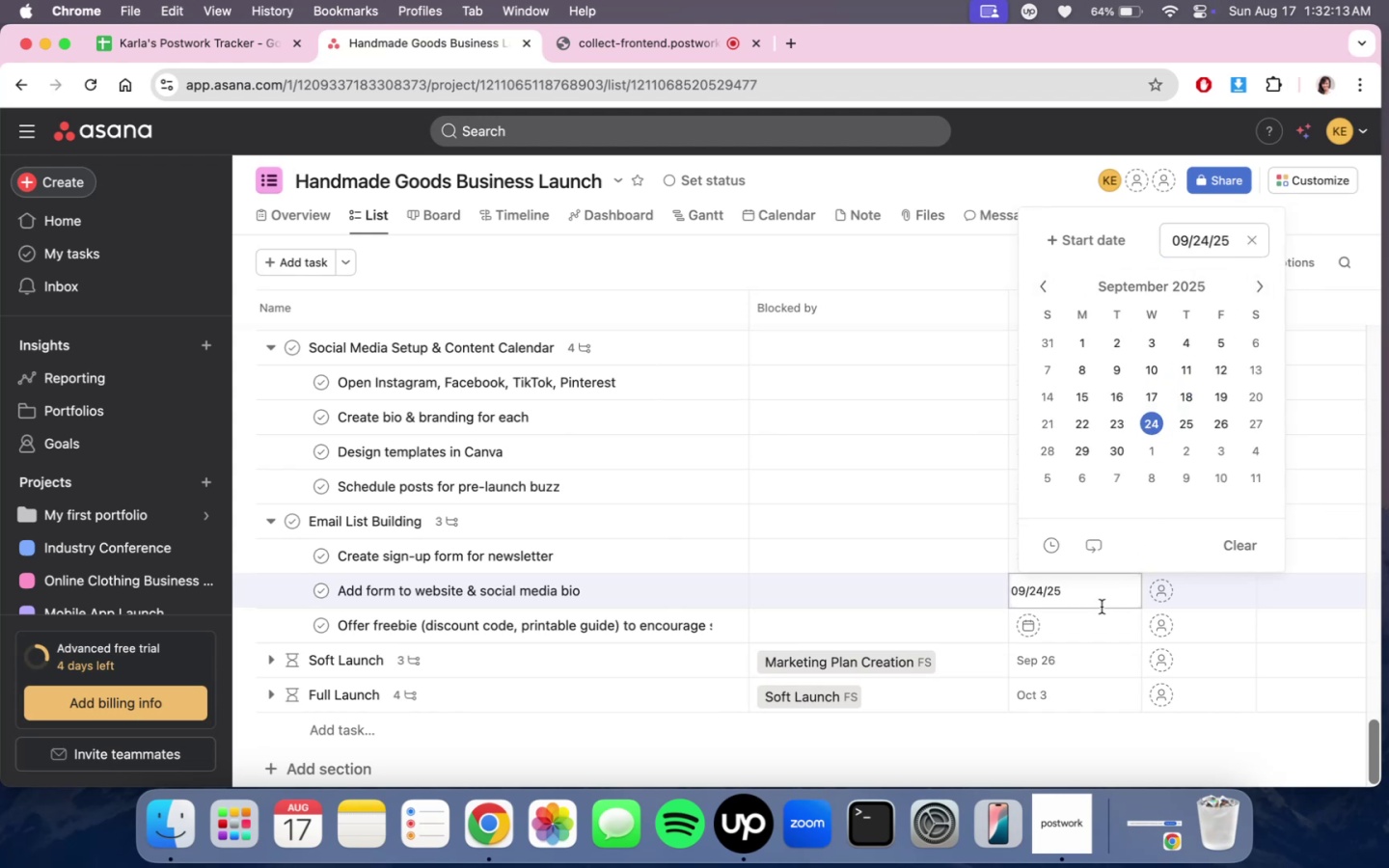 
left_click([1094, 621])
 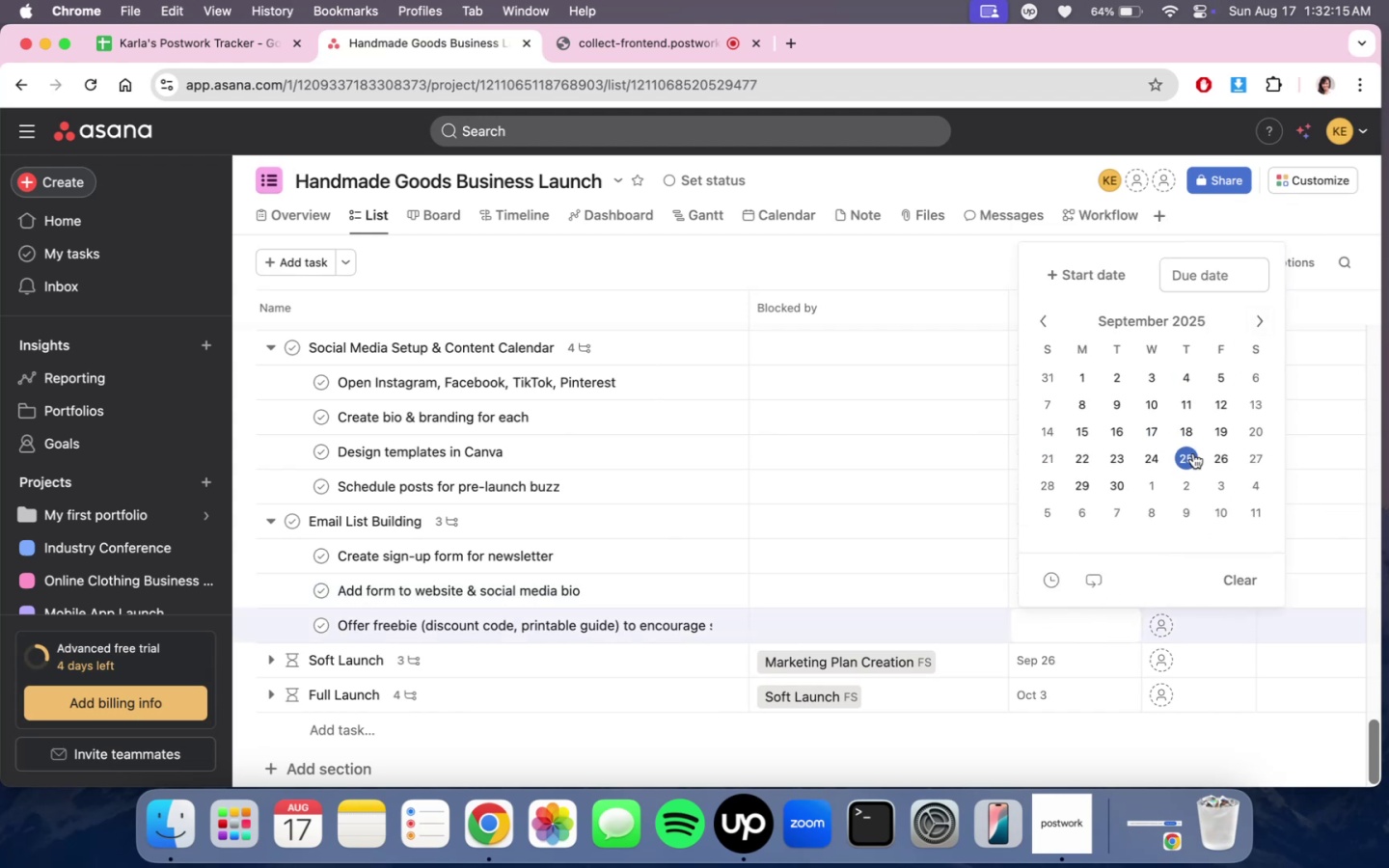 
double_click([906, 285])
 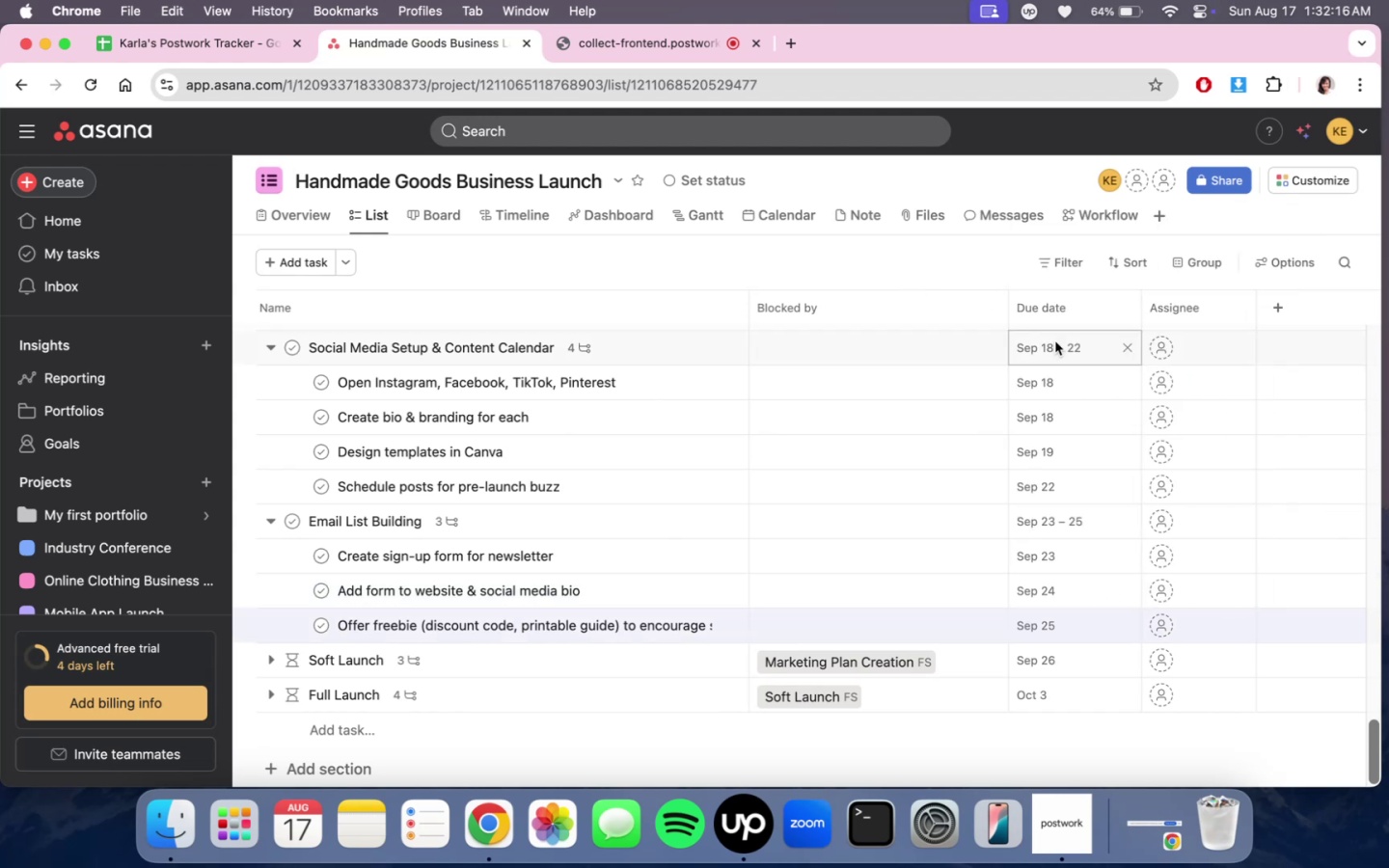 
scroll: coordinate [1127, 521], scroll_direction: down, amount: 3.0
 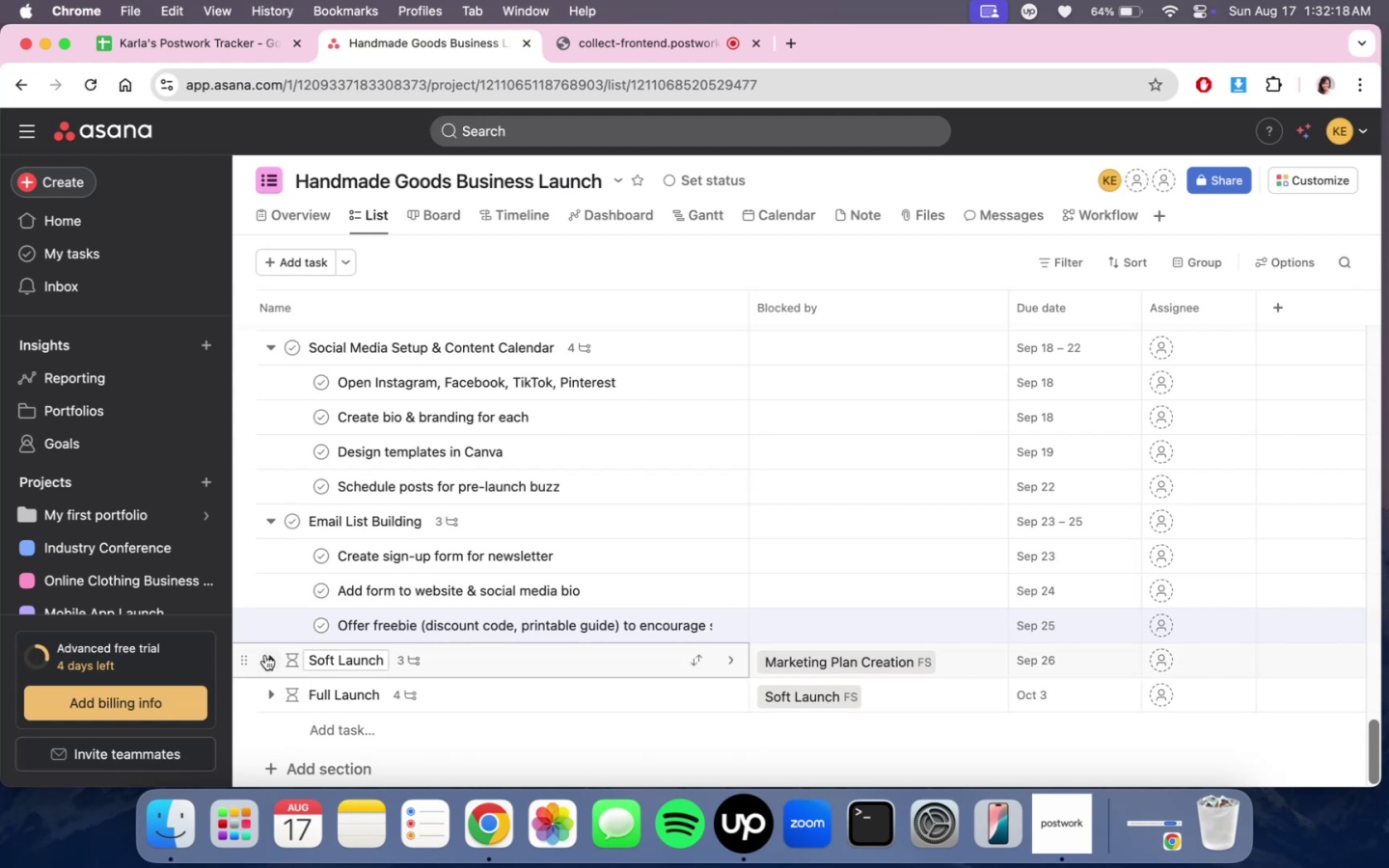 
left_click([264, 660])
 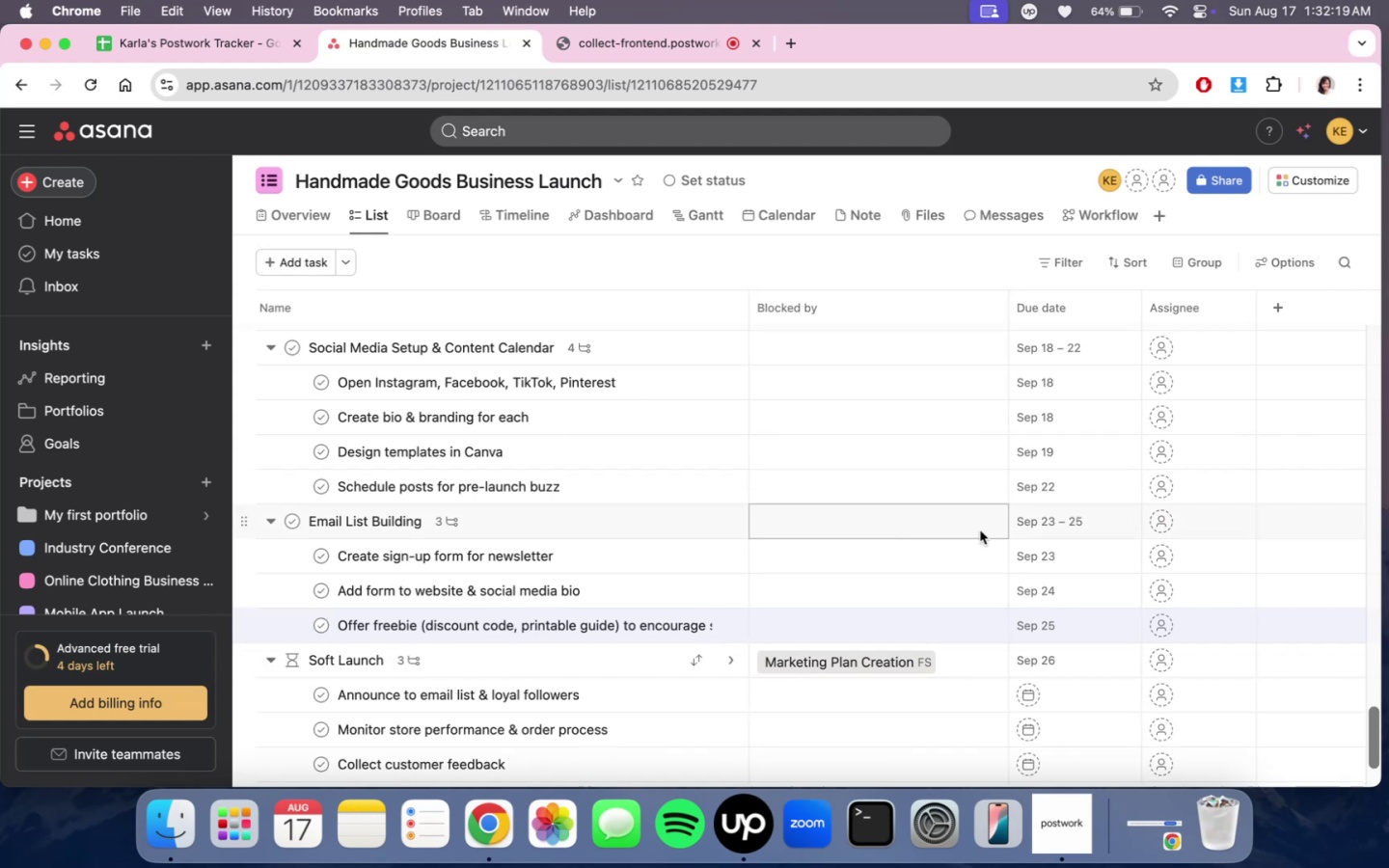 
scroll: coordinate [978, 533], scroll_direction: down, amount: 1.0
 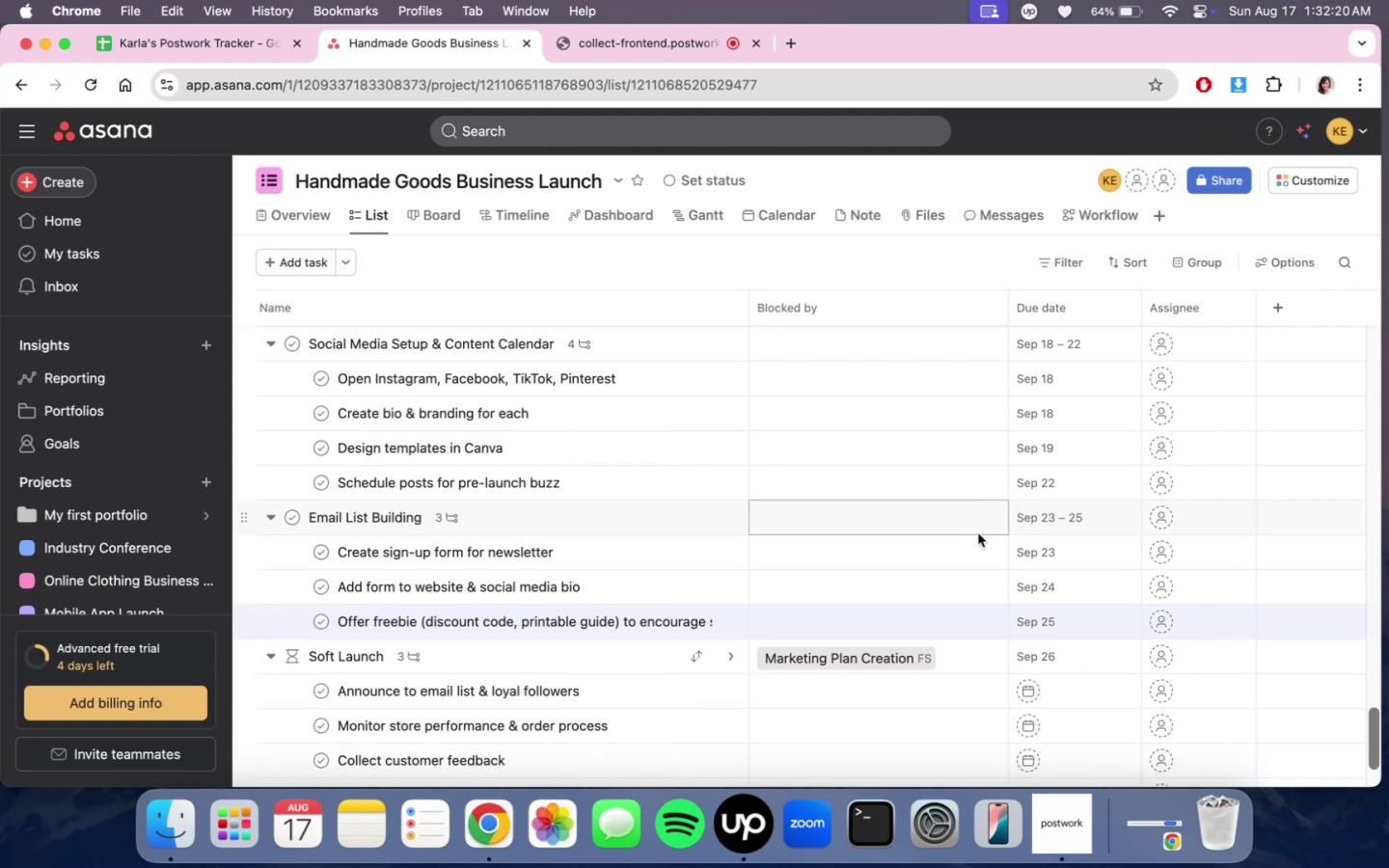 
scroll: coordinate [1052, 435], scroll_direction: up, amount: 1.0
 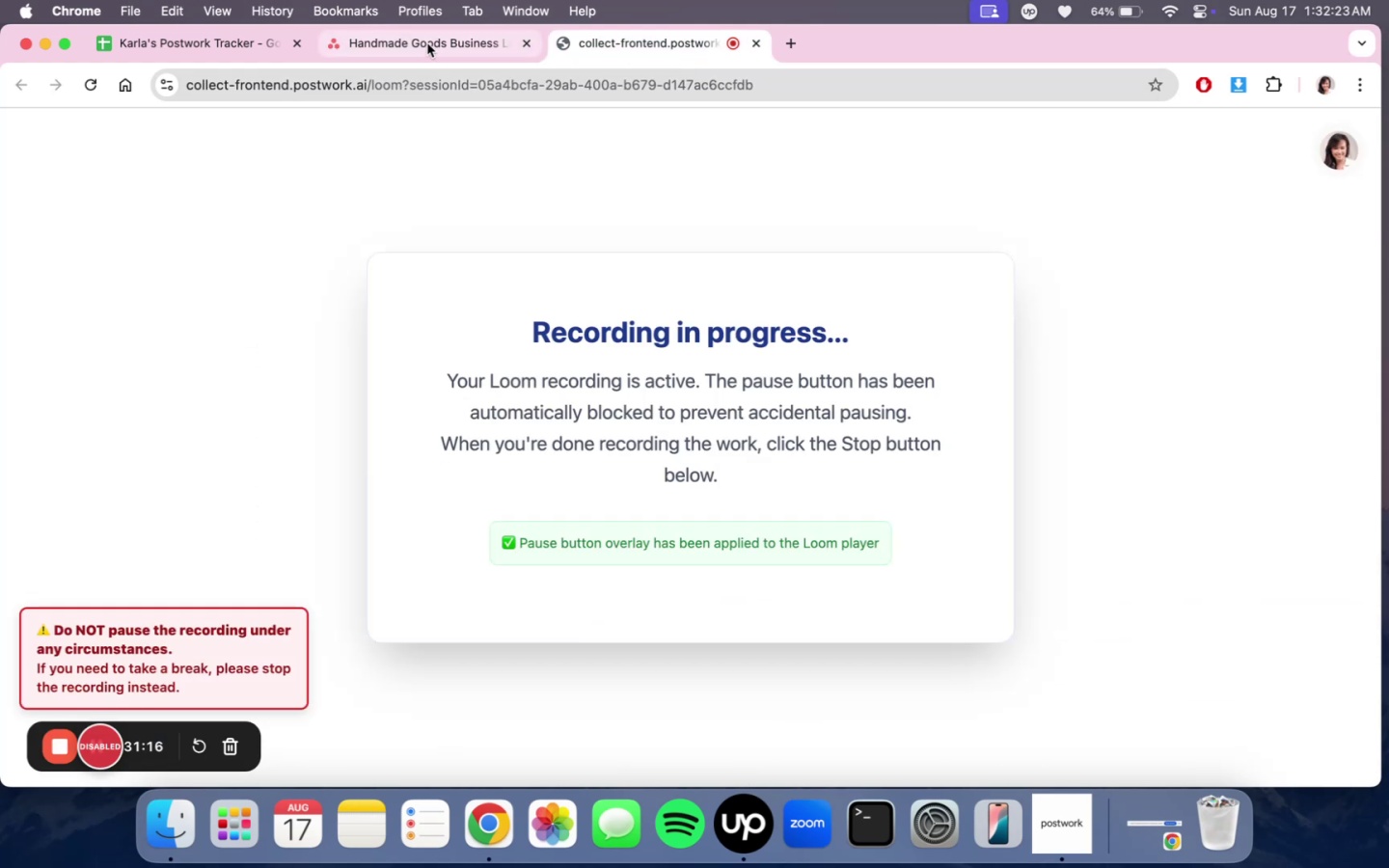 
left_click([427, 43])
 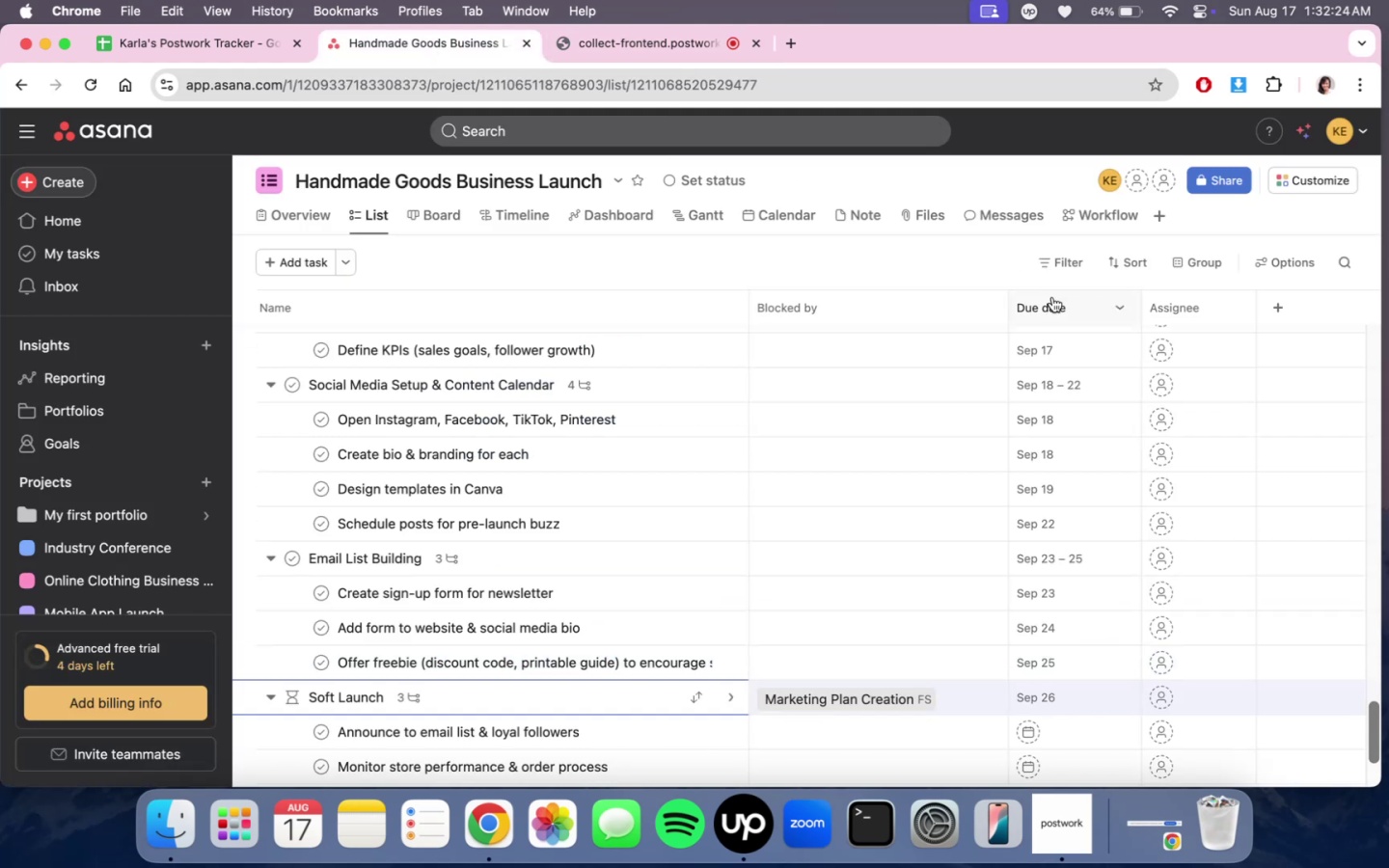 
scroll: coordinate [1069, 379], scroll_direction: down, amount: 3.0
 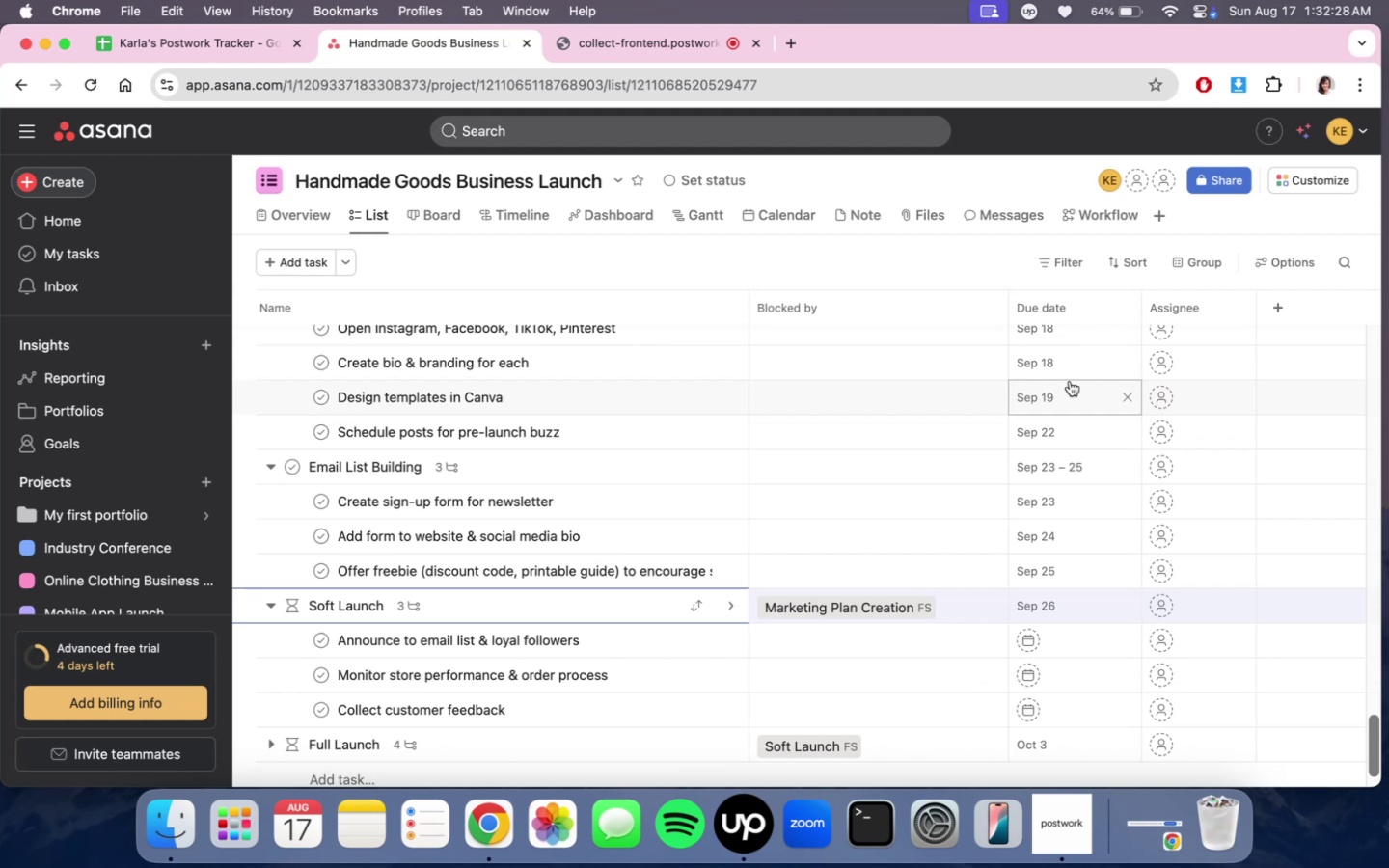 
double_click([636, 39])
 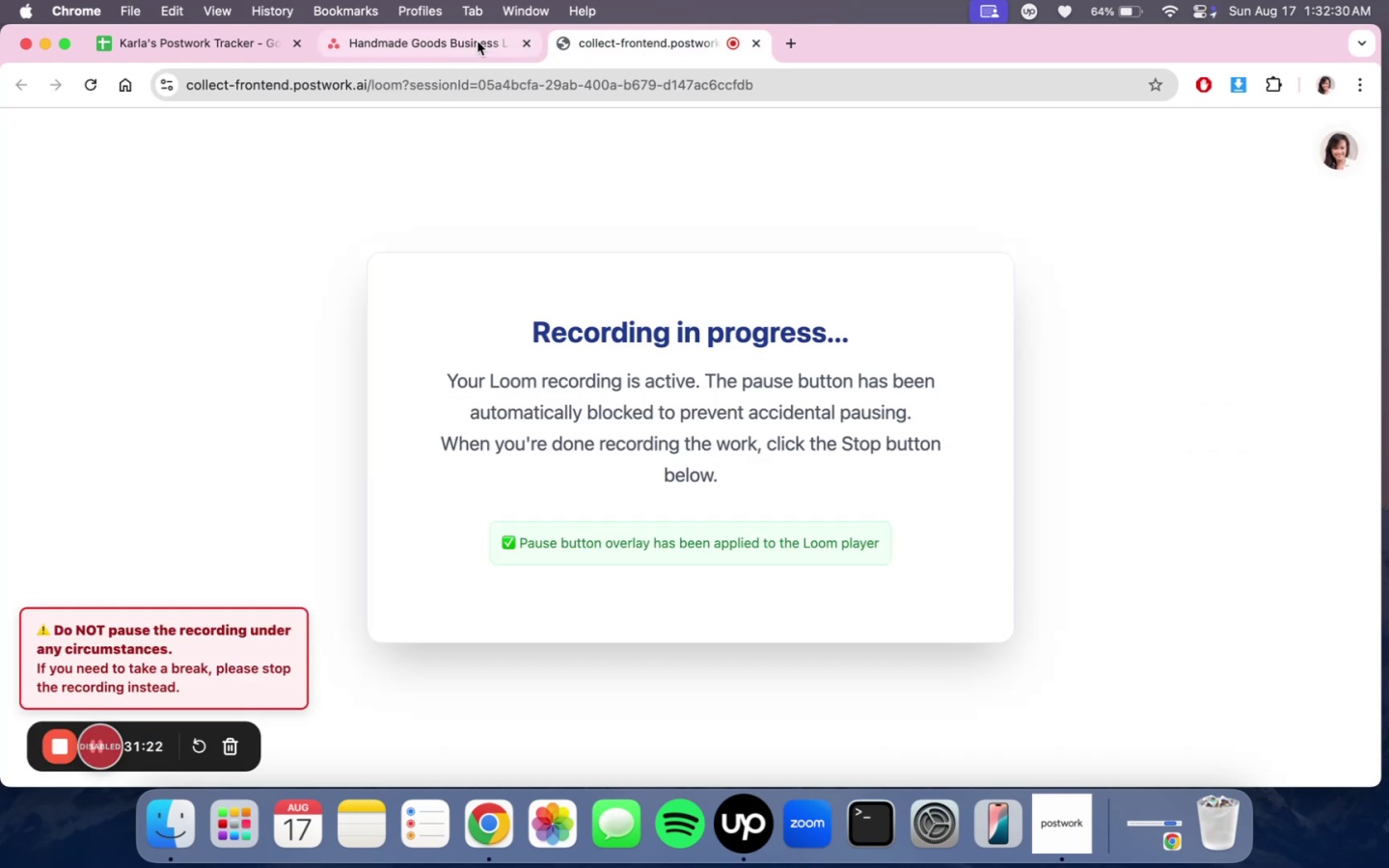 
left_click([460, 42])
 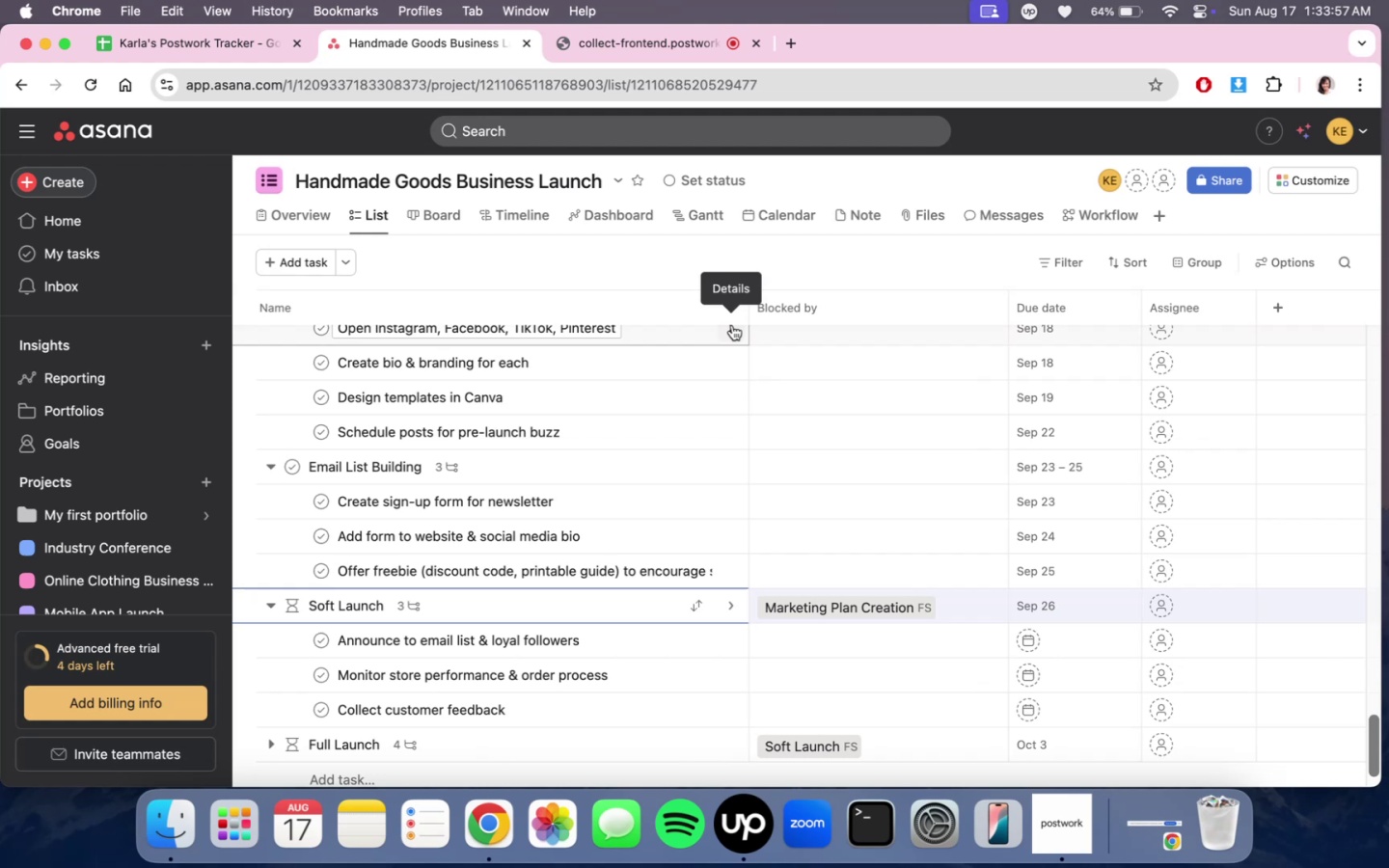 
wait(93.18)
 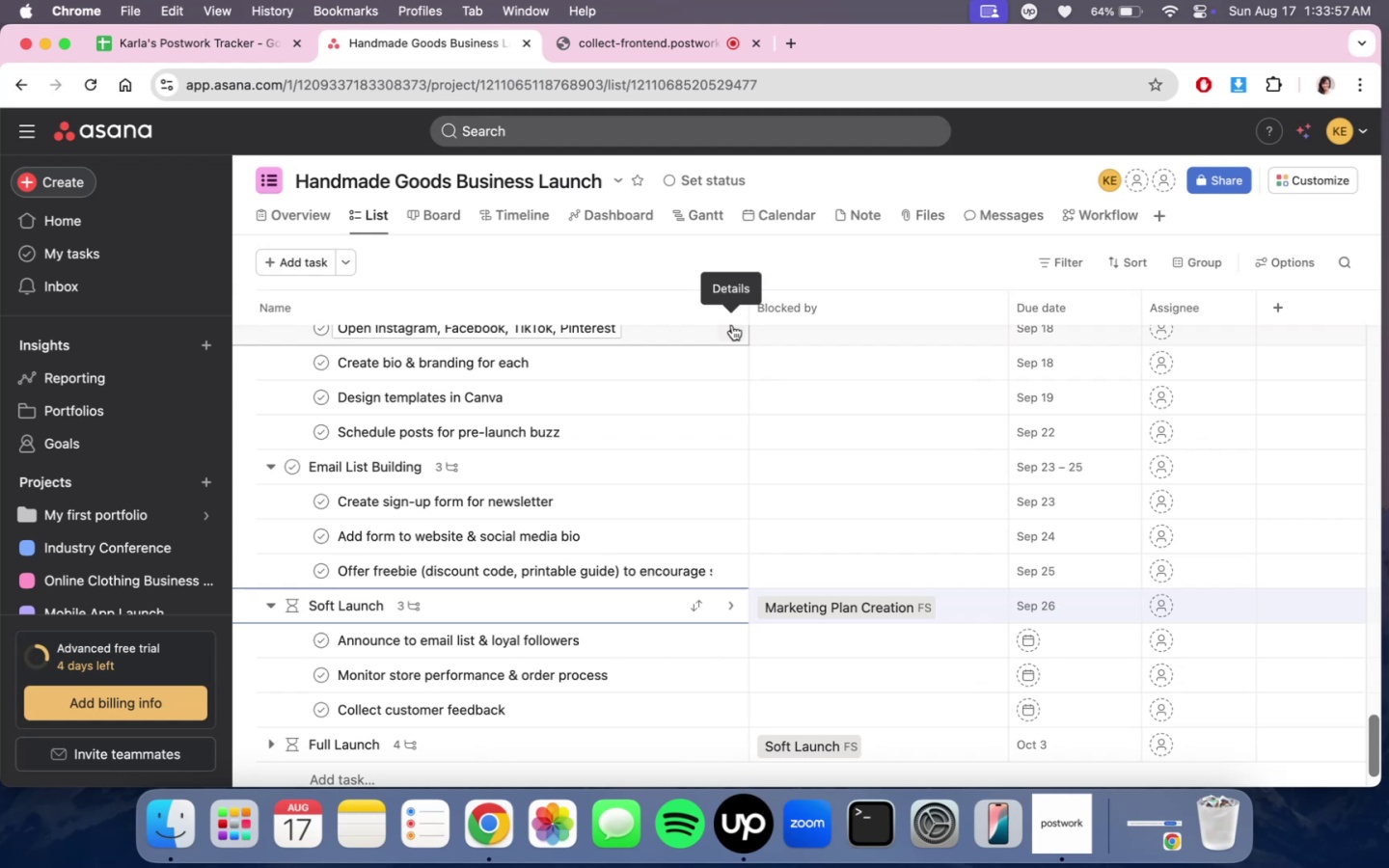 
left_click([1355, 68])
 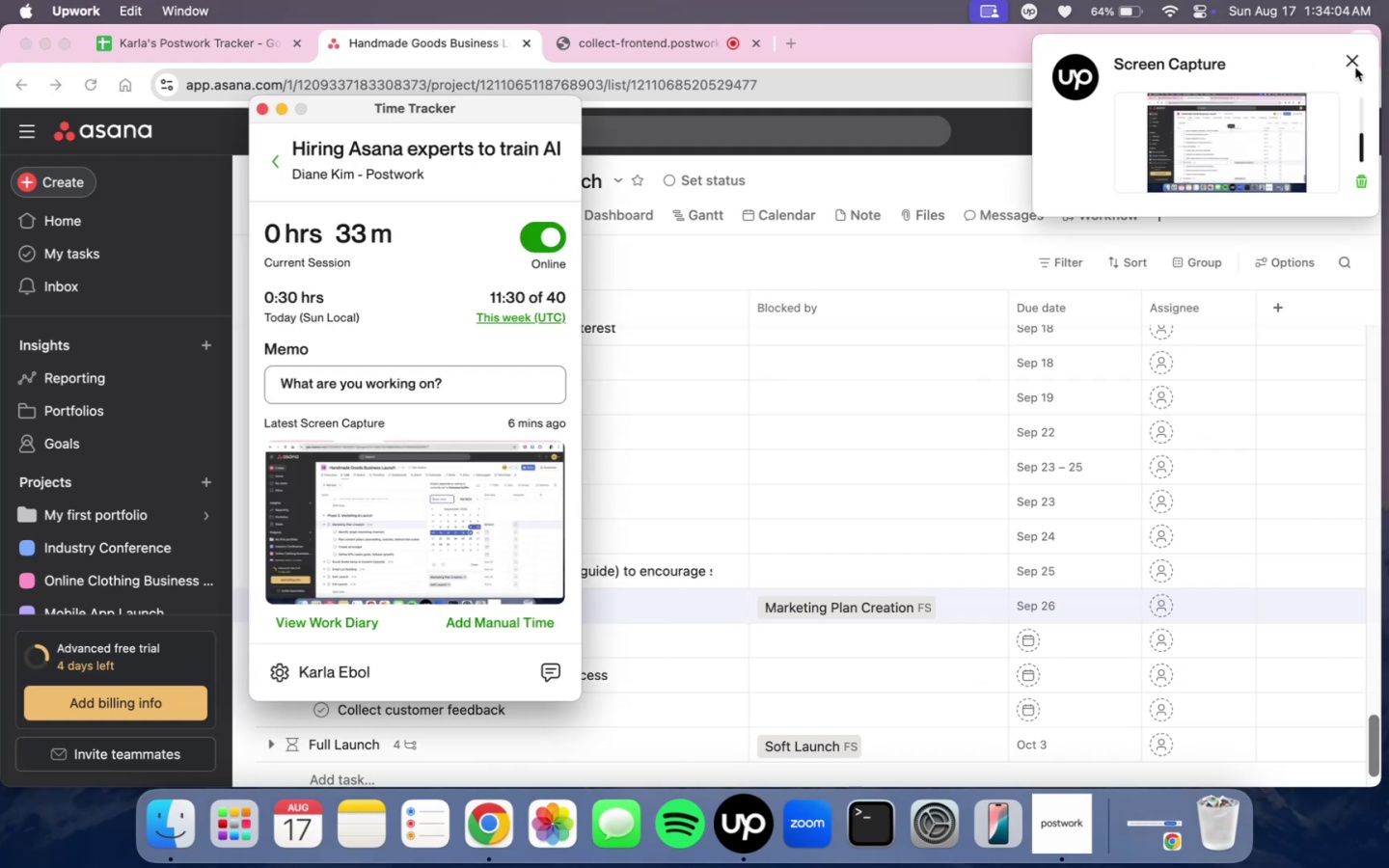 
double_click([1355, 65])
 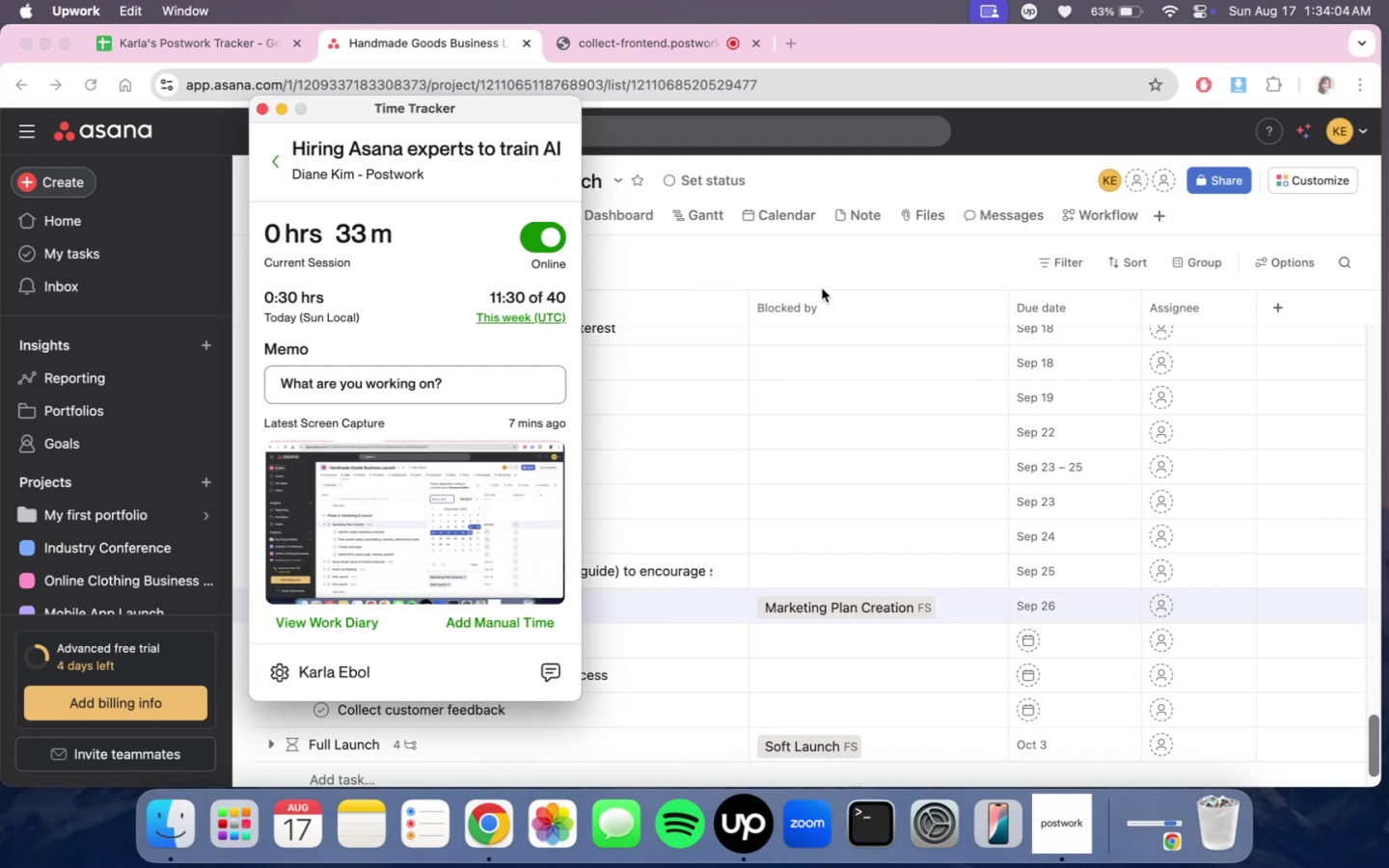 
left_click([826, 270])
 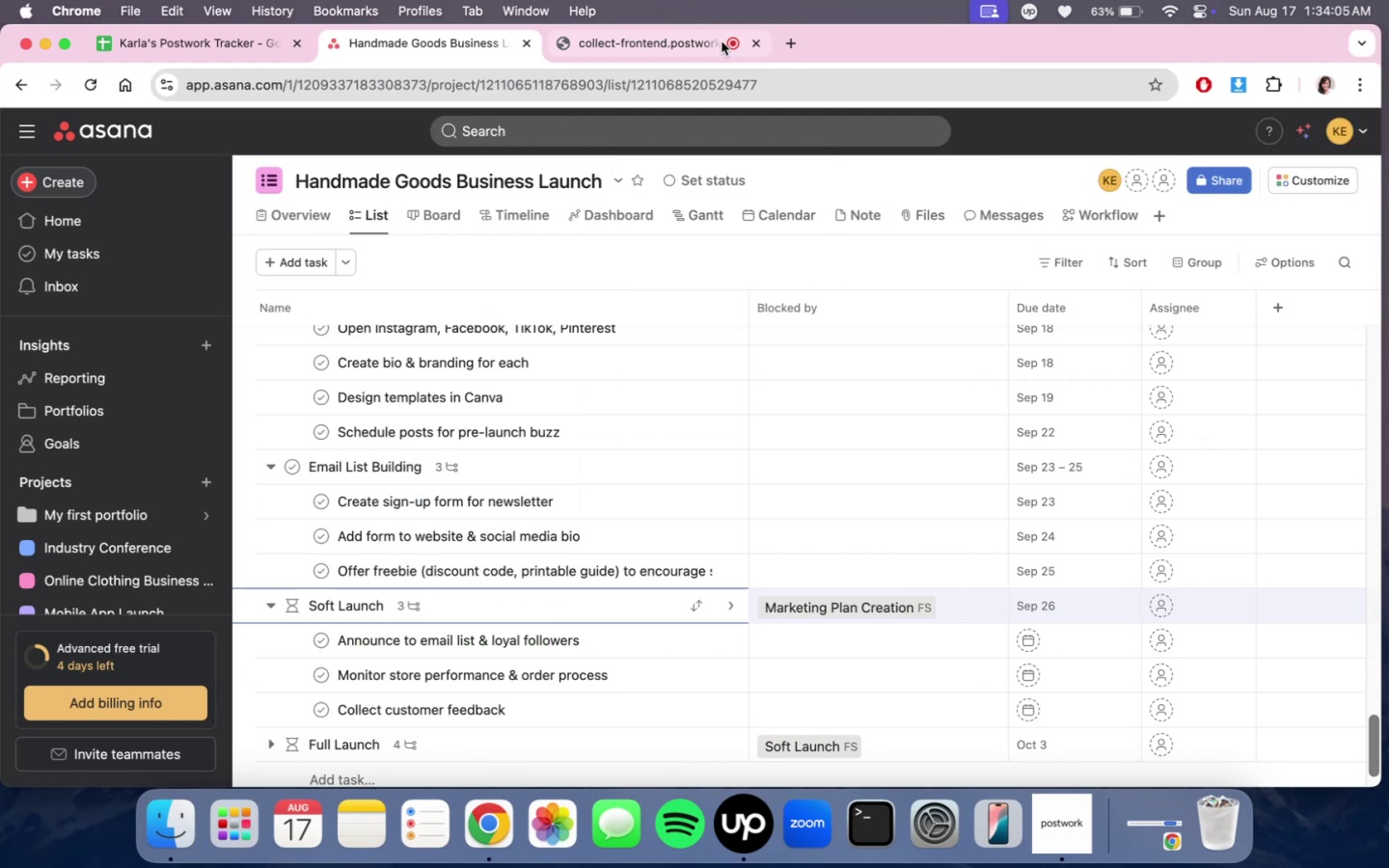 
double_click([668, 35])
 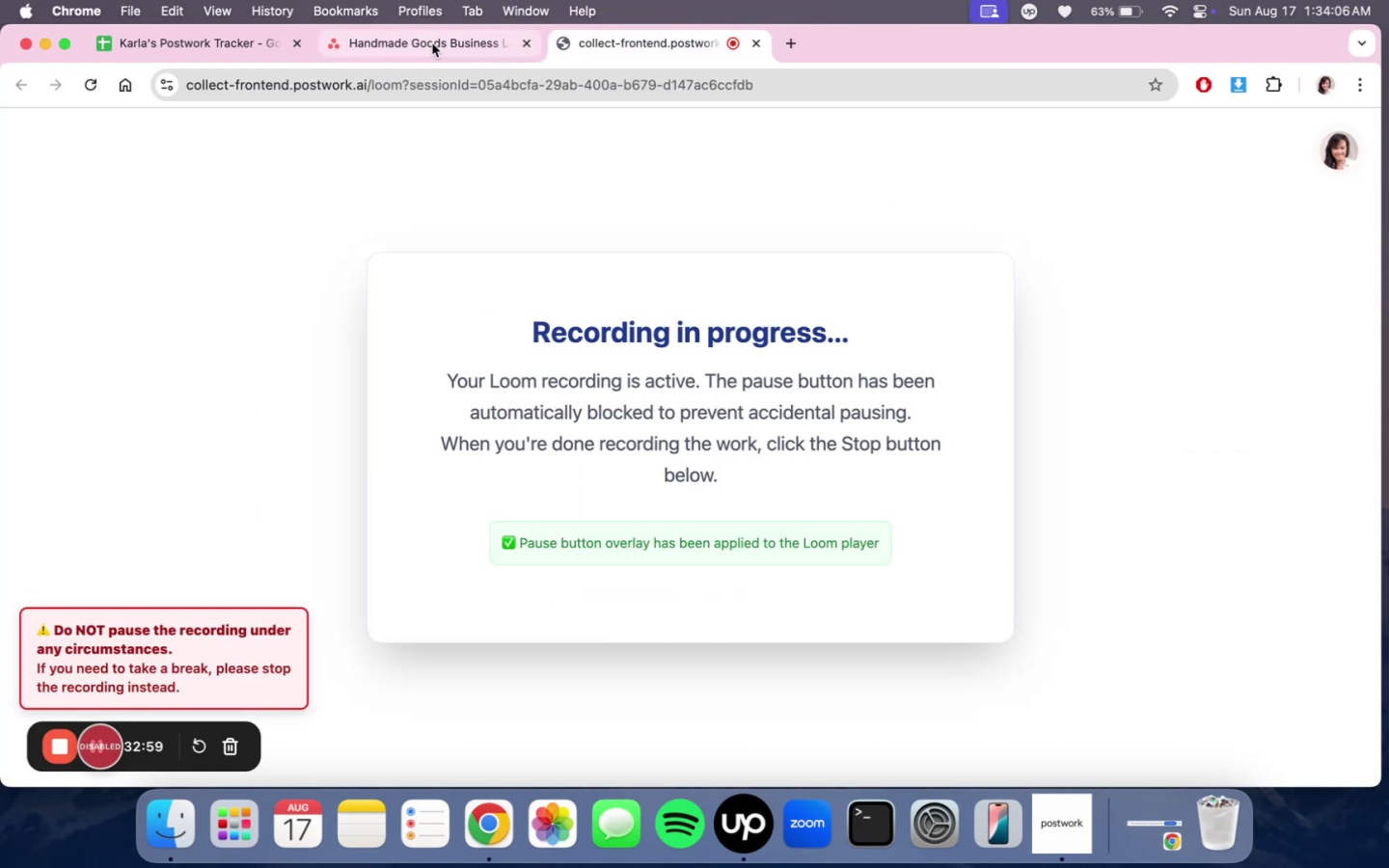 
triple_click([431, 43])
 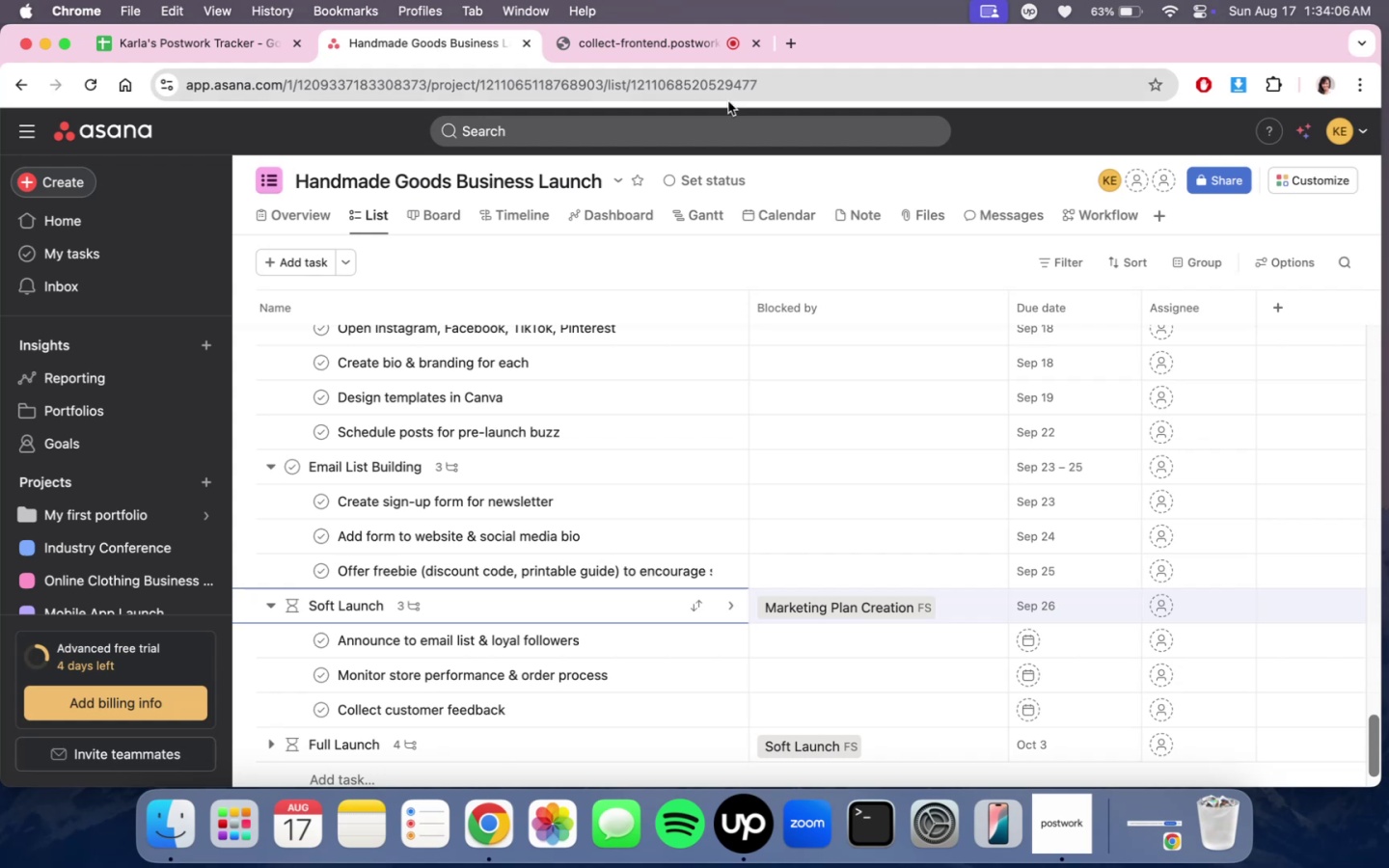 
scroll: coordinate [917, 483], scroll_direction: down, amount: 22.0
 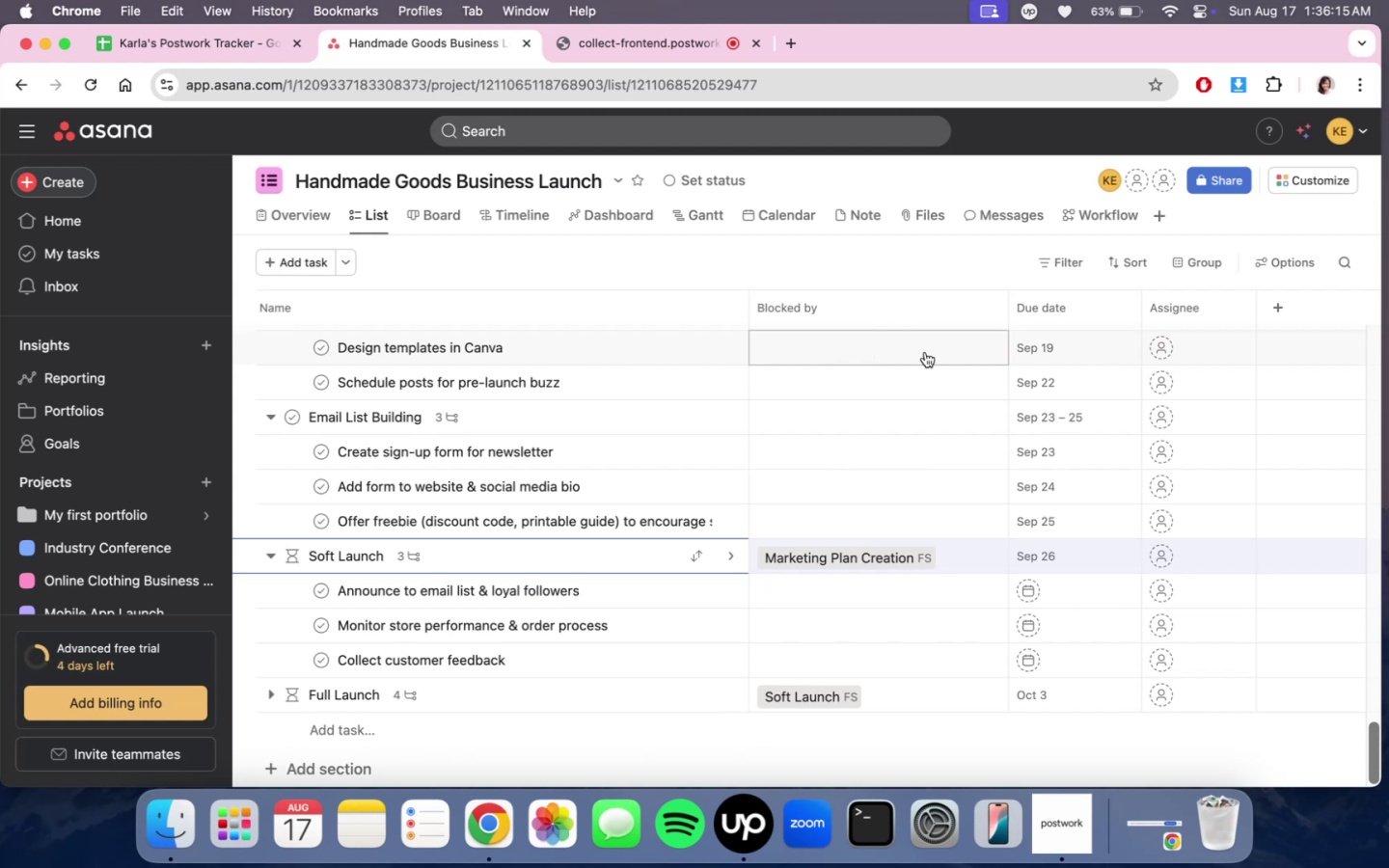 
wait(129.25)
 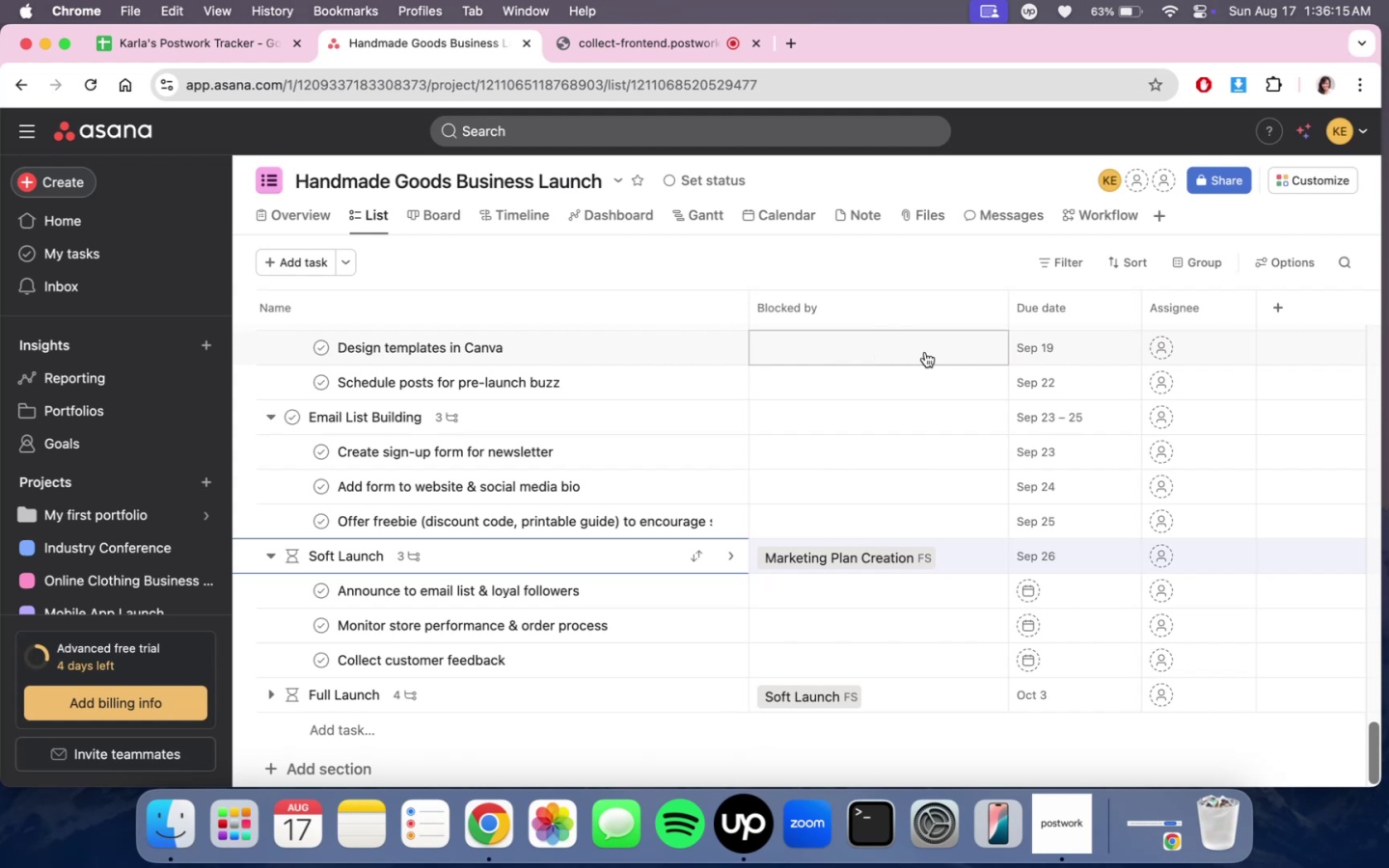 
scroll: coordinate [951, 480], scroll_direction: up, amount: 1.0
 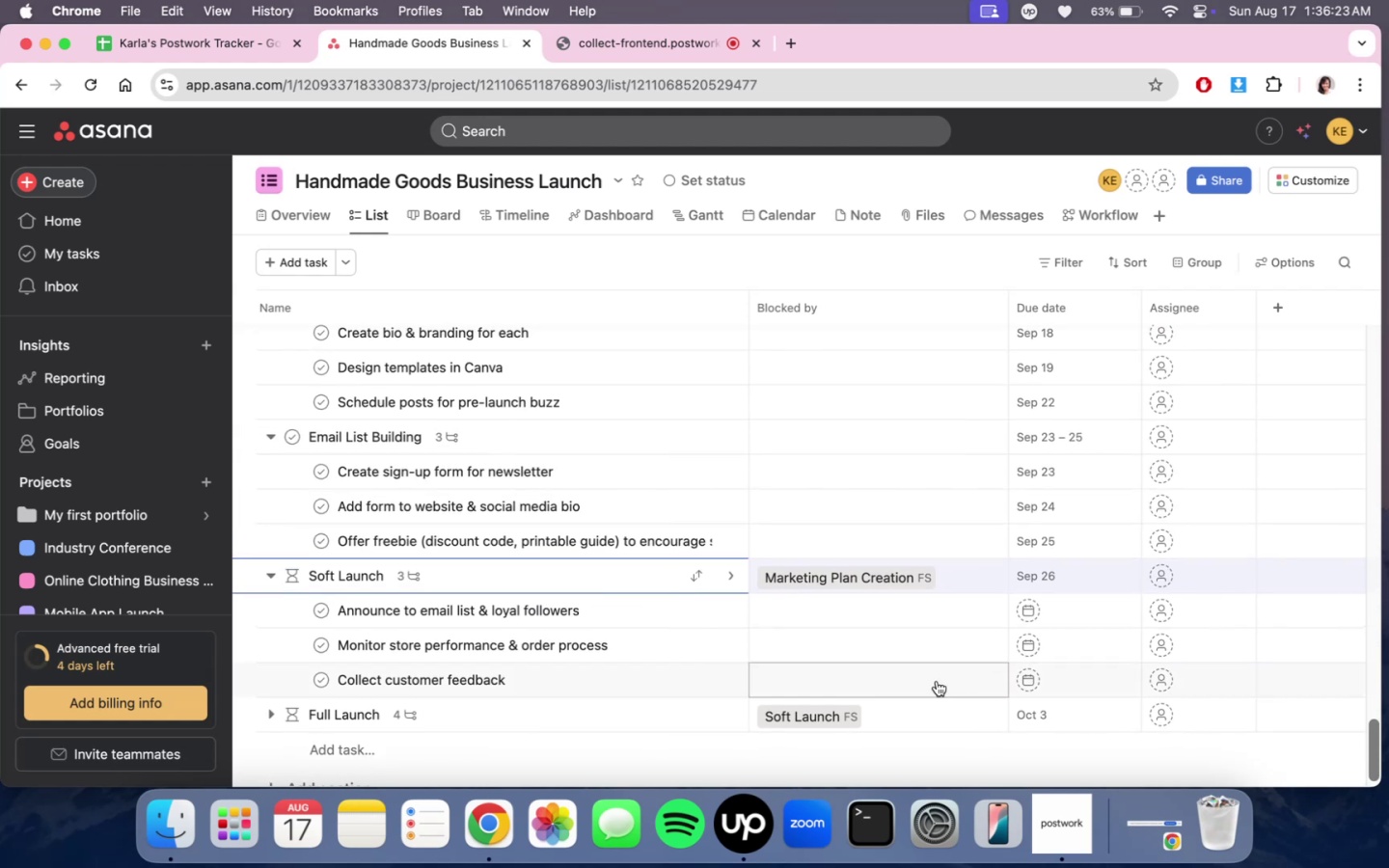 
scroll: coordinate [941, 659], scroll_direction: down, amount: 3.0
 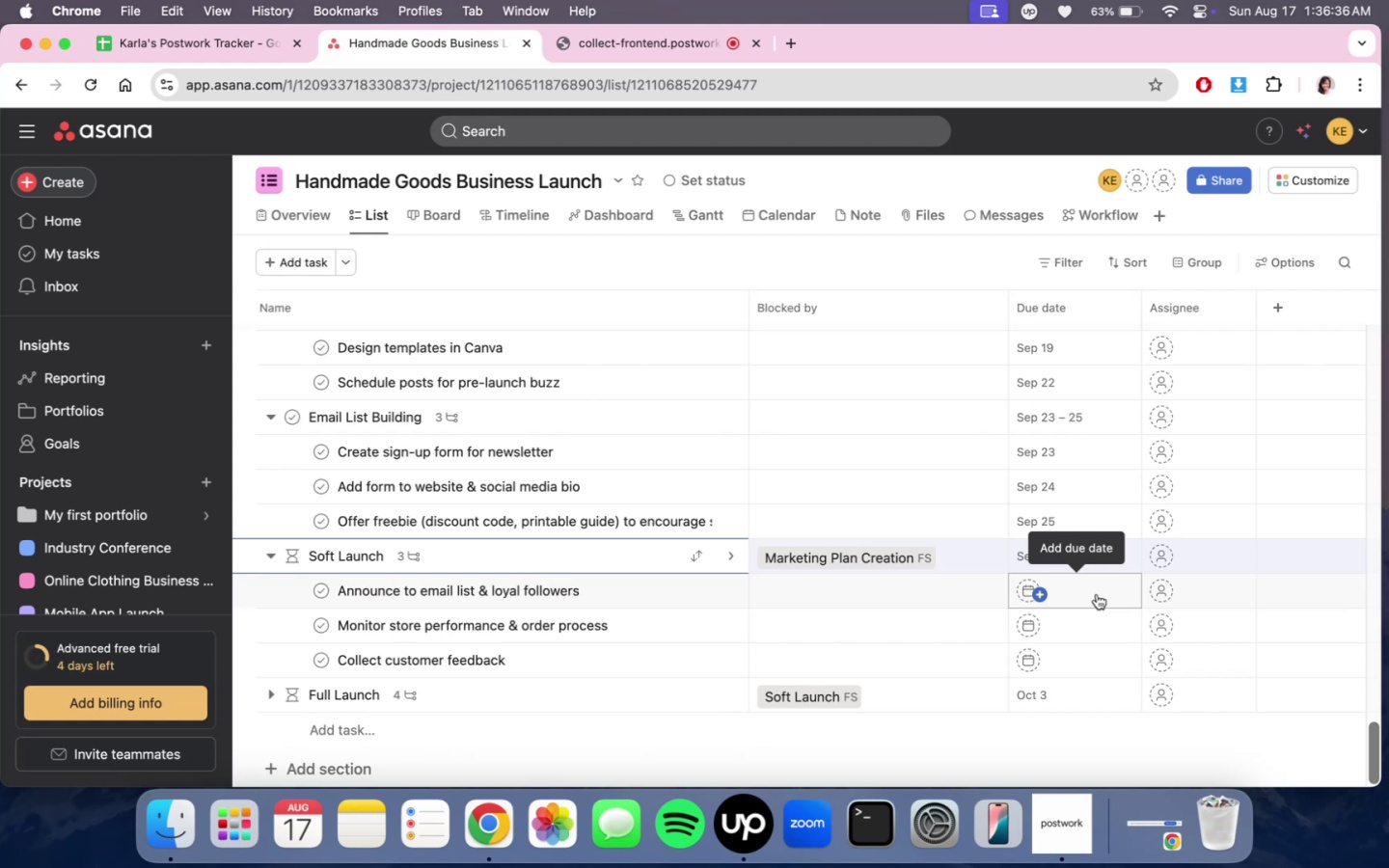 
wait(19.36)
 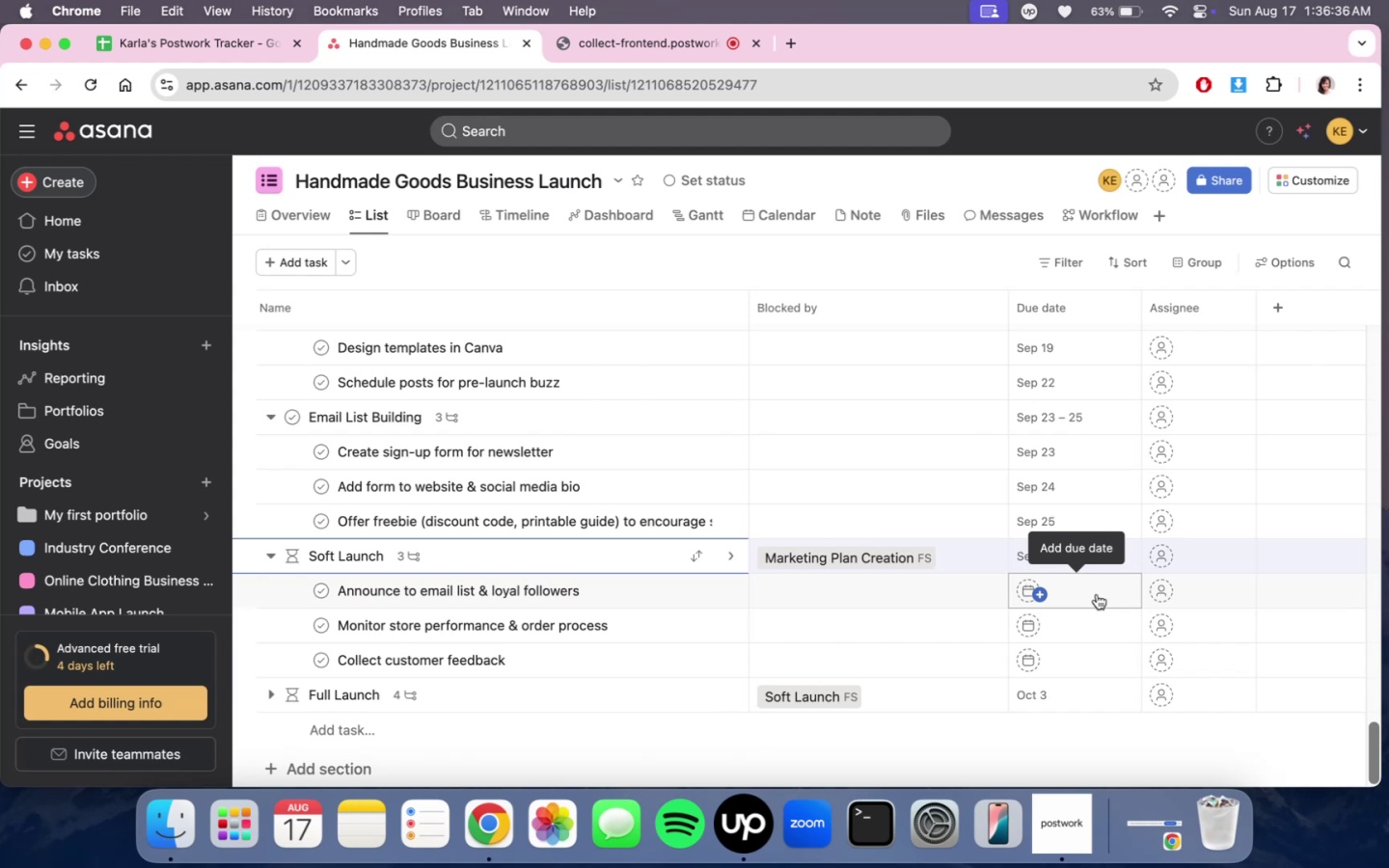 
left_click([1097, 594])
 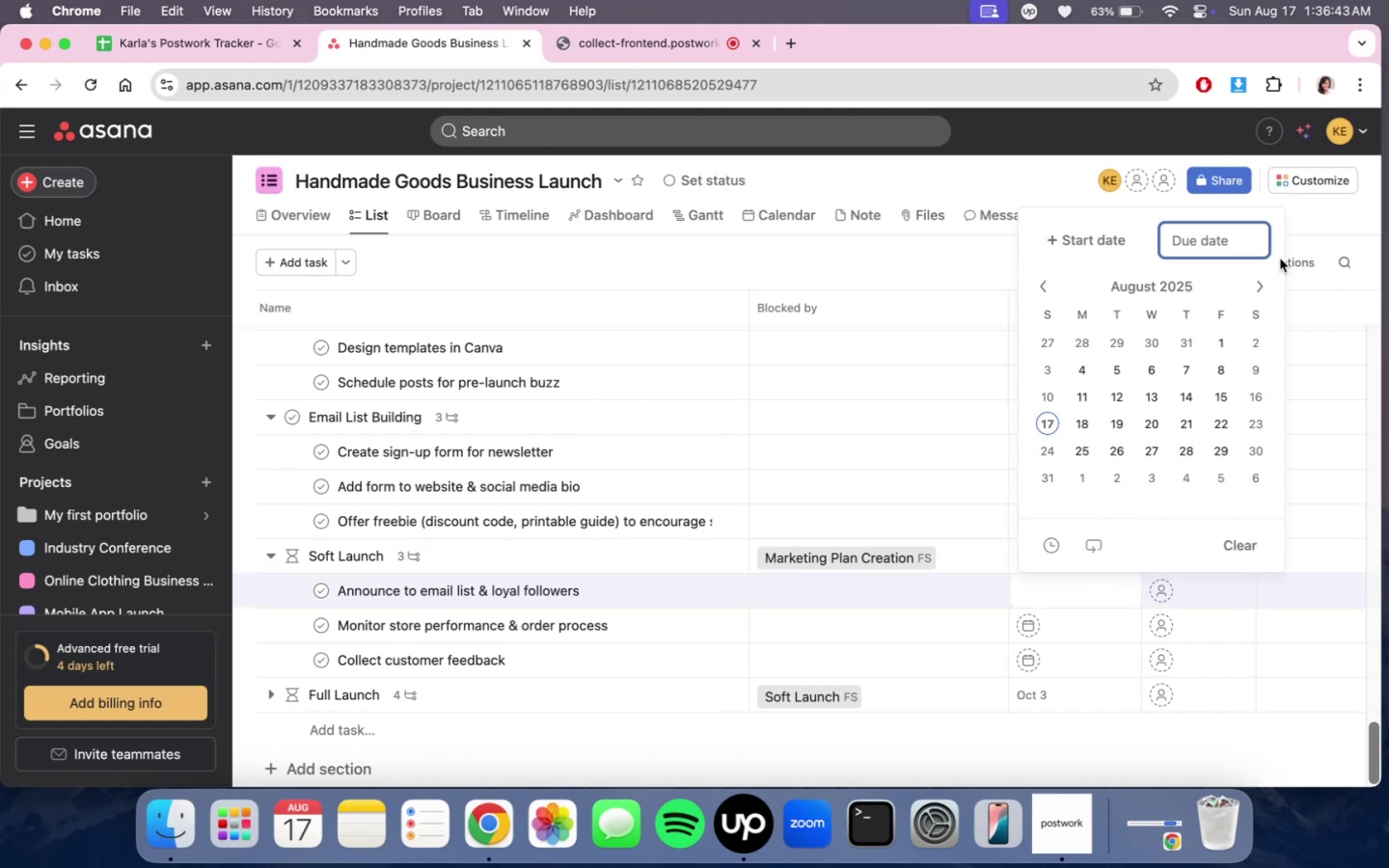 
left_click([1266, 281])
 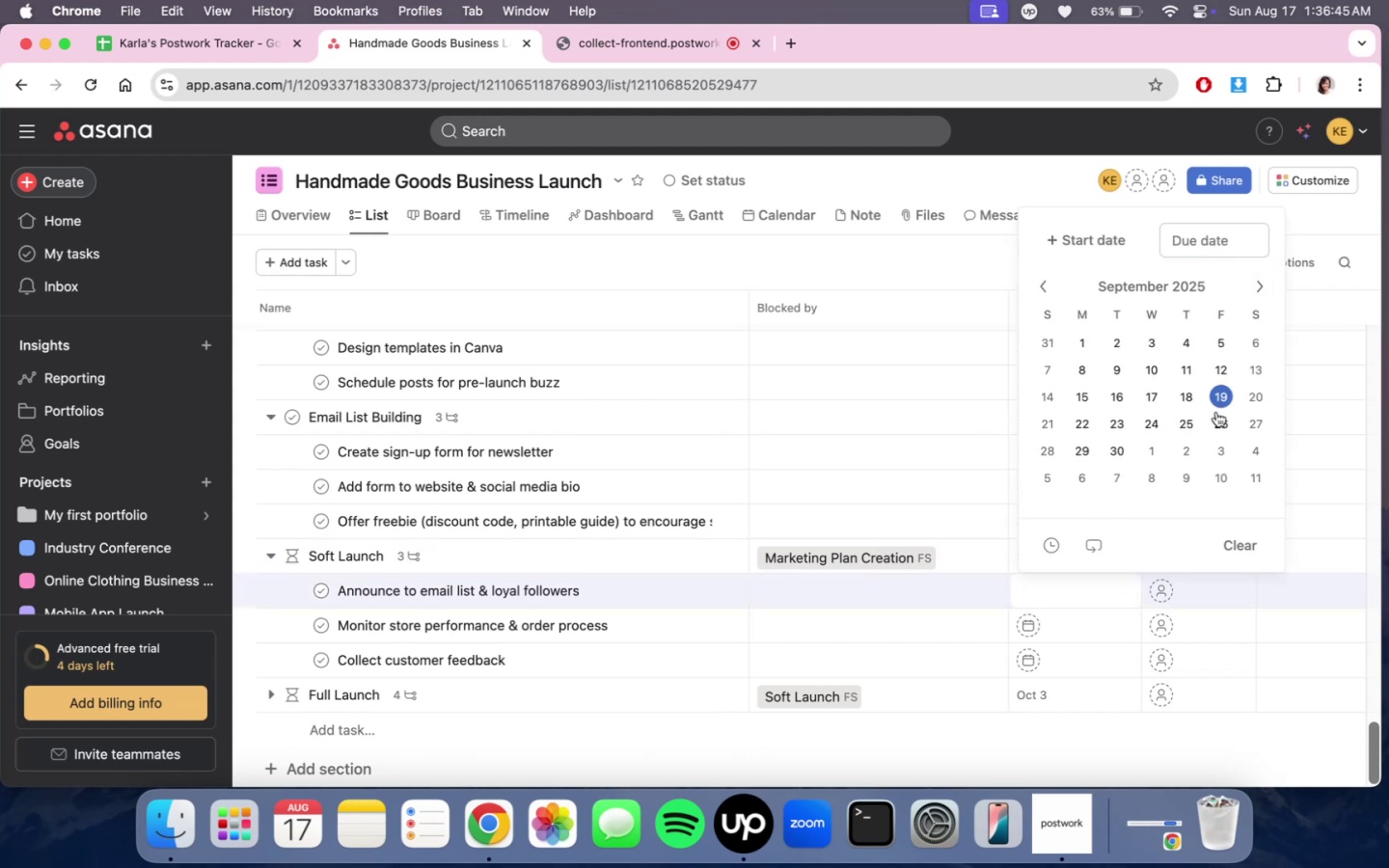 
left_click([1215, 423])
 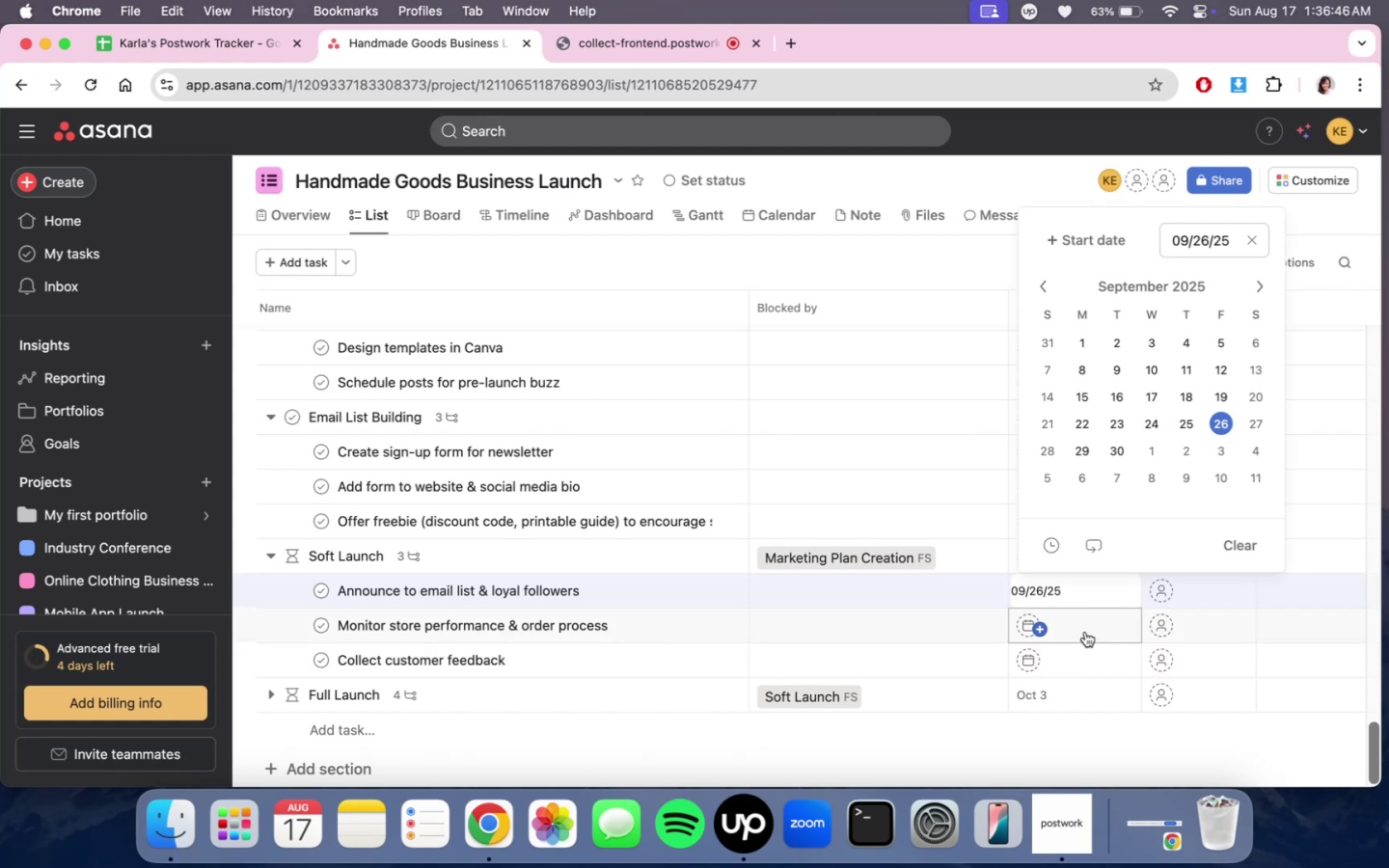 
left_click([1085, 632])
 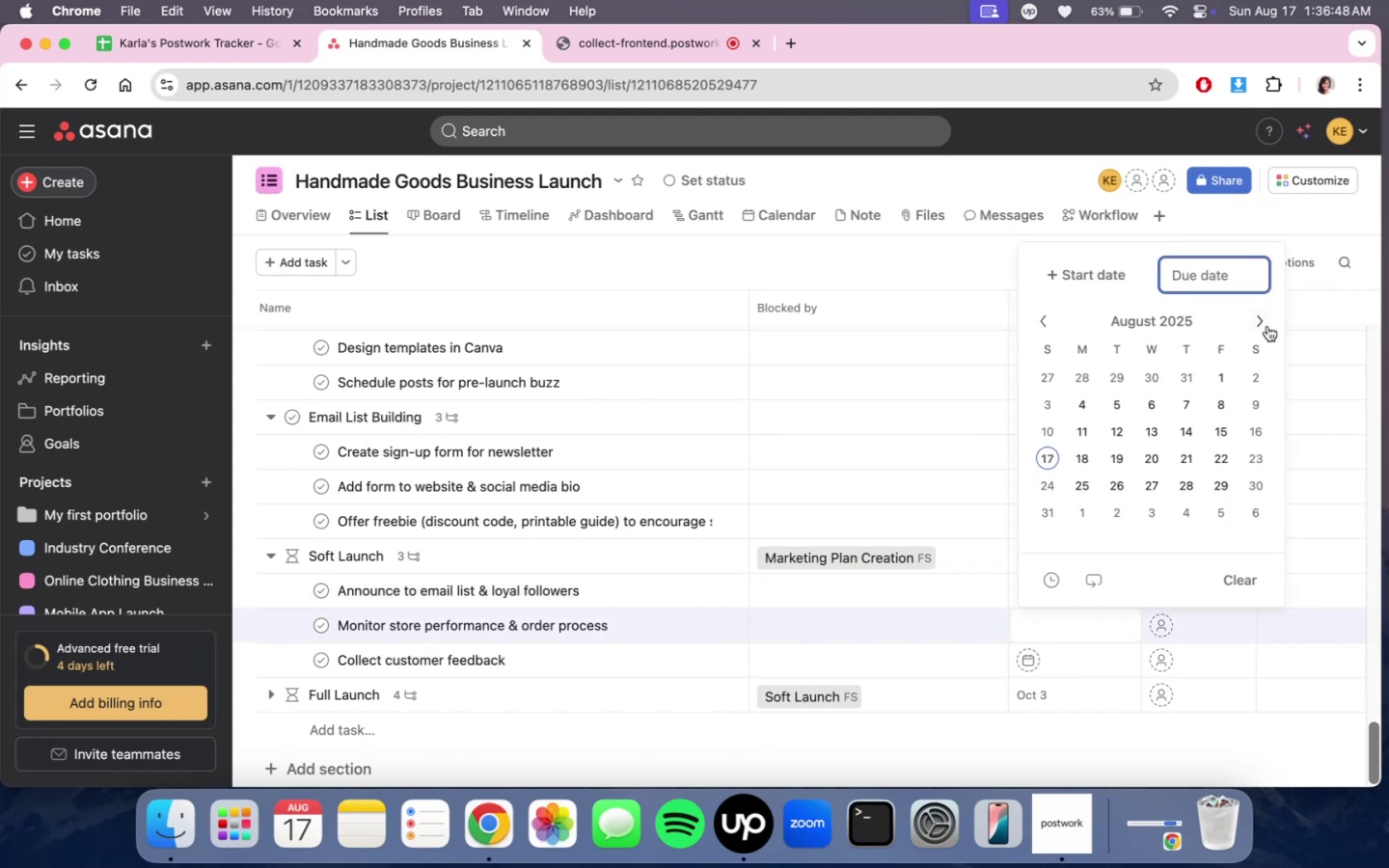 
left_click([1259, 319])
 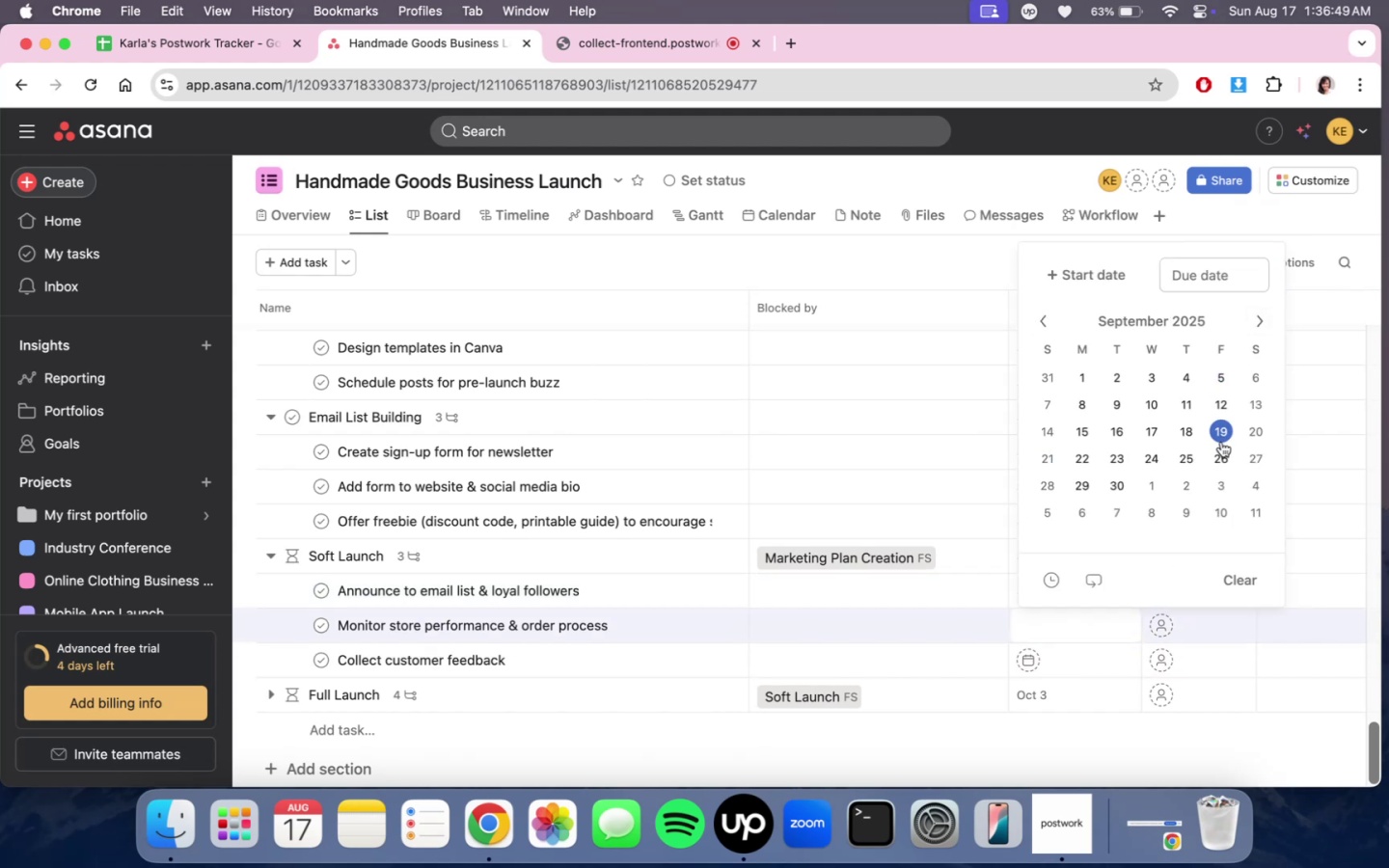 
left_click([1221, 451])
 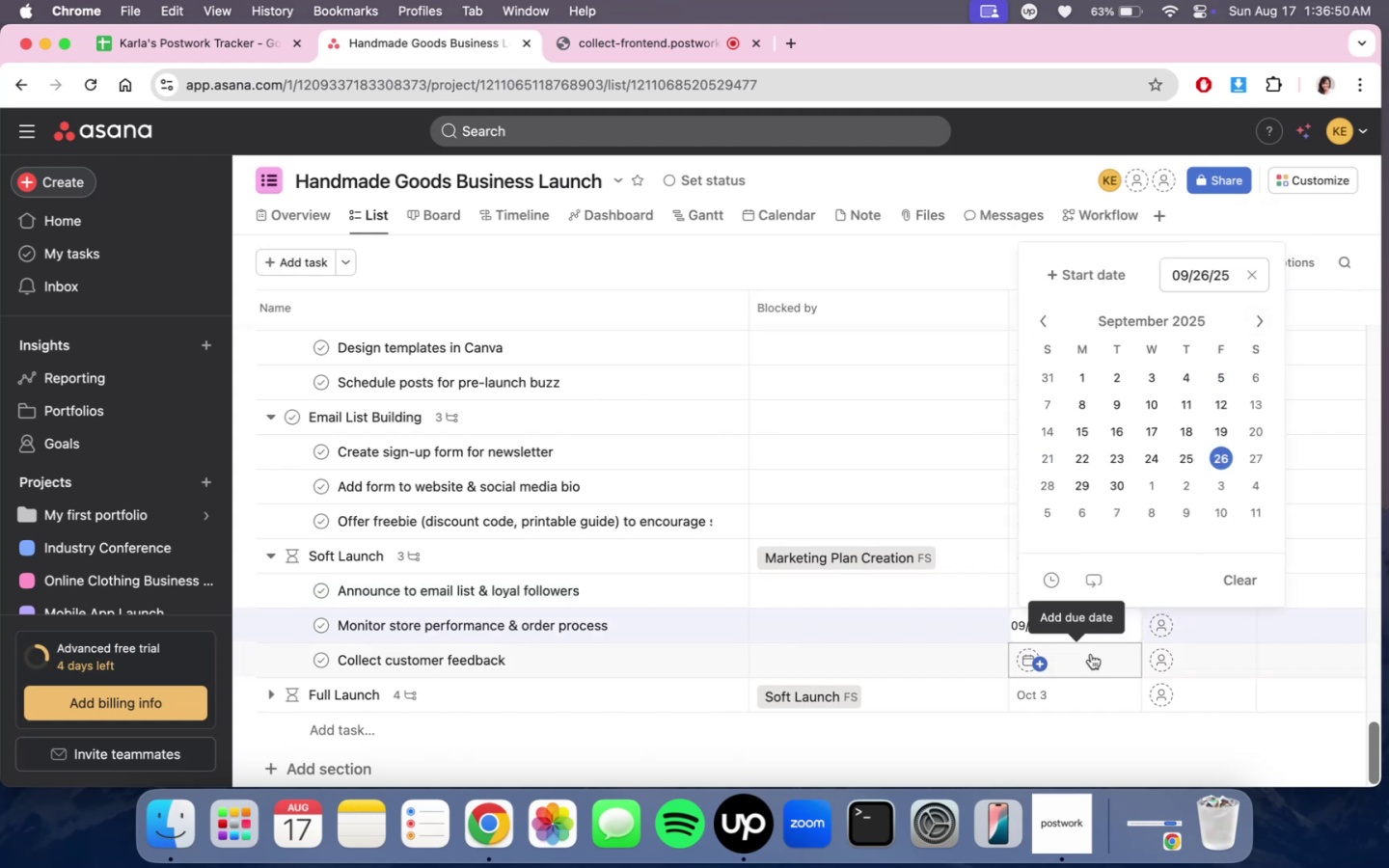 
left_click([1091, 654])
 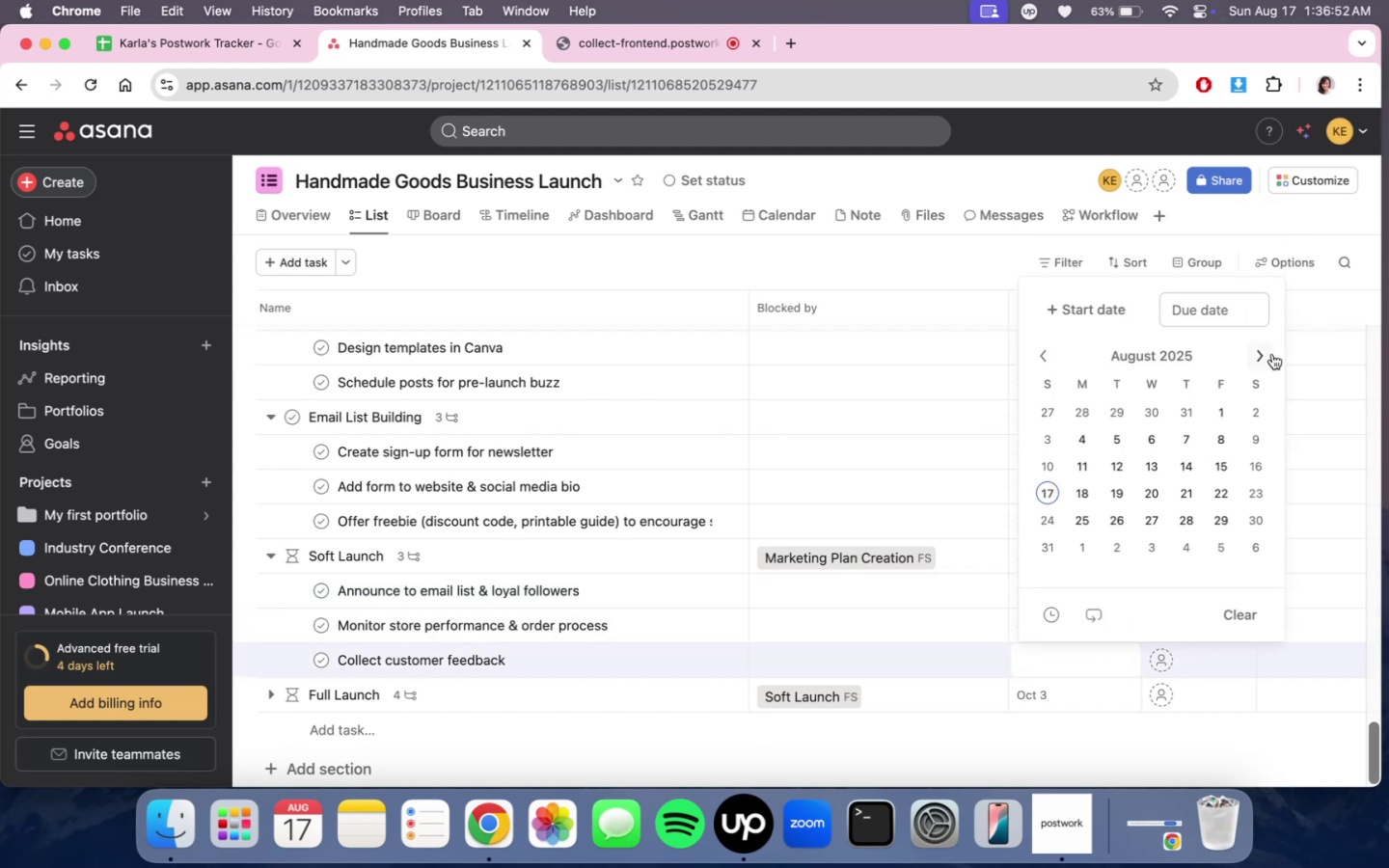 
double_click([1259, 353])
 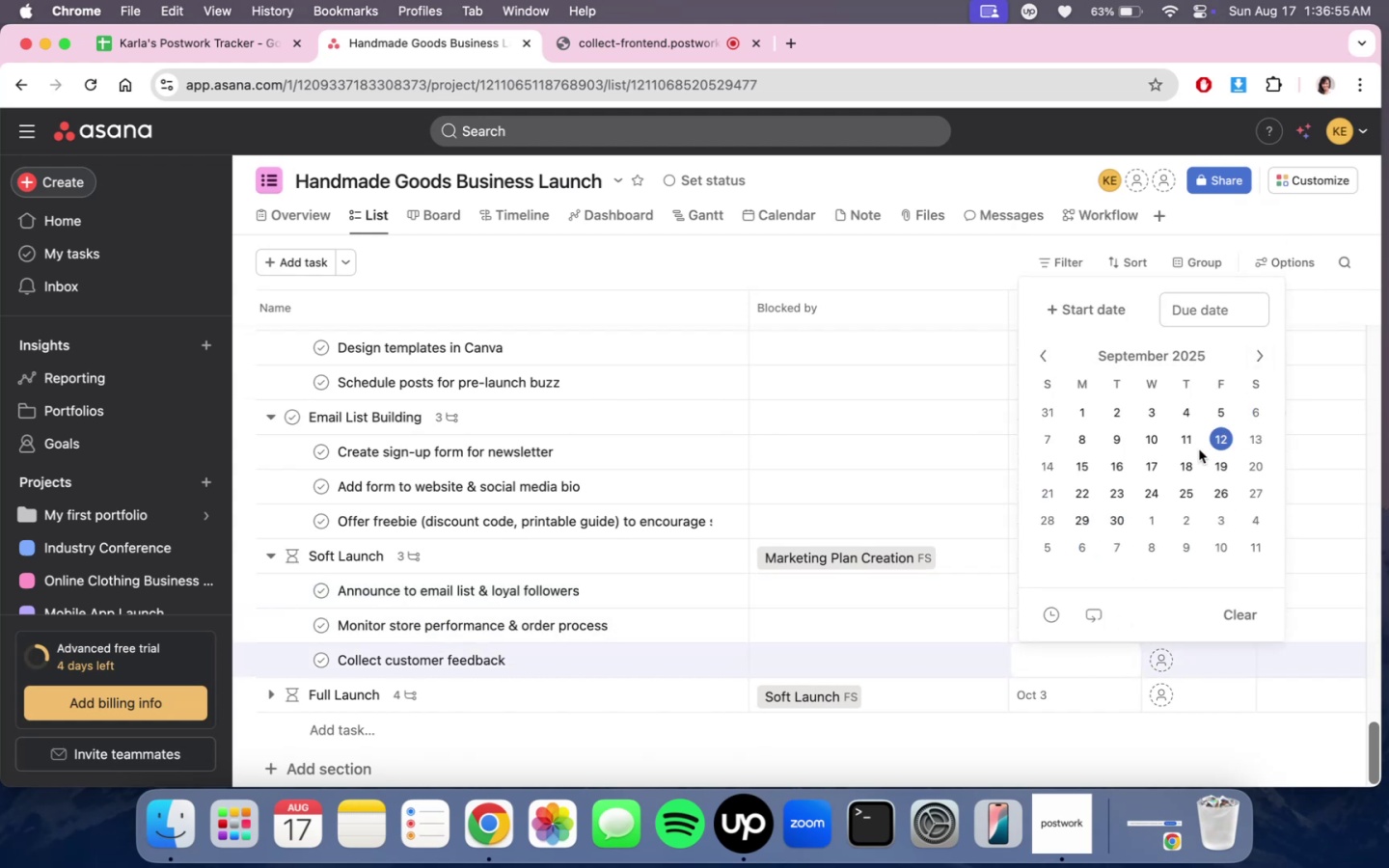 
left_click([1088, 520])
 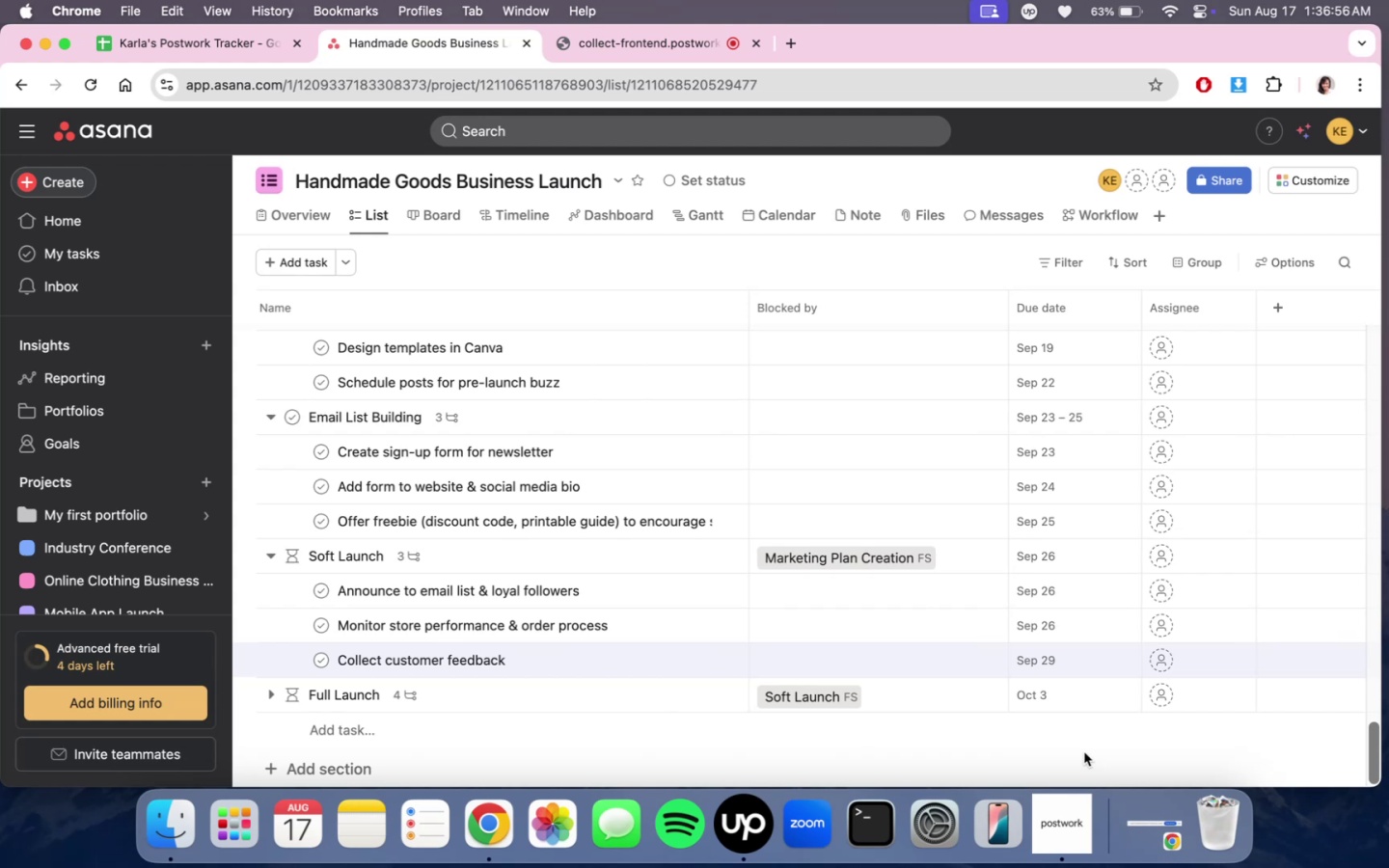 
scroll: coordinate [1130, 587], scroll_direction: down, amount: 1.0
 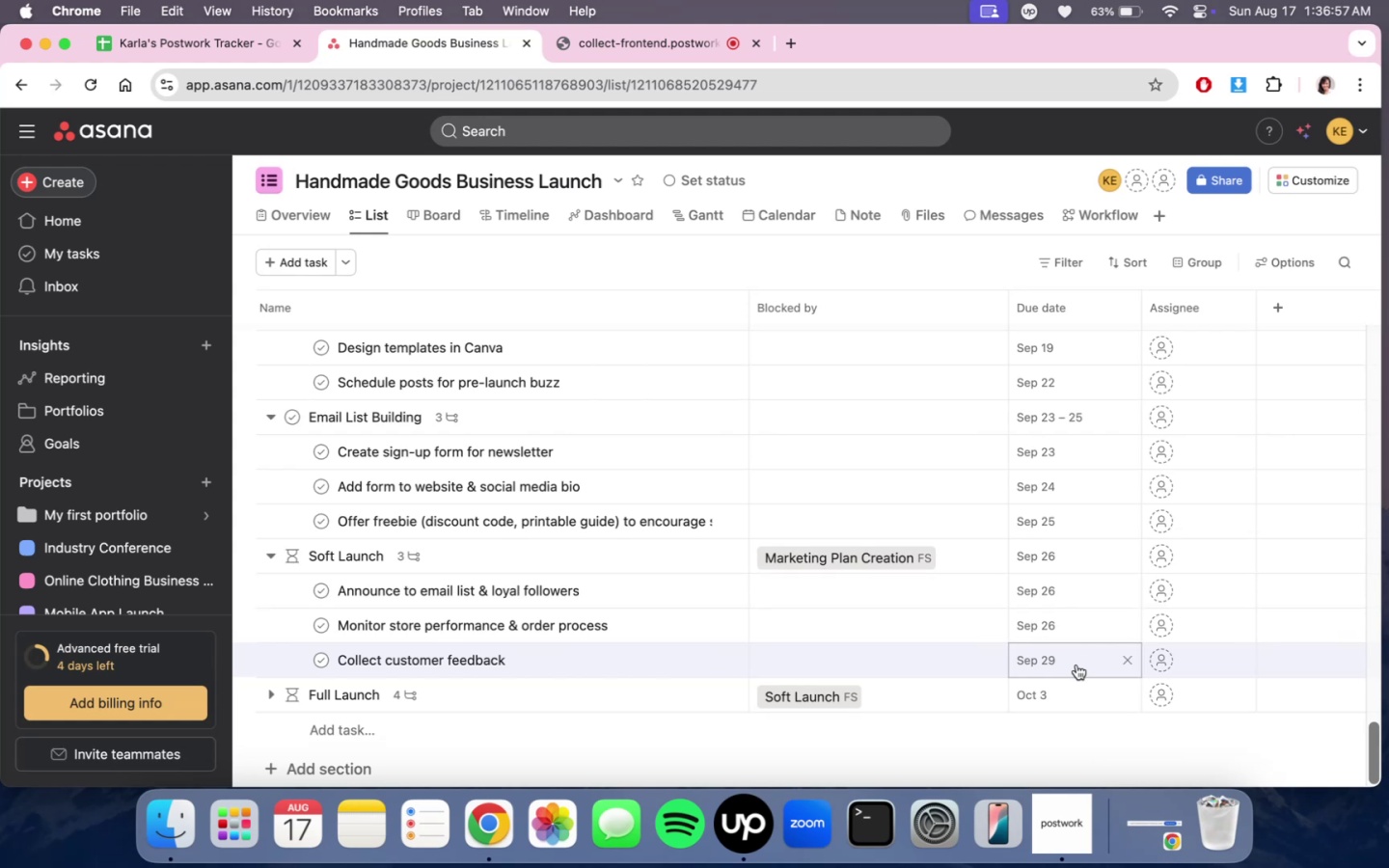 
left_click([1076, 665])
 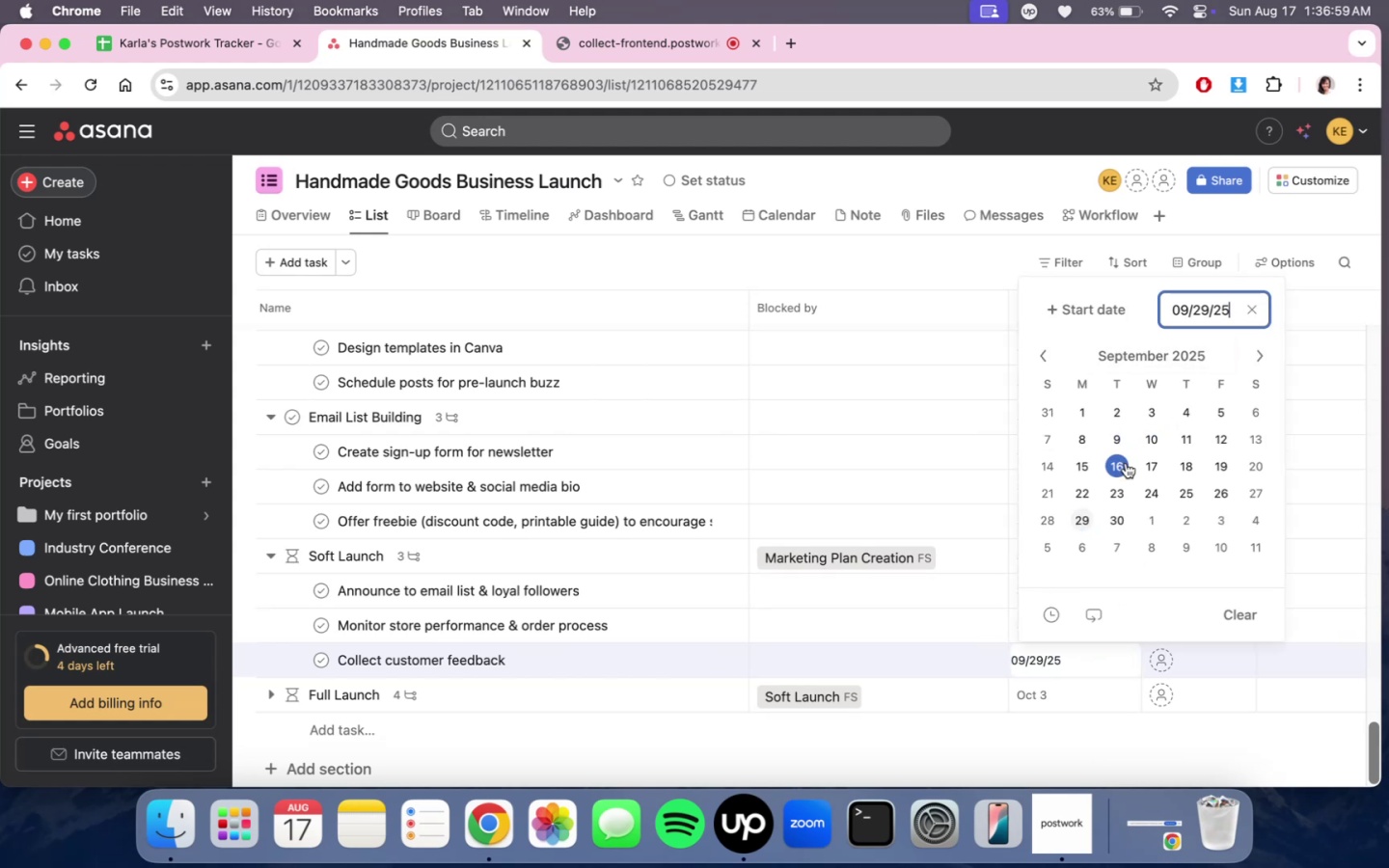 
left_click([1118, 519])
 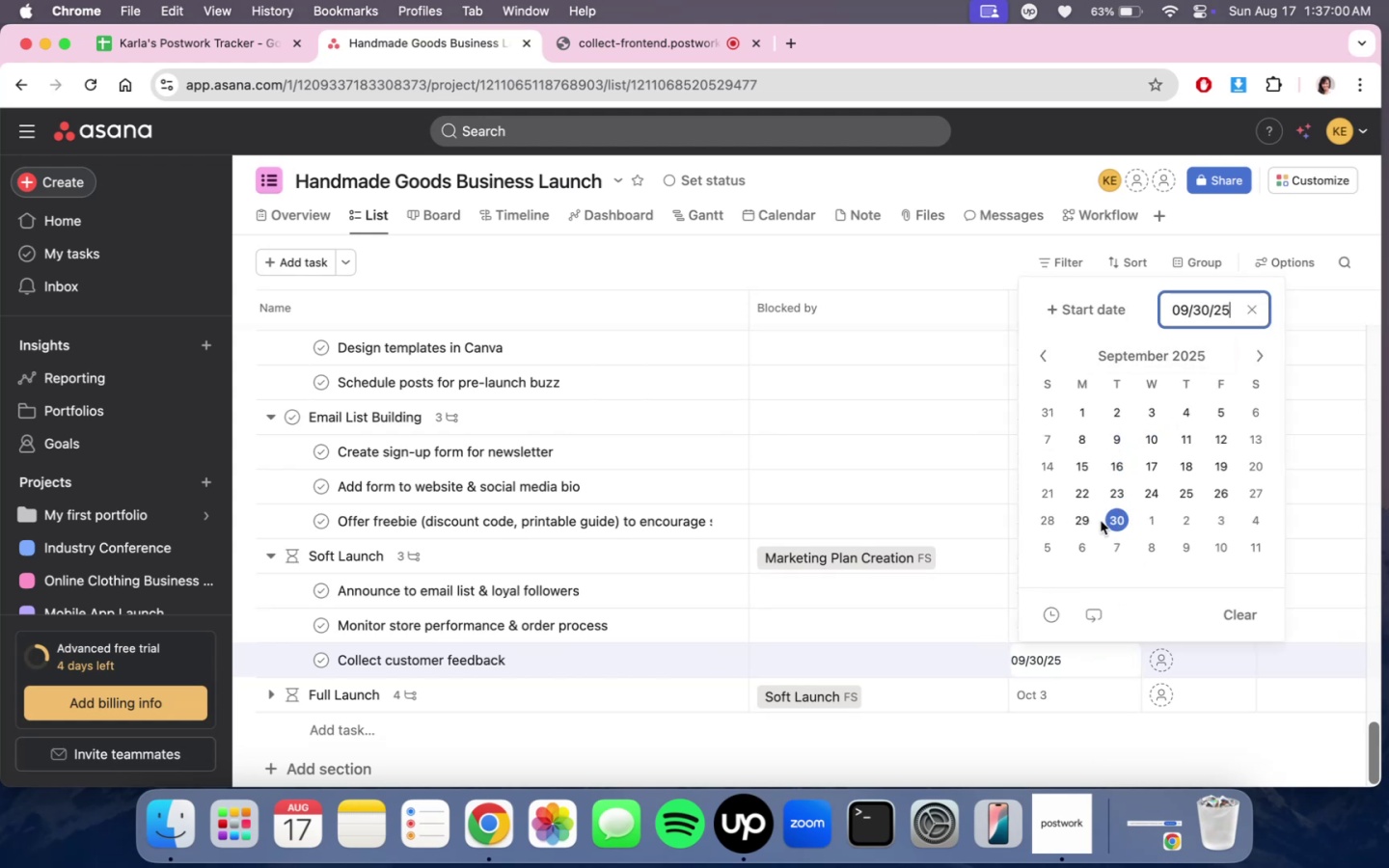 
double_click([1089, 521])
 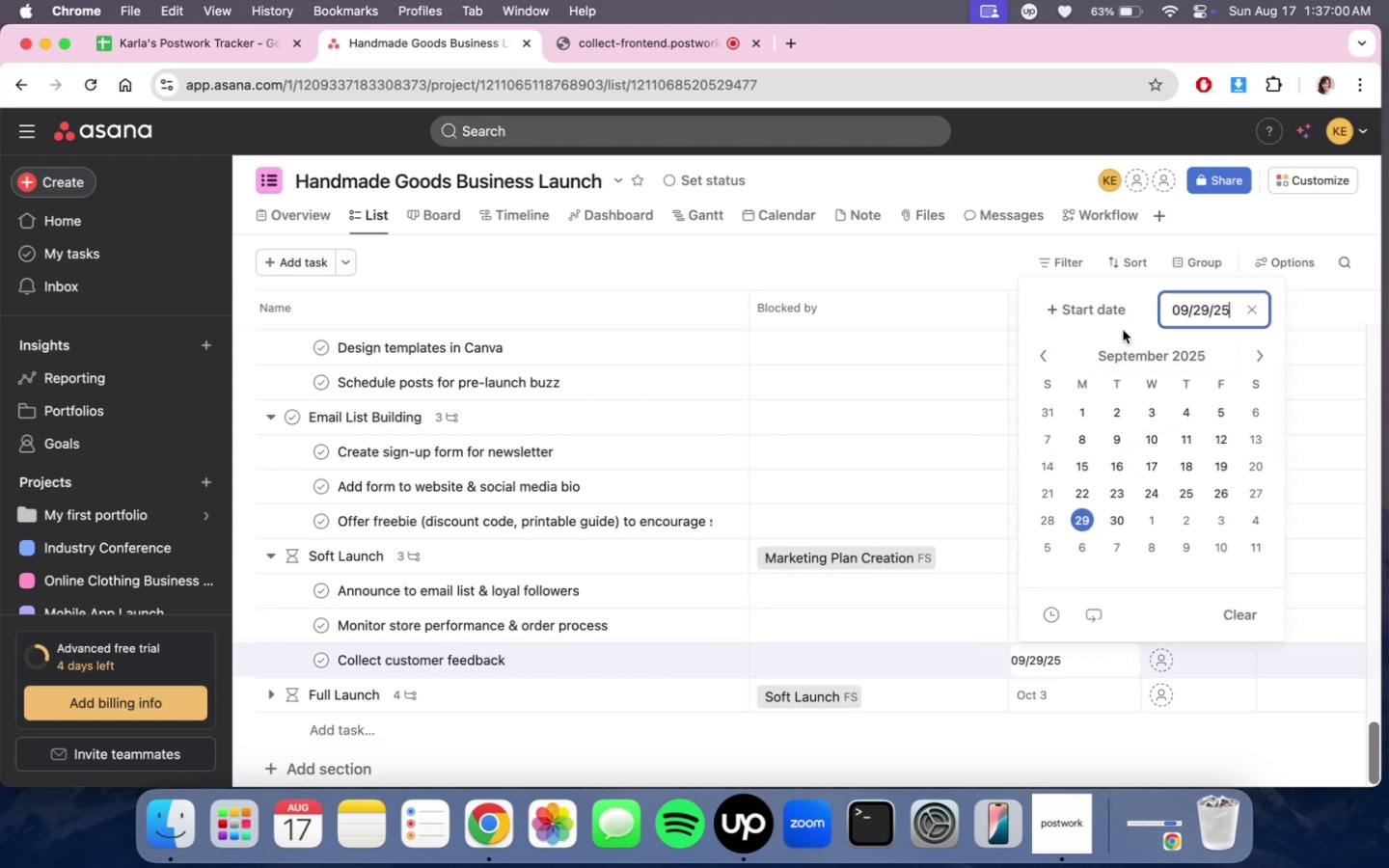 
triple_click([1122, 312])
 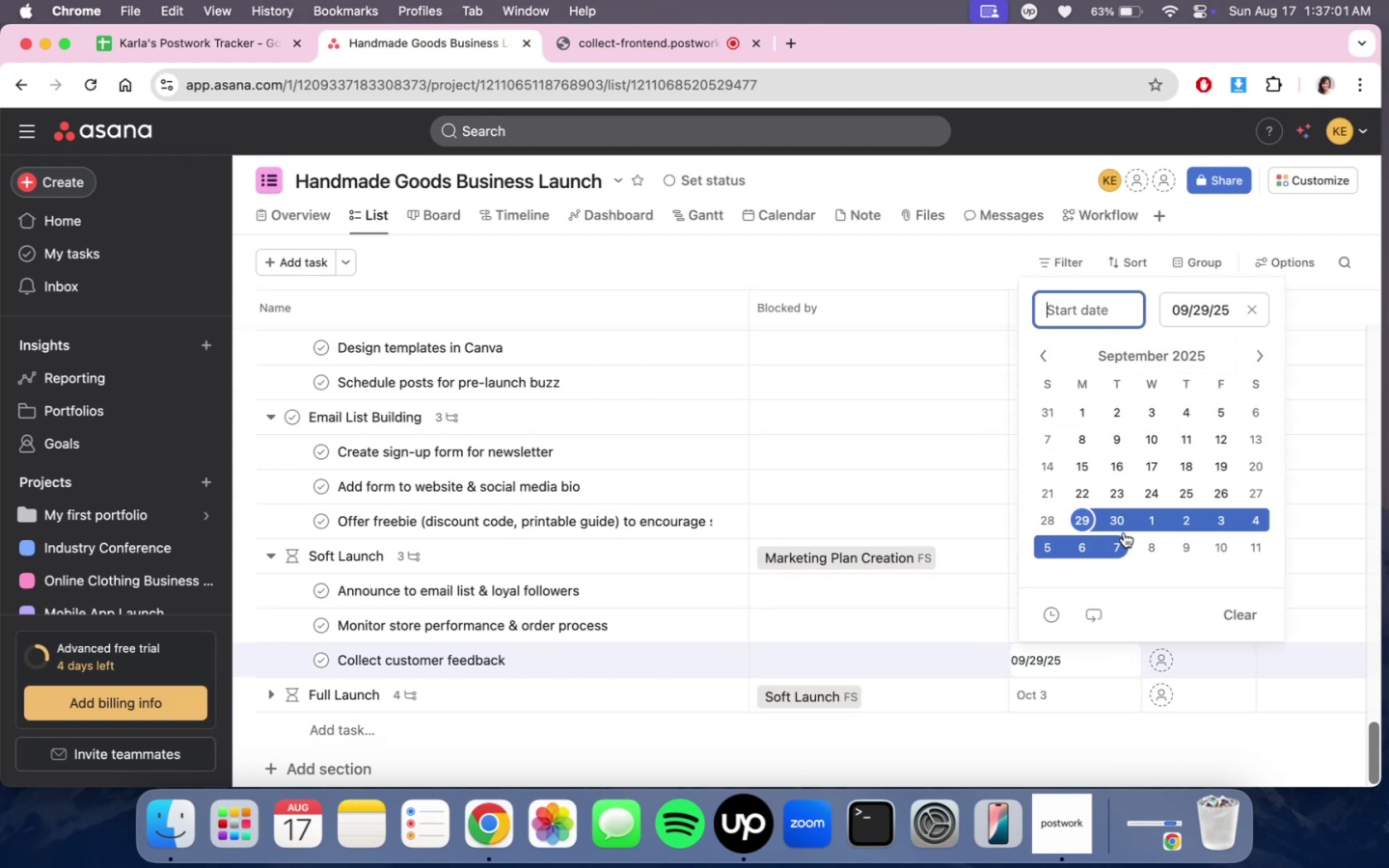 
left_click([1119, 521])
 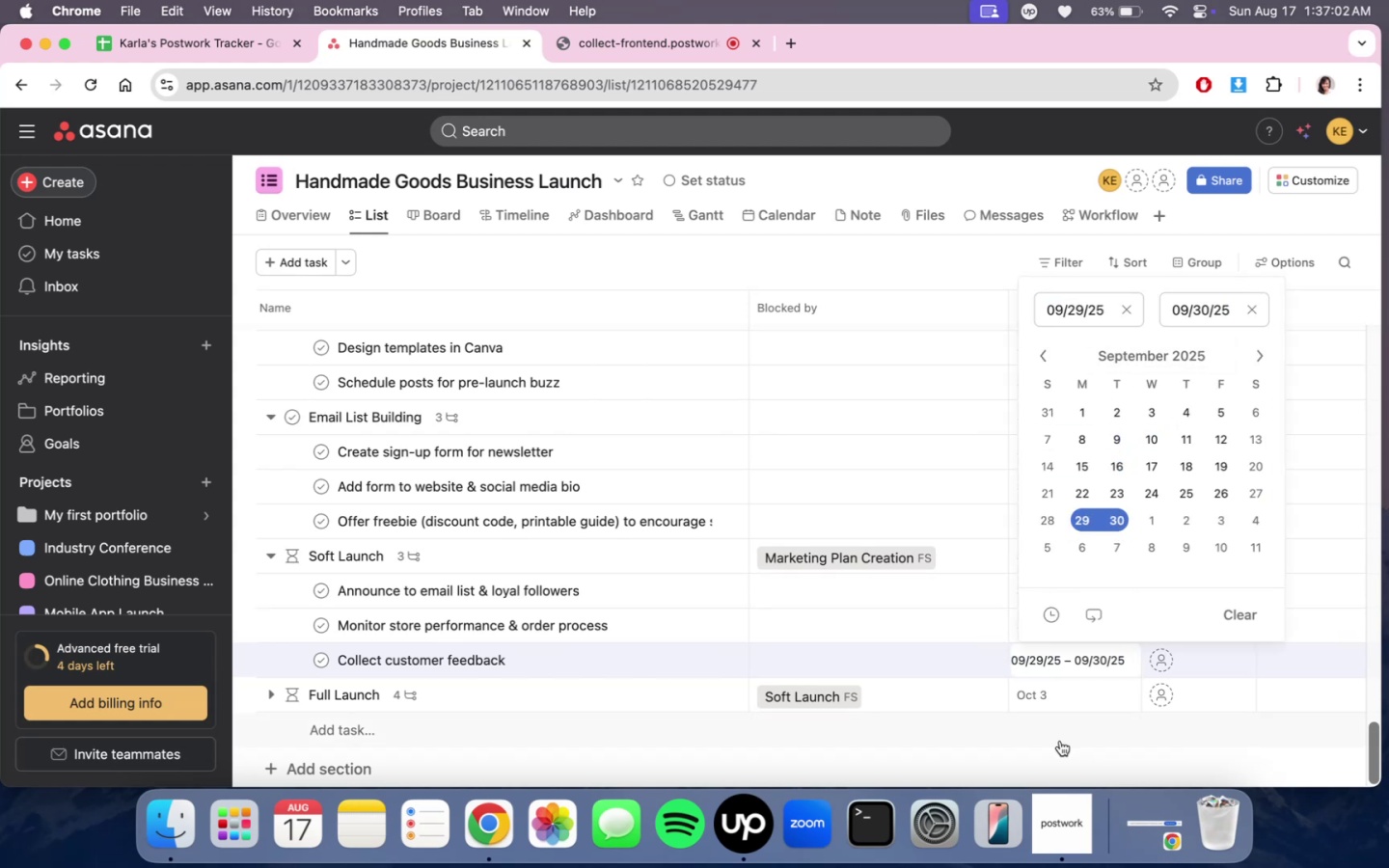 
double_click([1059, 745])
 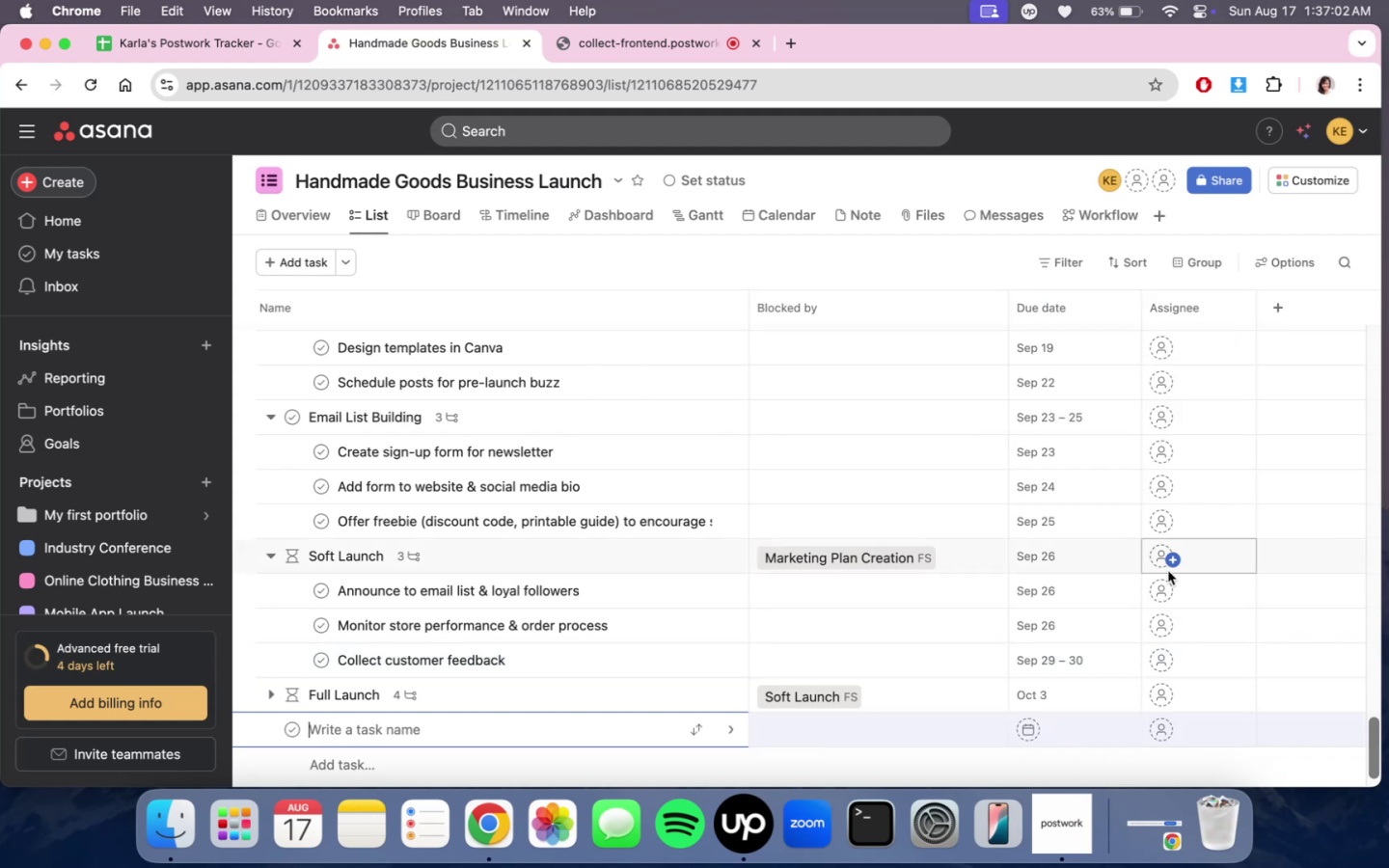 
scroll: coordinate [1091, 495], scroll_direction: down, amount: 11.0
 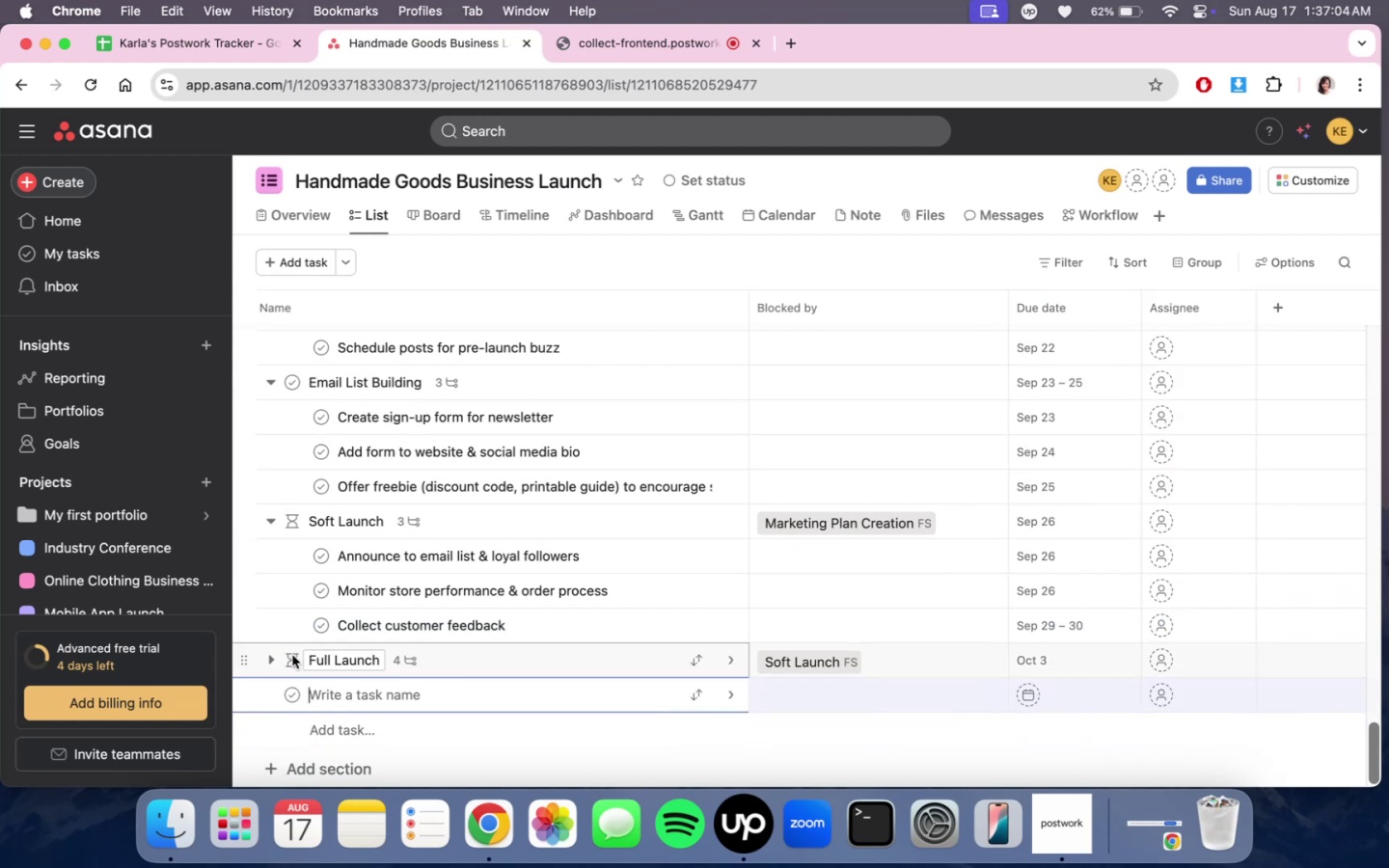 
left_click([260, 660])
 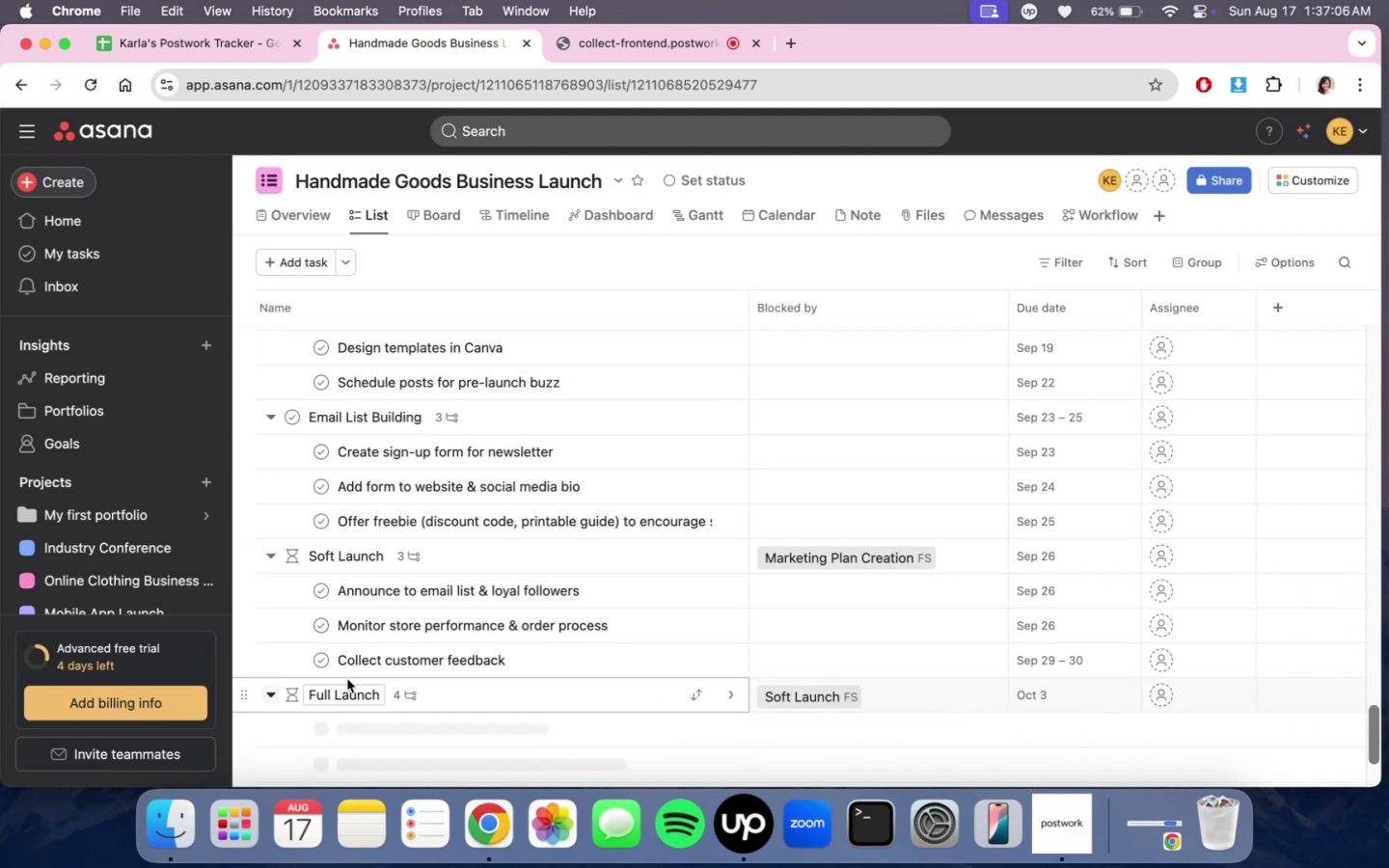 
scroll: coordinate [1154, 682], scroll_direction: down, amount: 7.0
 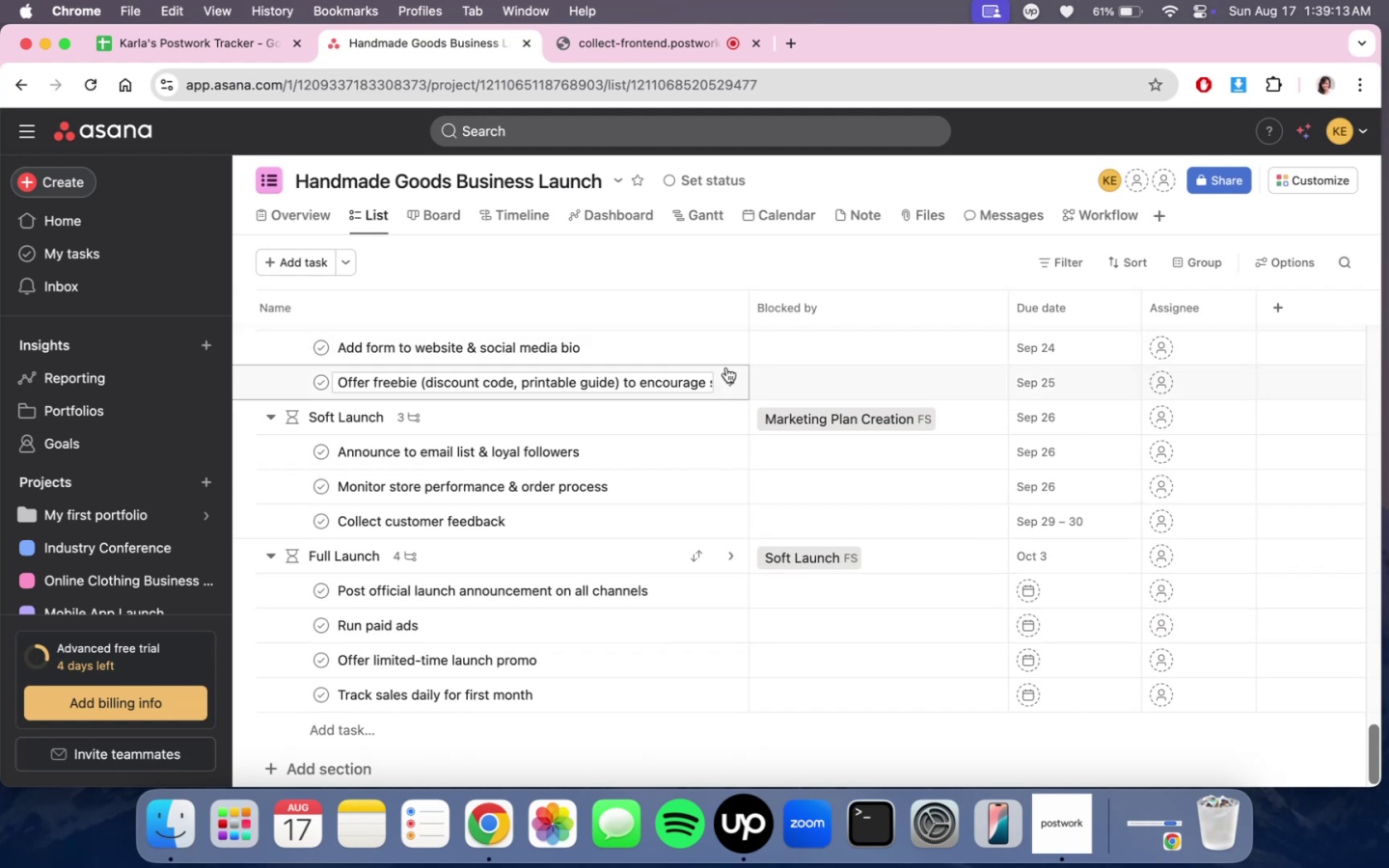 
wait(131.96)
 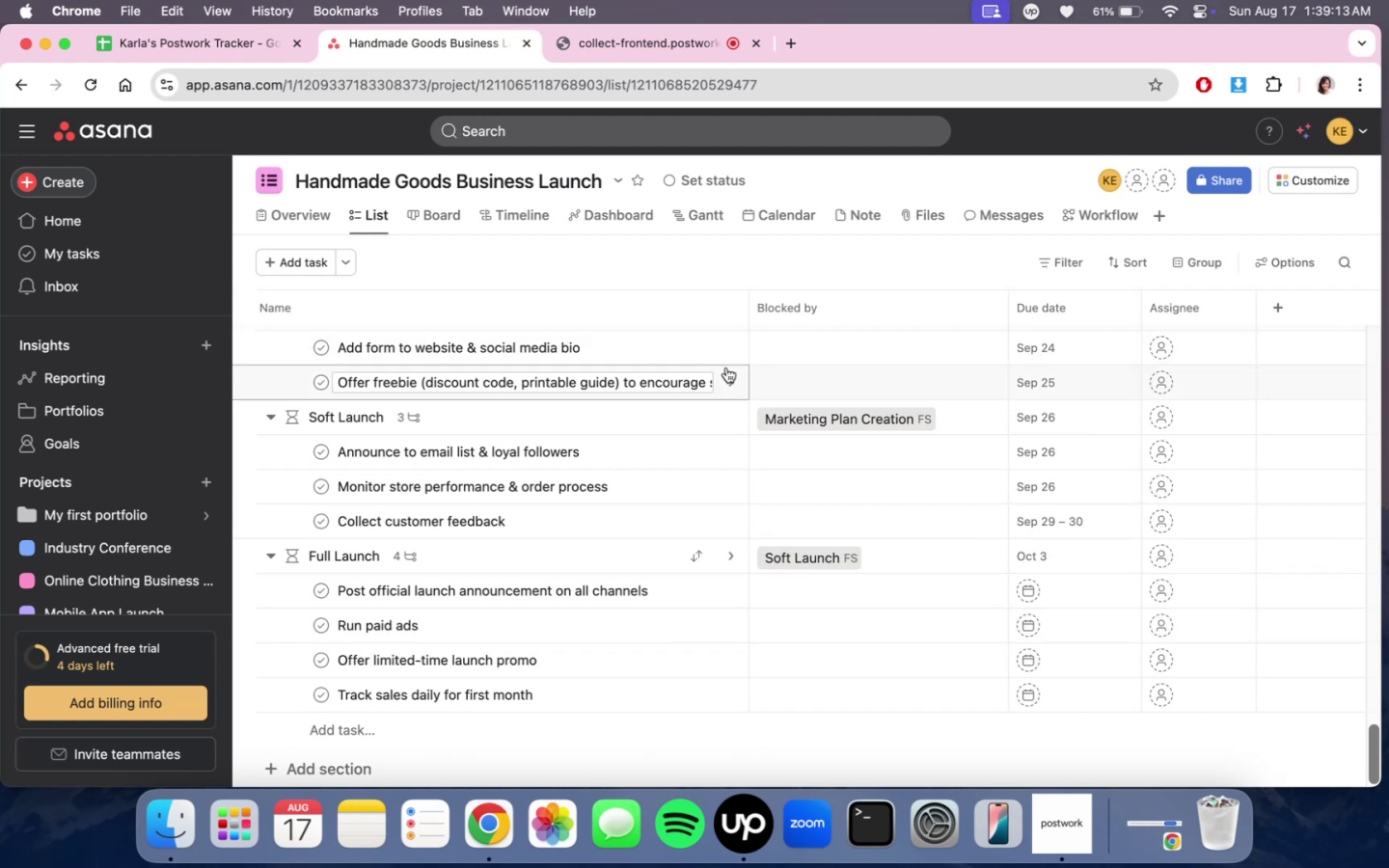 
scroll: coordinate [652, 348], scroll_direction: down, amount: 3.0
 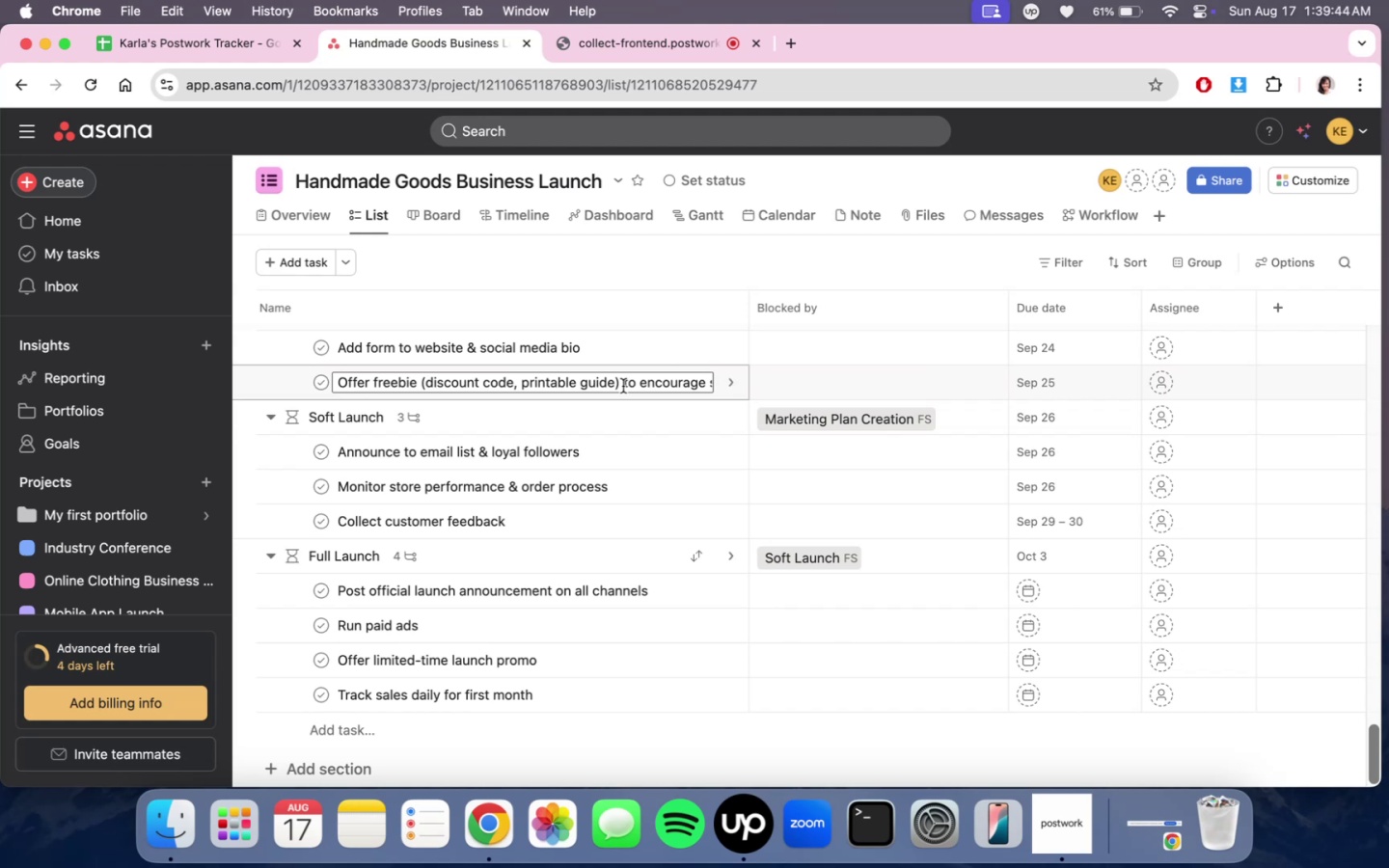 
wait(29.17)
 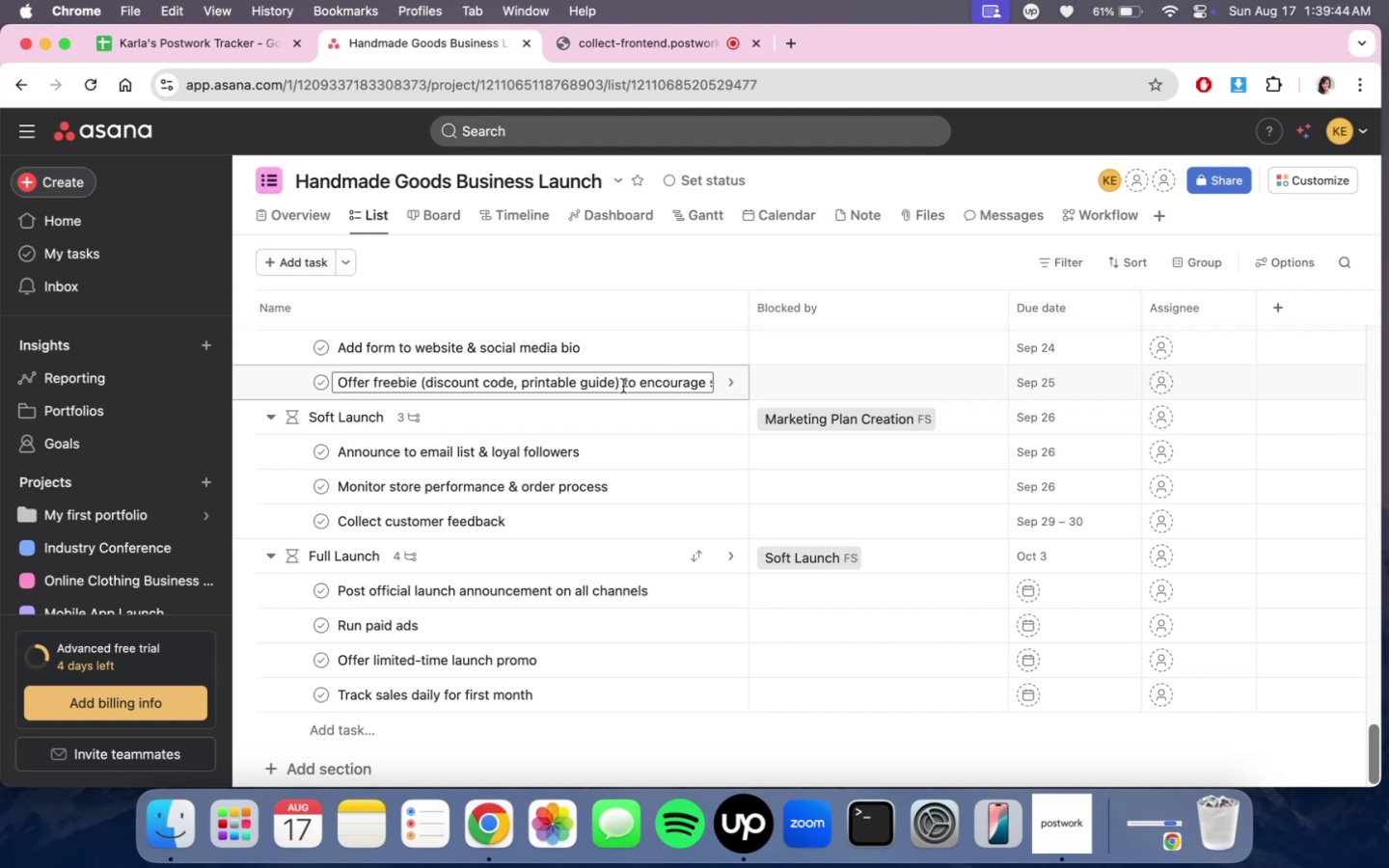 
scroll: coordinate [1092, 605], scroll_direction: up, amount: 3.0
 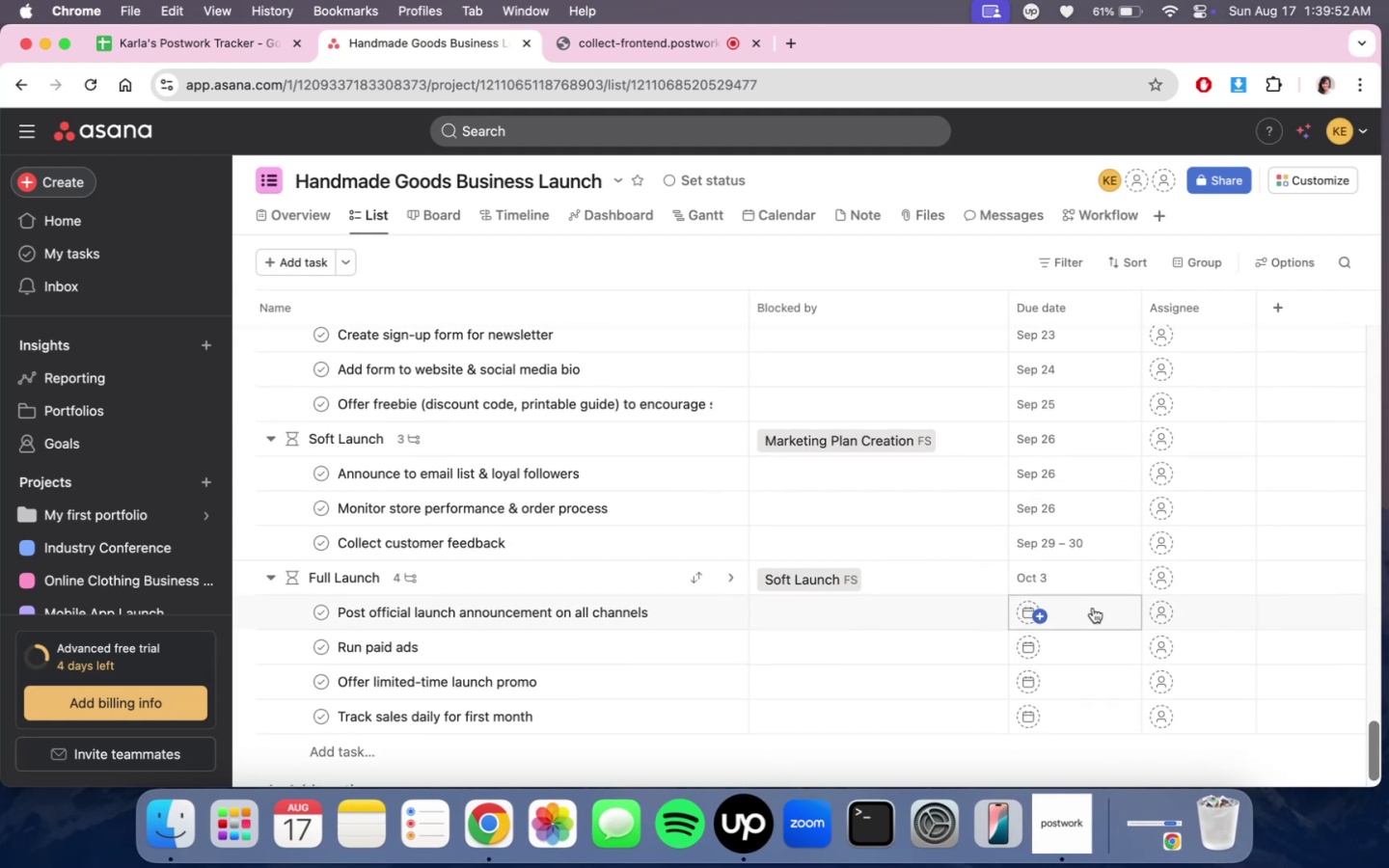 
left_click([1082, 580])
 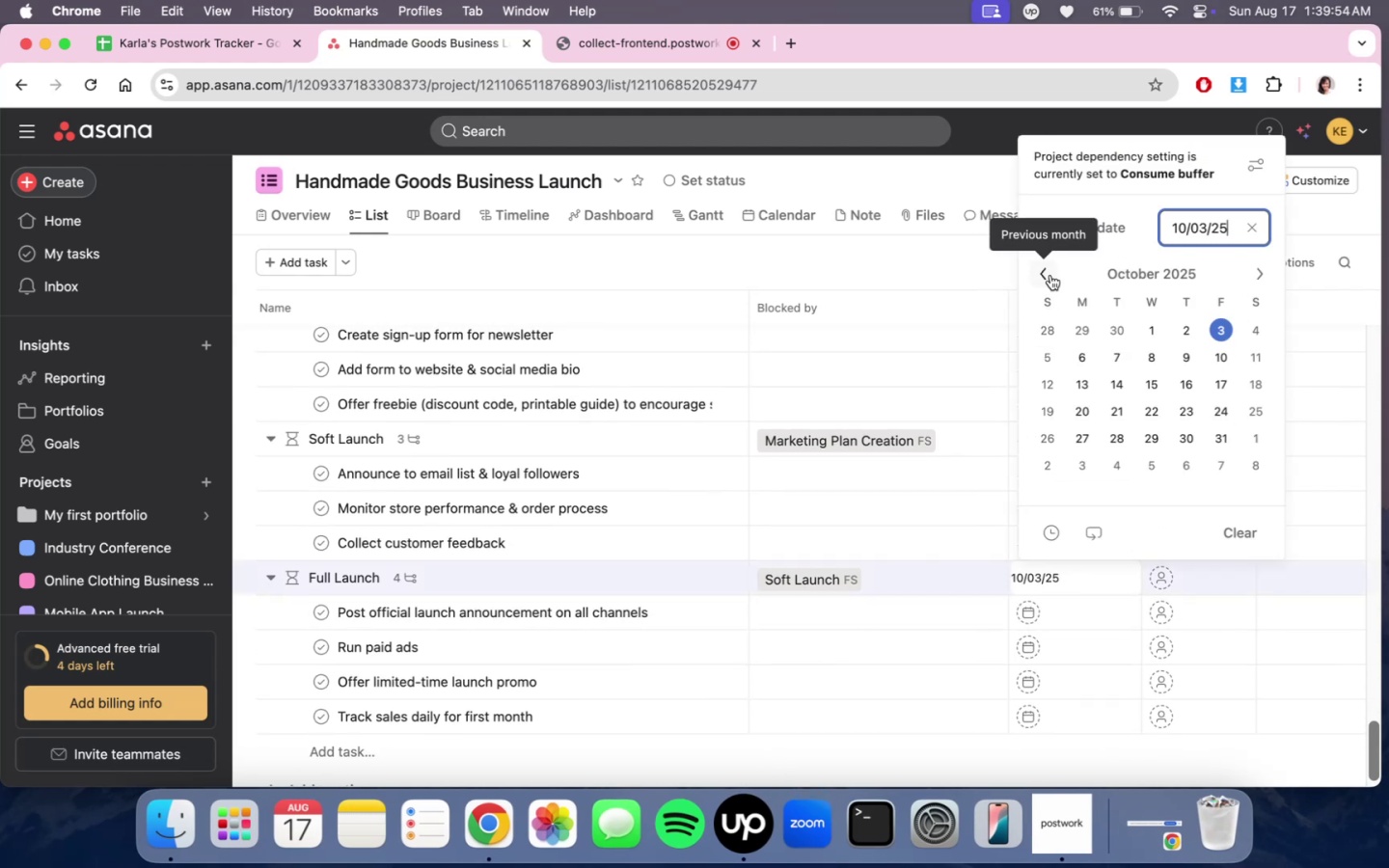 
left_click([1103, 222])
 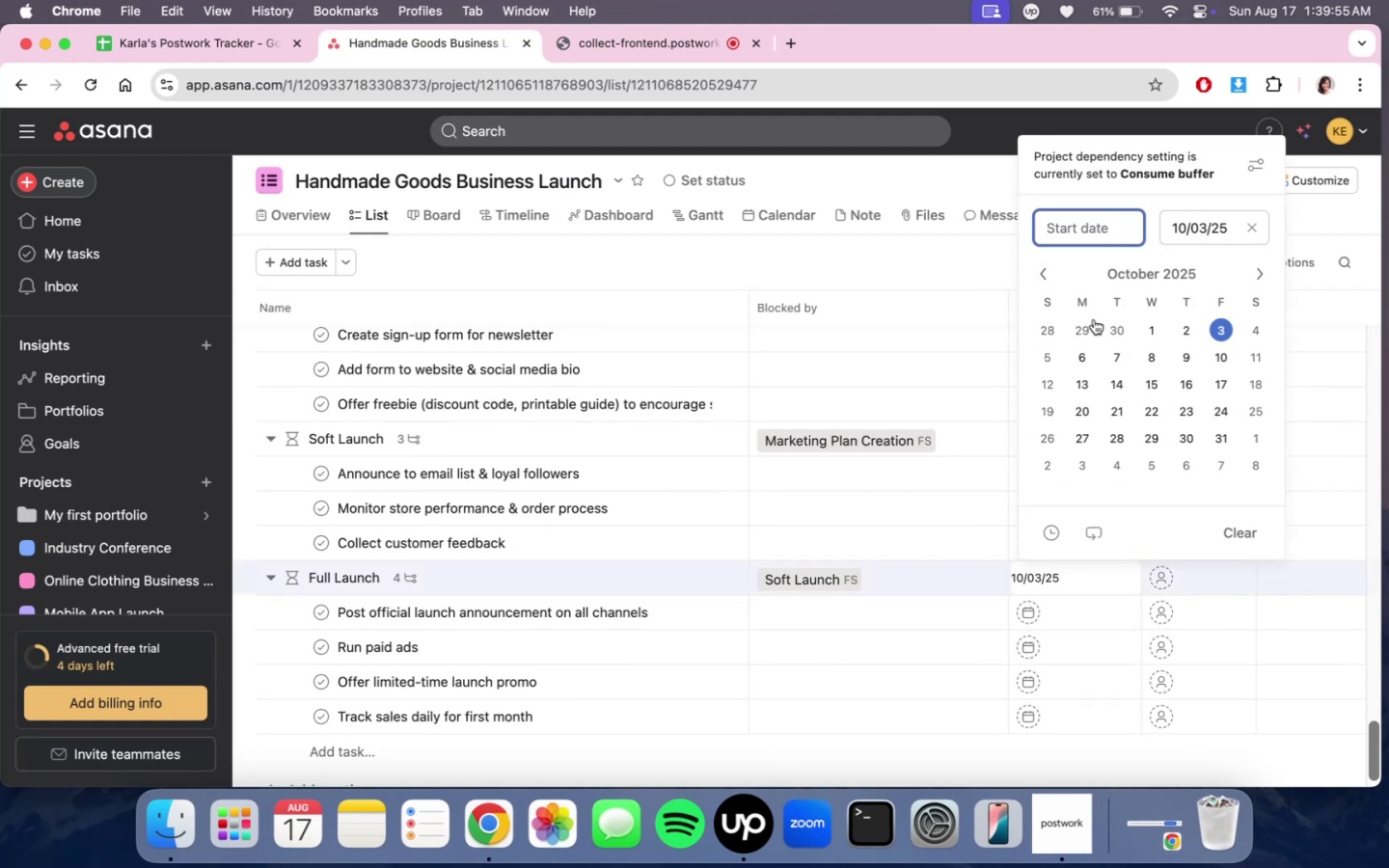 
left_click([1083, 328])
 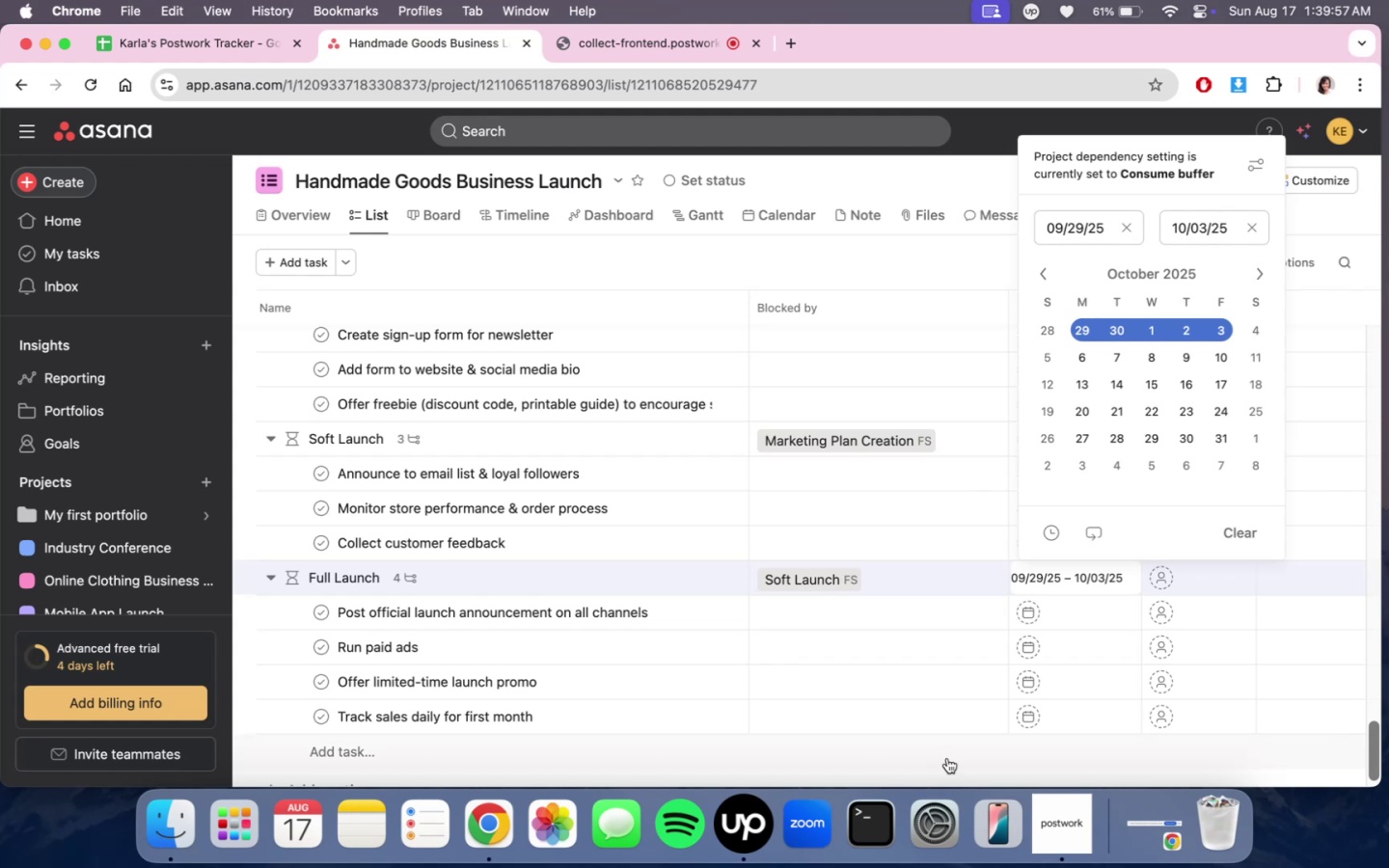 
left_click([947, 749])
 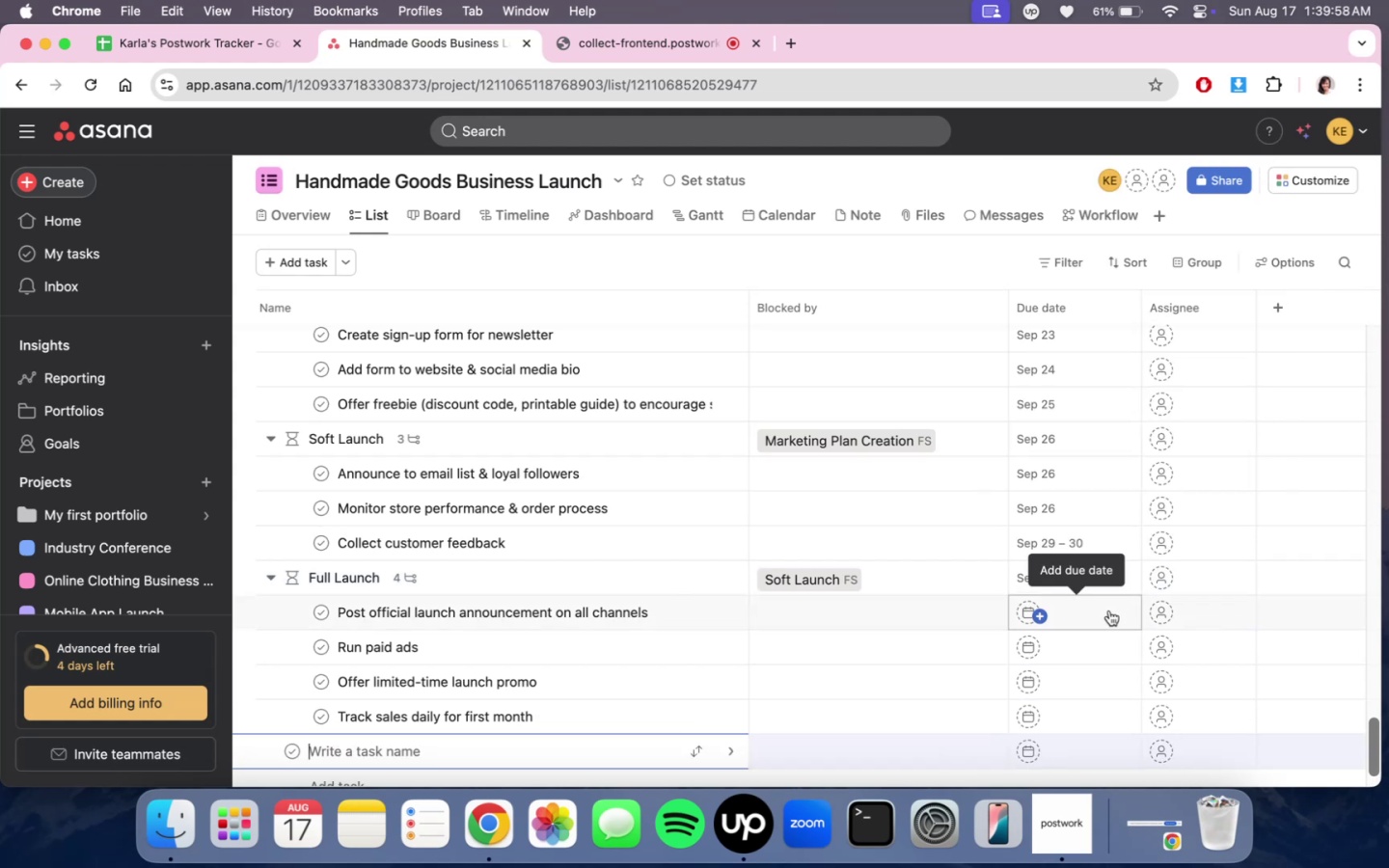 
left_click([1109, 610])
 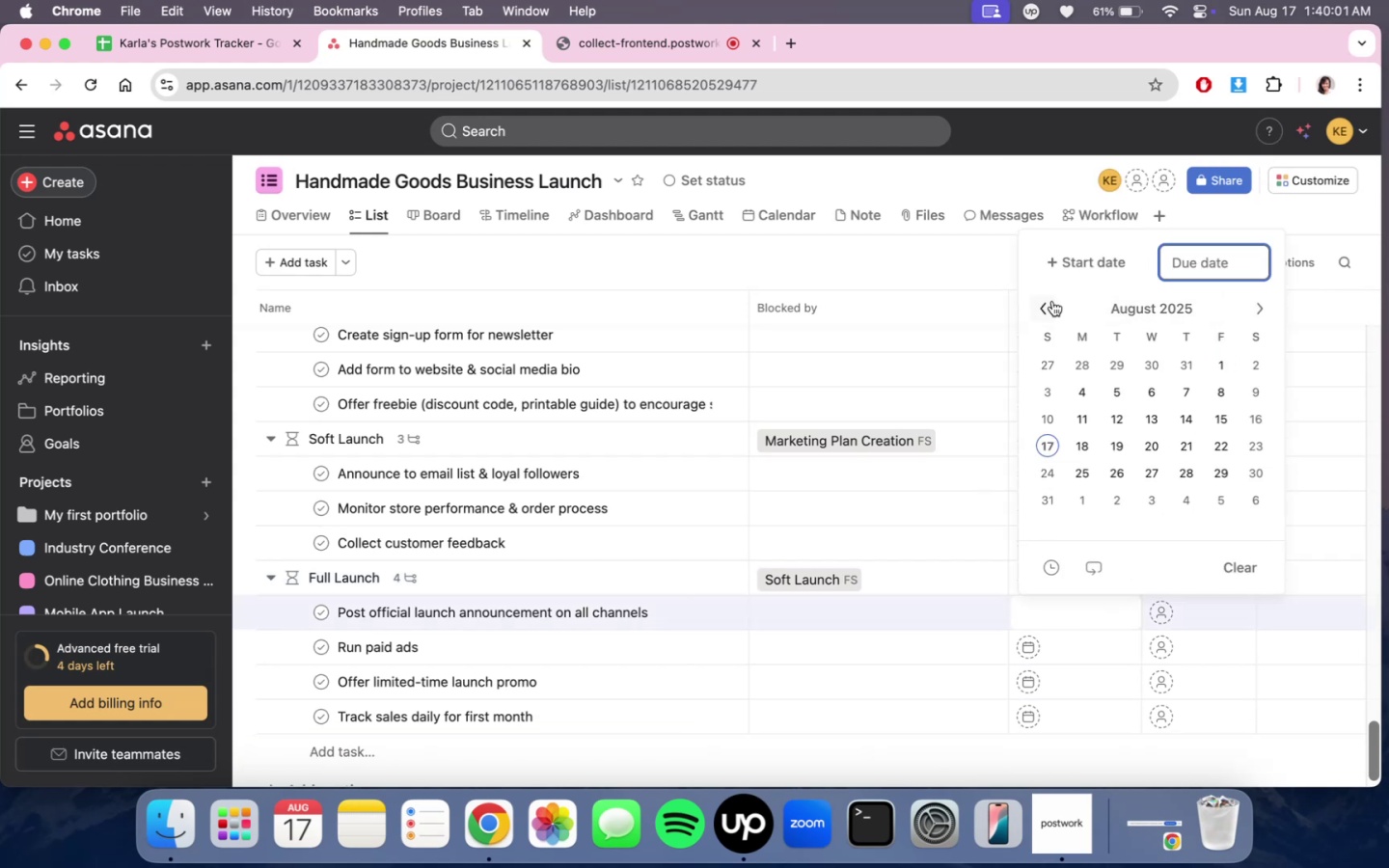 
left_click([1254, 303])
 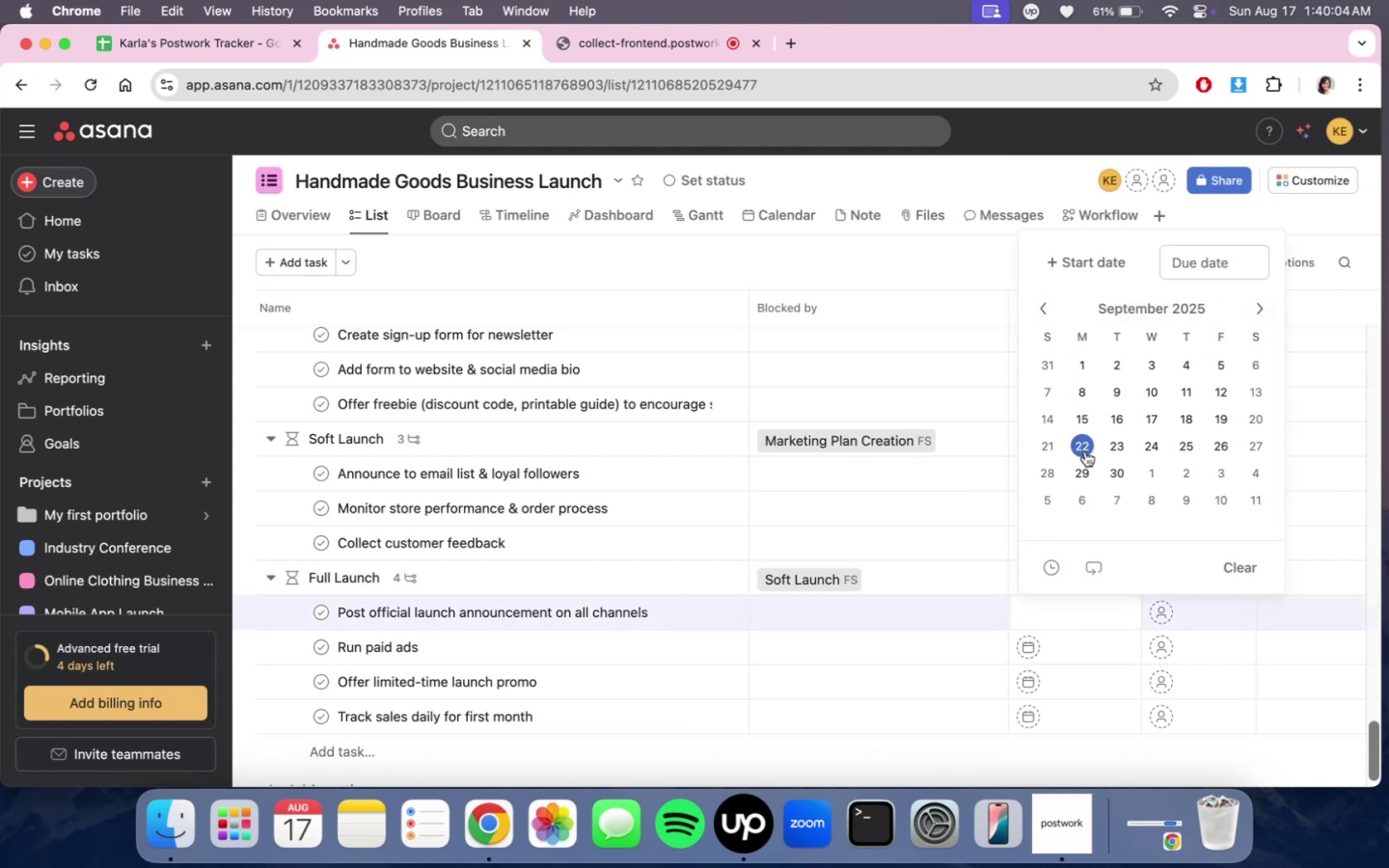 
left_click([1085, 465])
 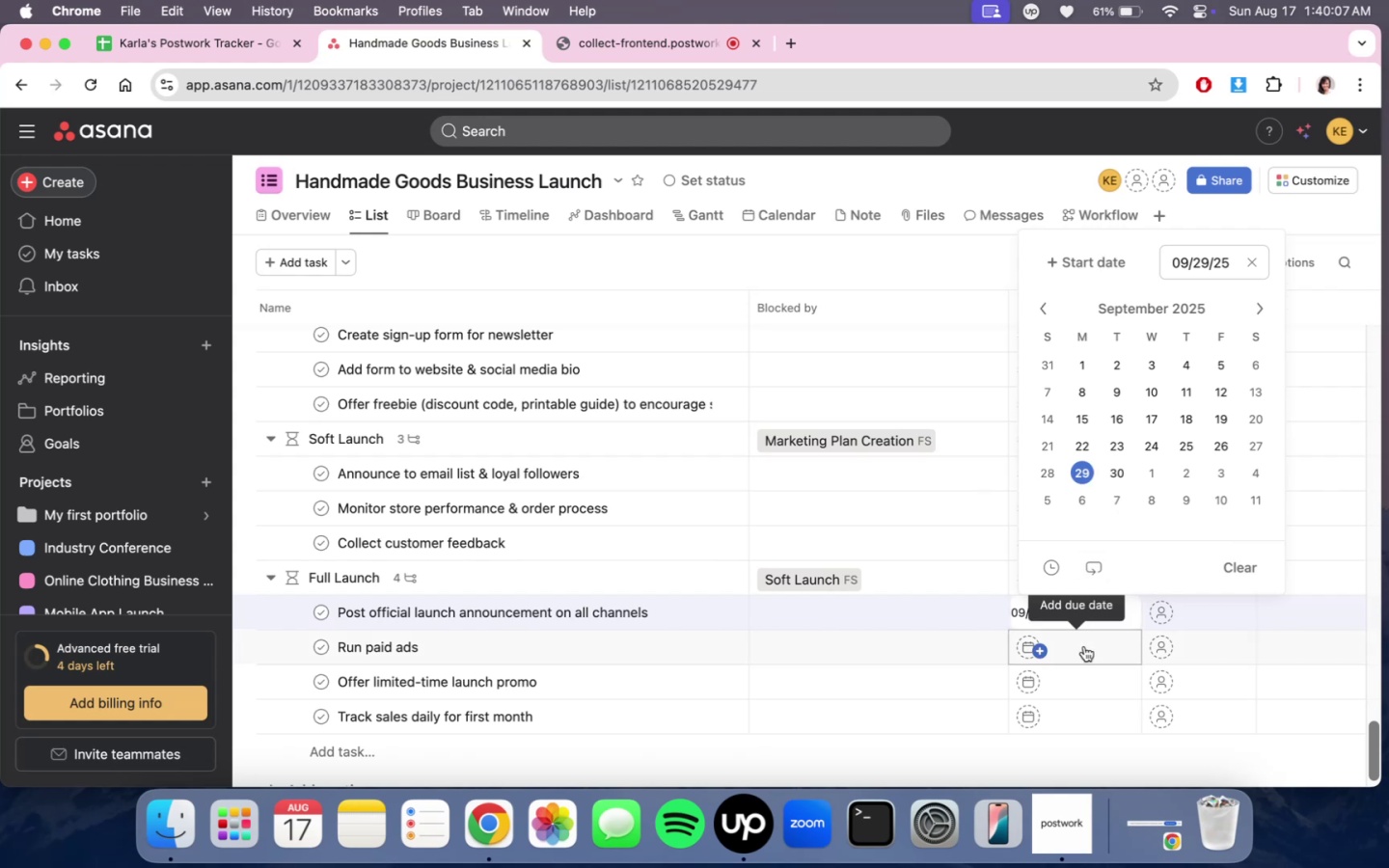 
left_click([1084, 646])
 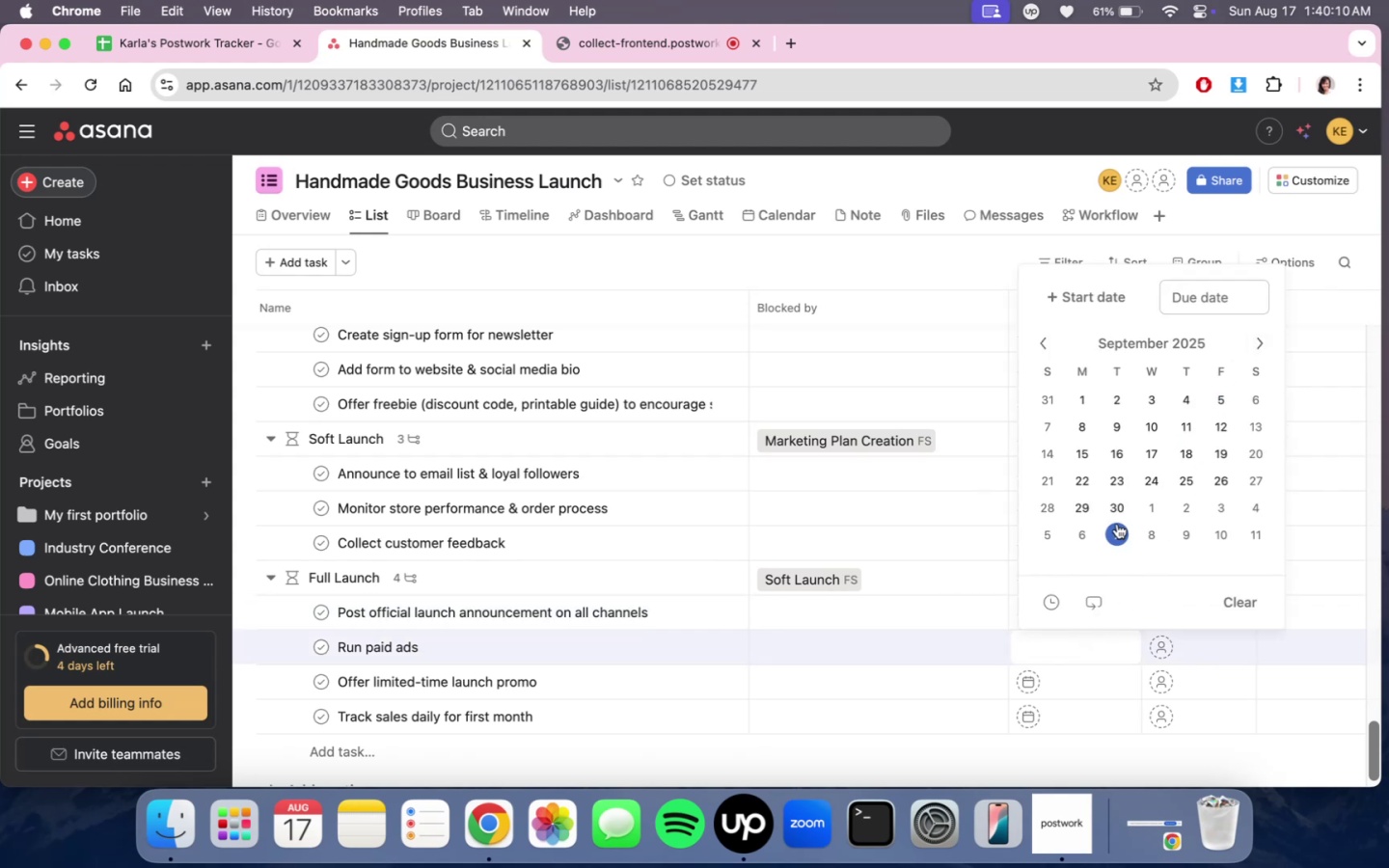 
left_click([1145, 503])
 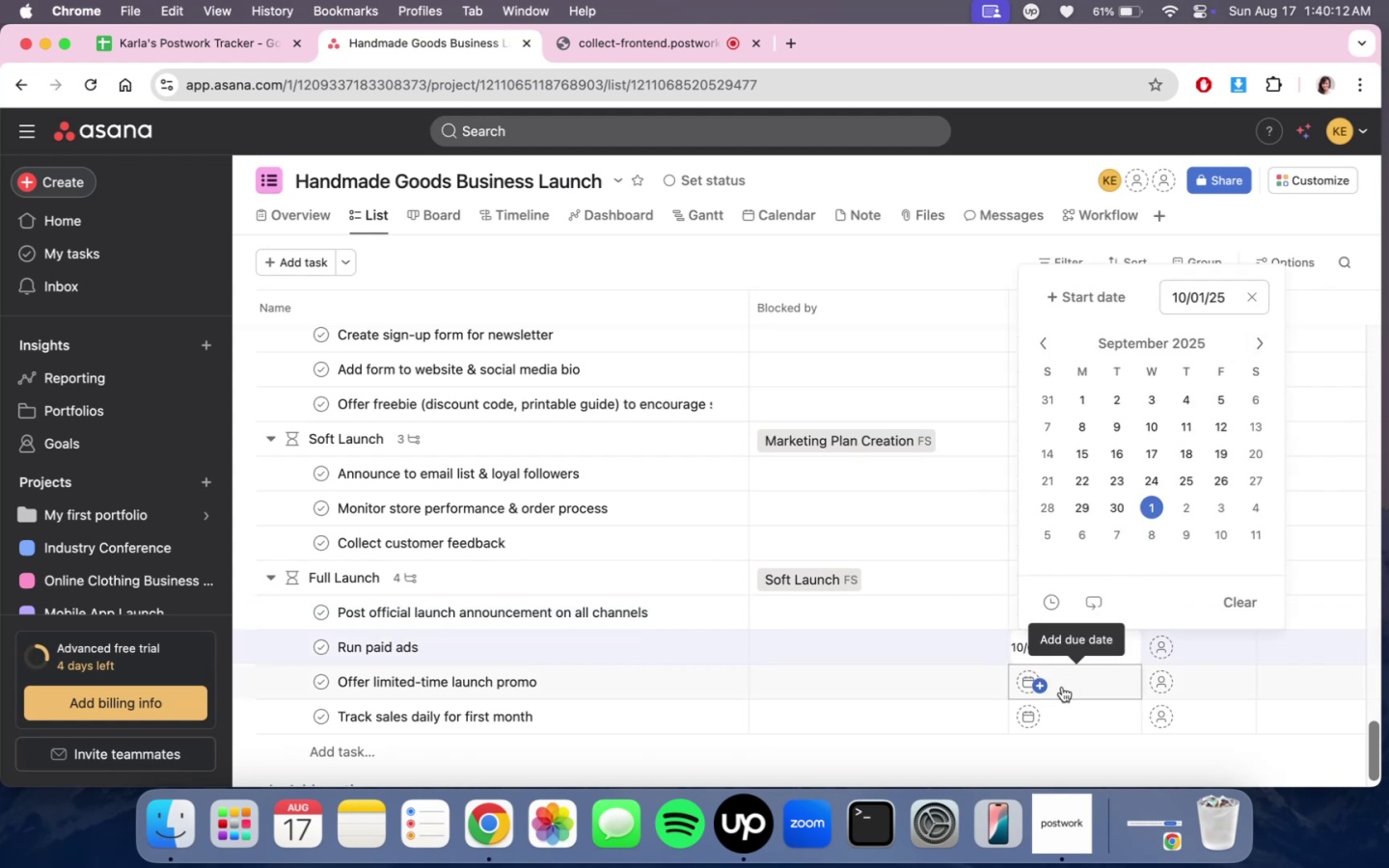 
left_click([1062, 687])
 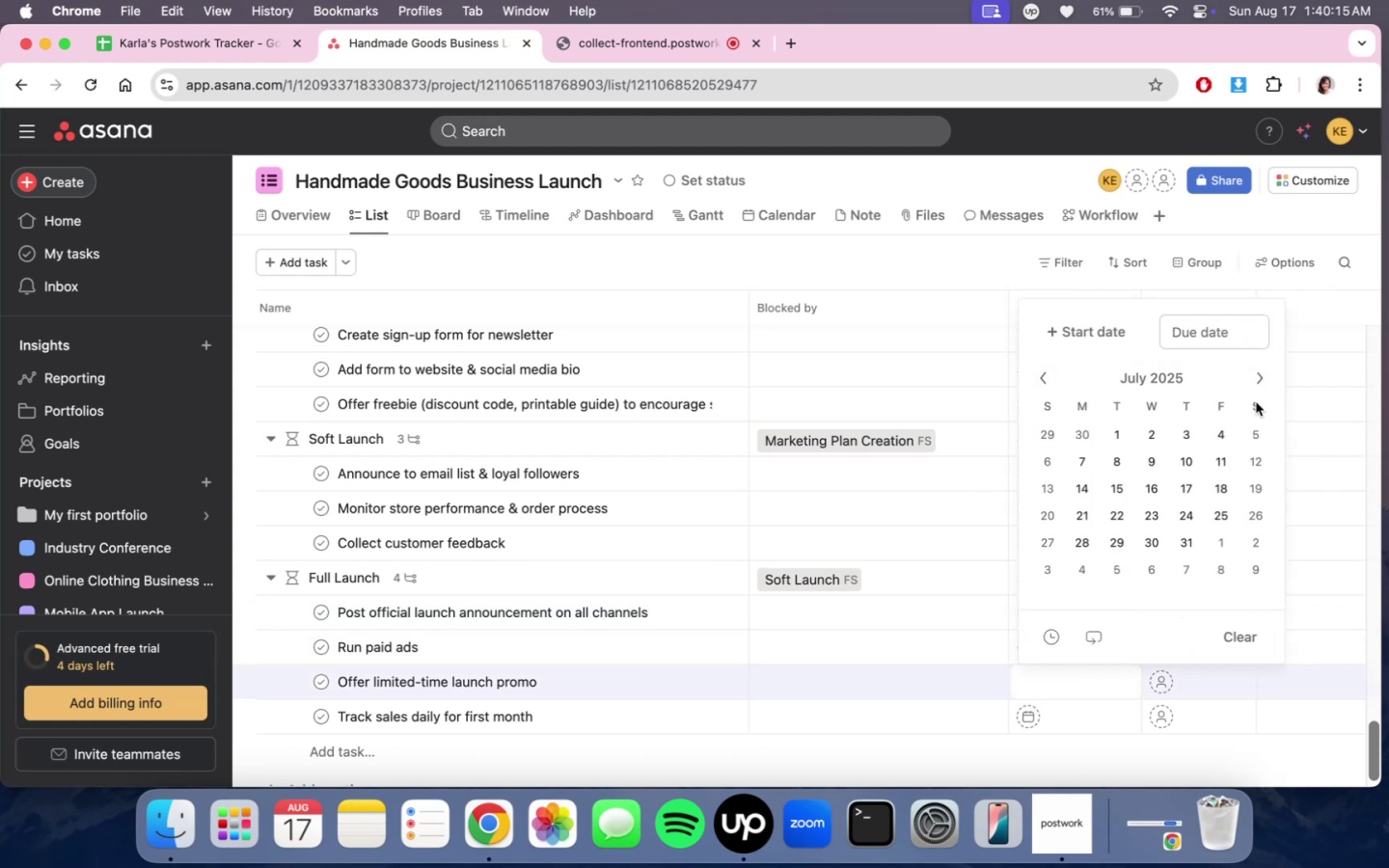 
double_click([1265, 376])
 